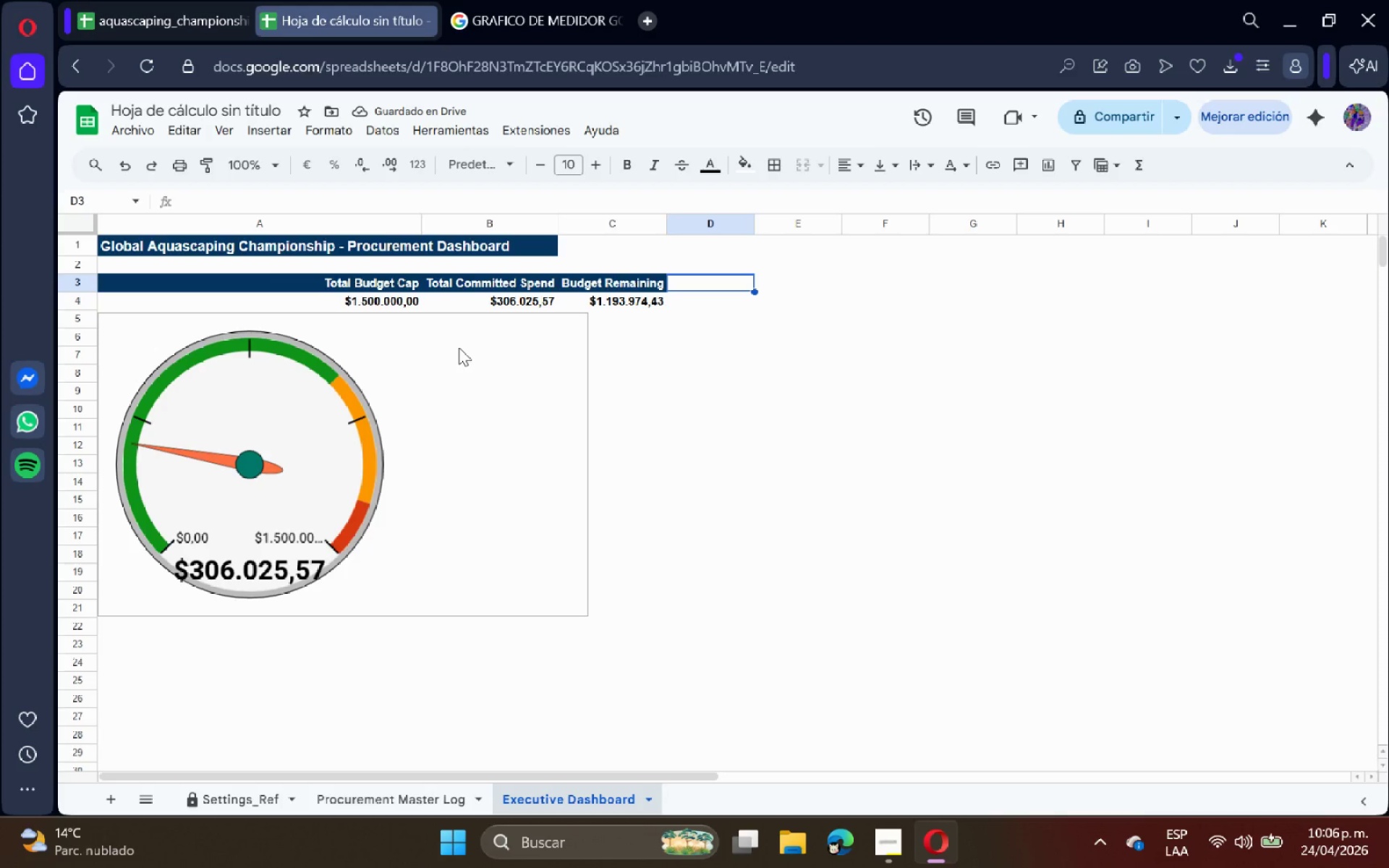 
left_click([388, 787])
 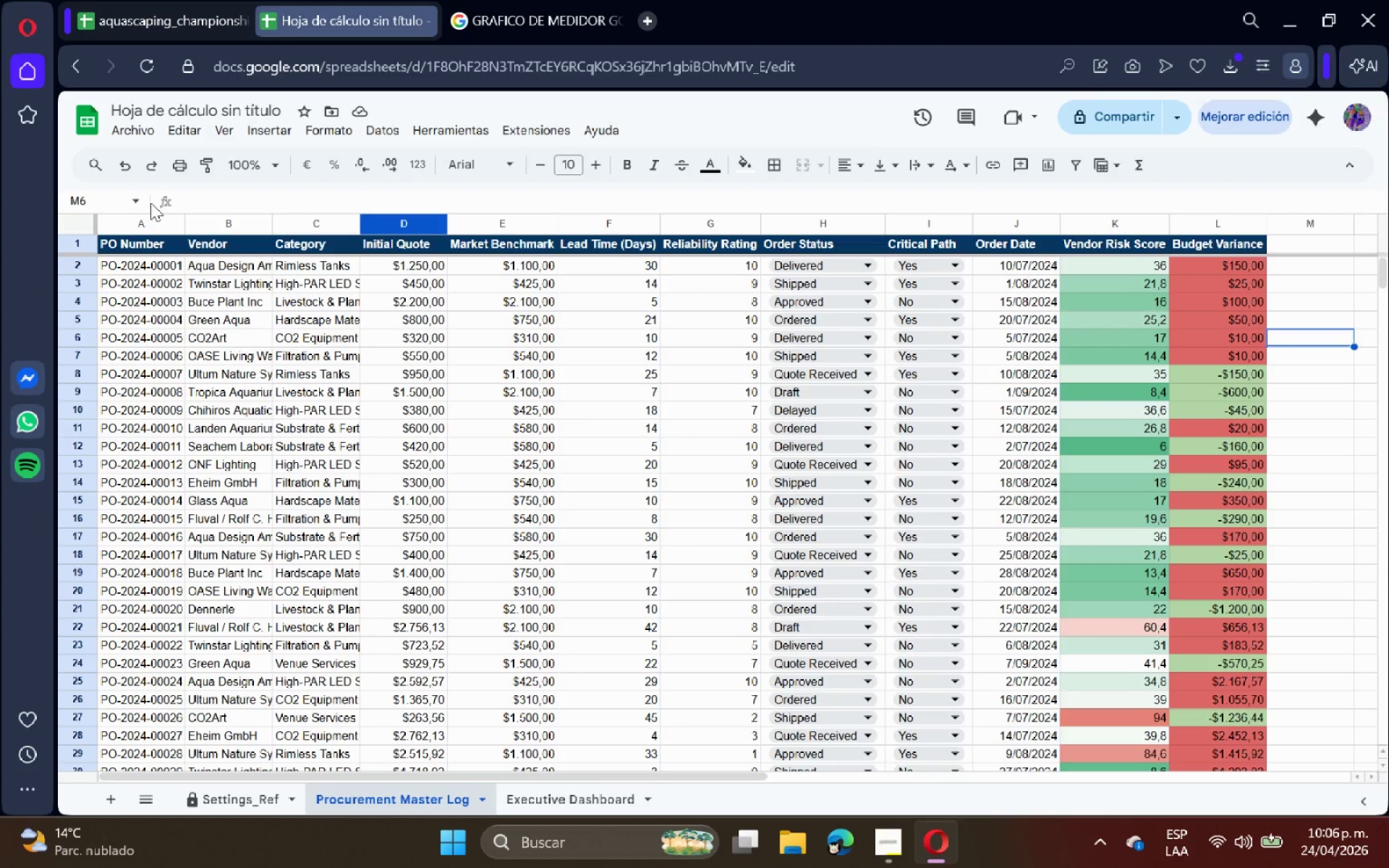 
key(Control+A)
 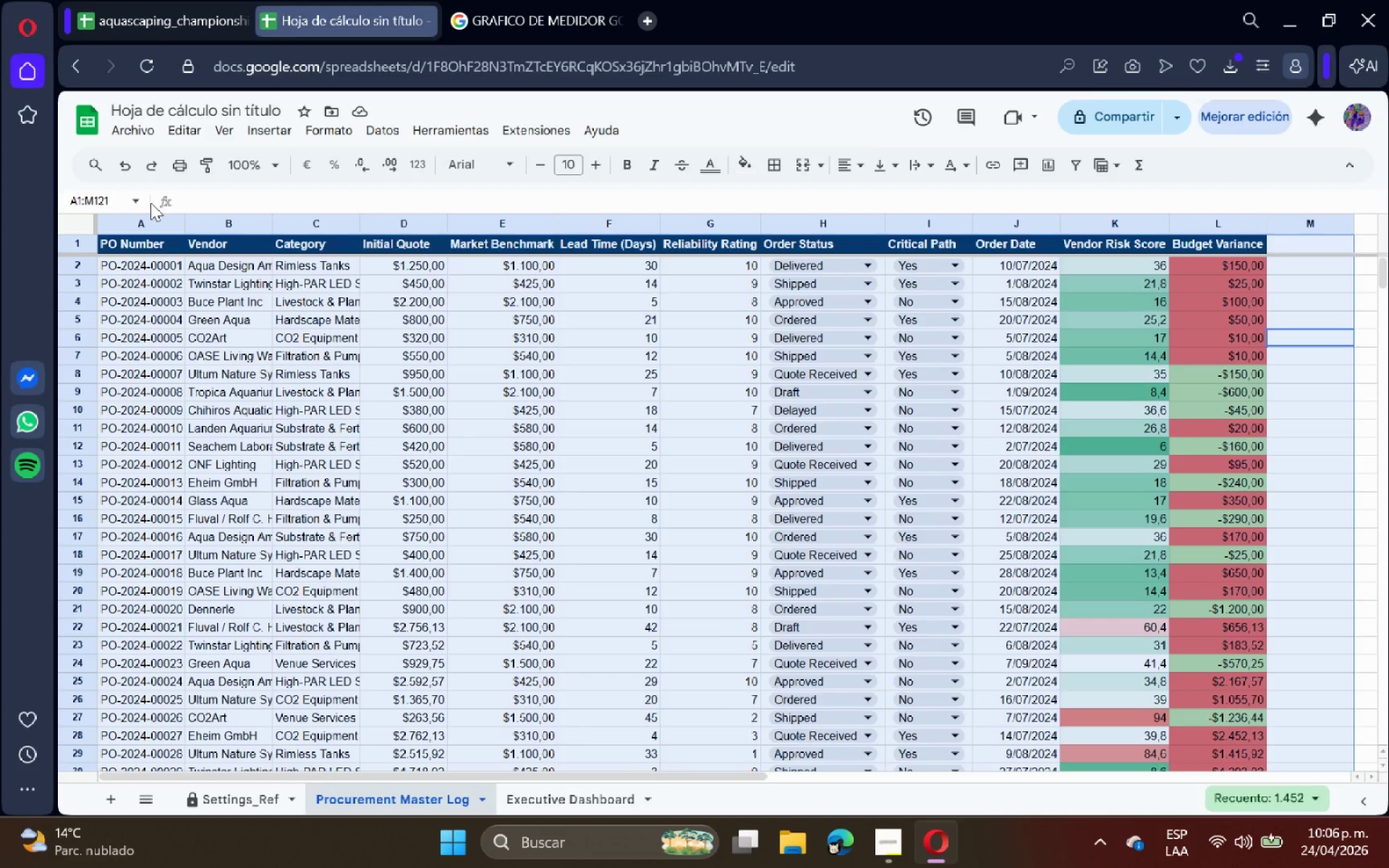 
left_click([252, 128])
 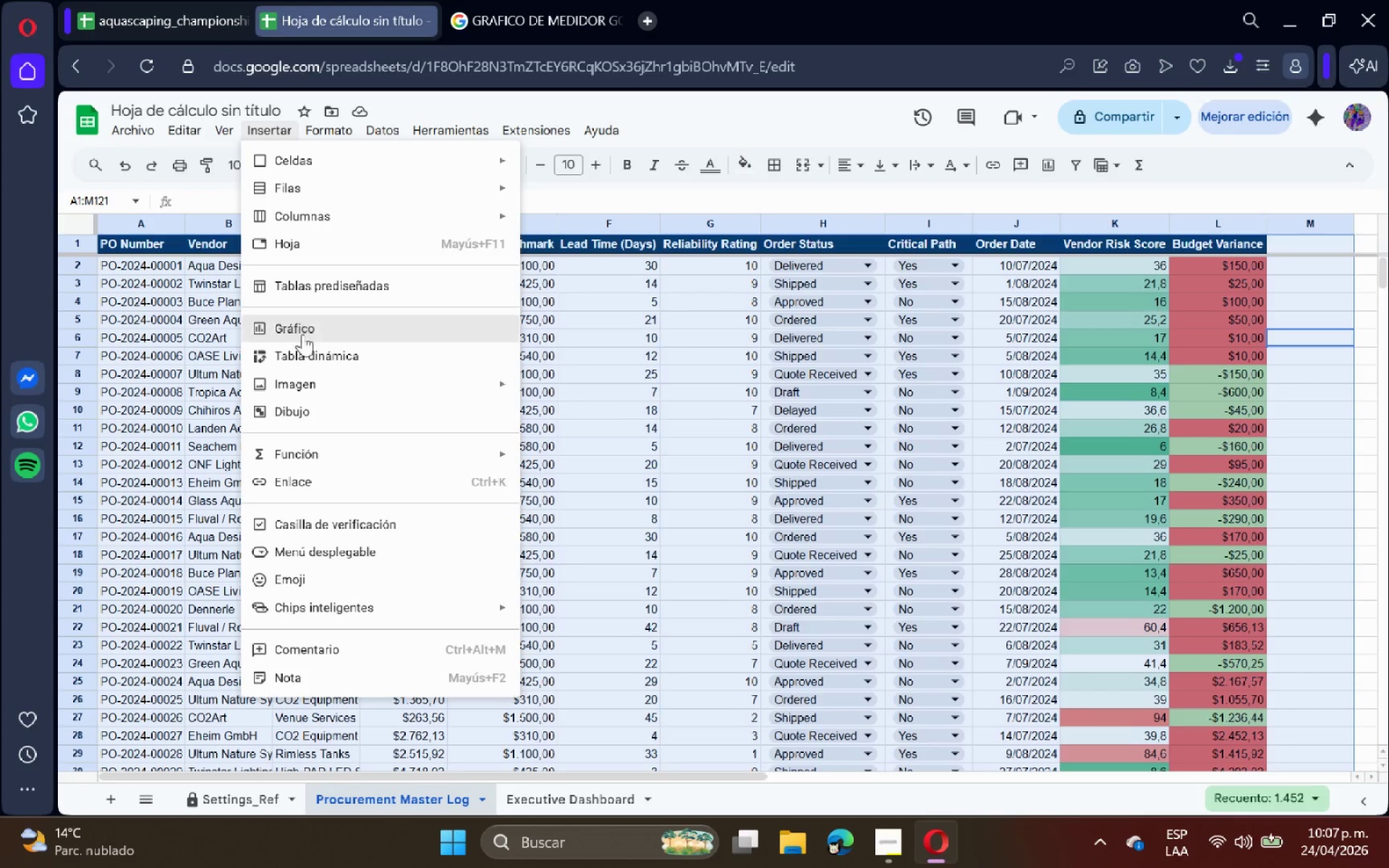 
left_click([305, 345])
 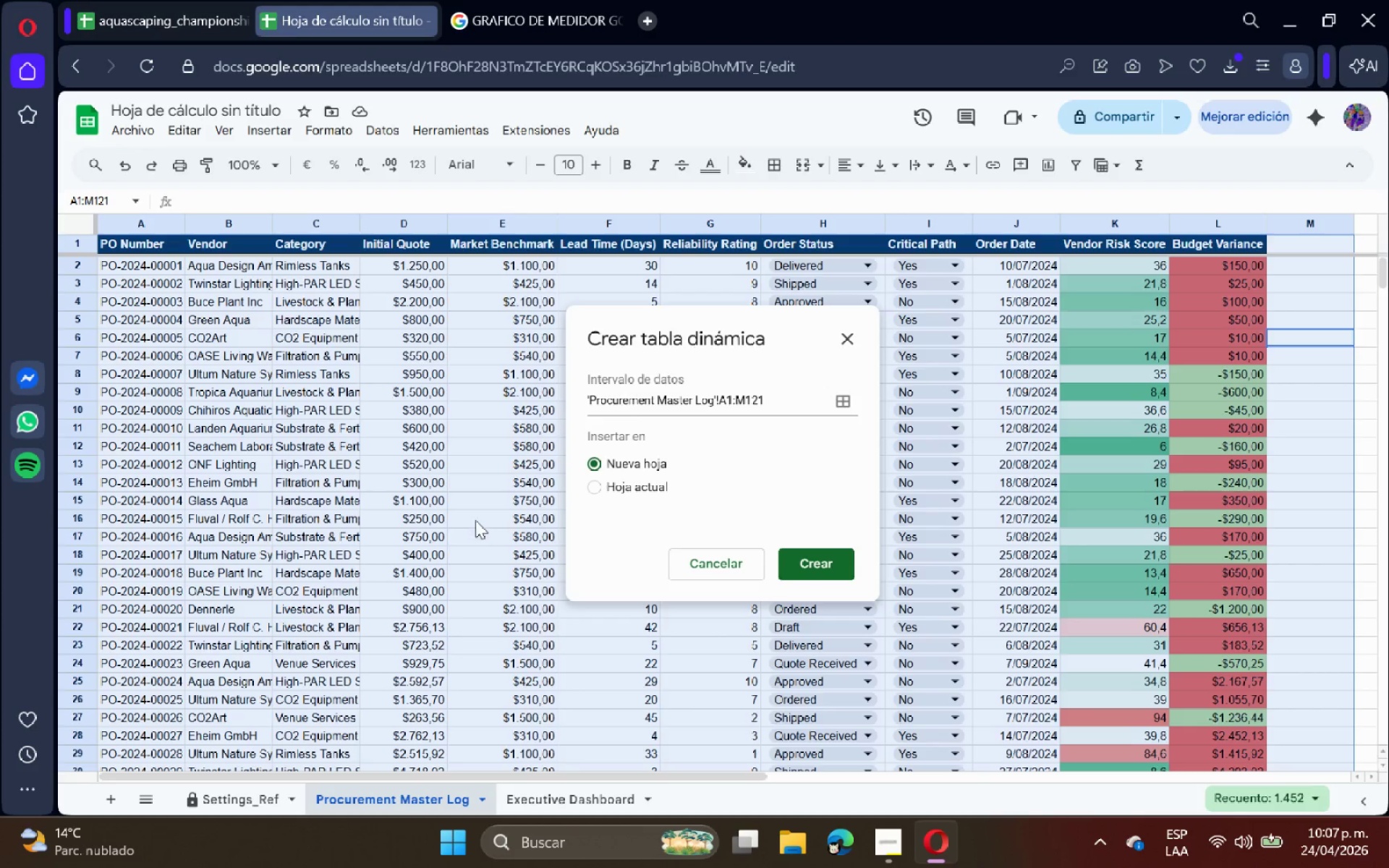 
left_click([545, 796])
 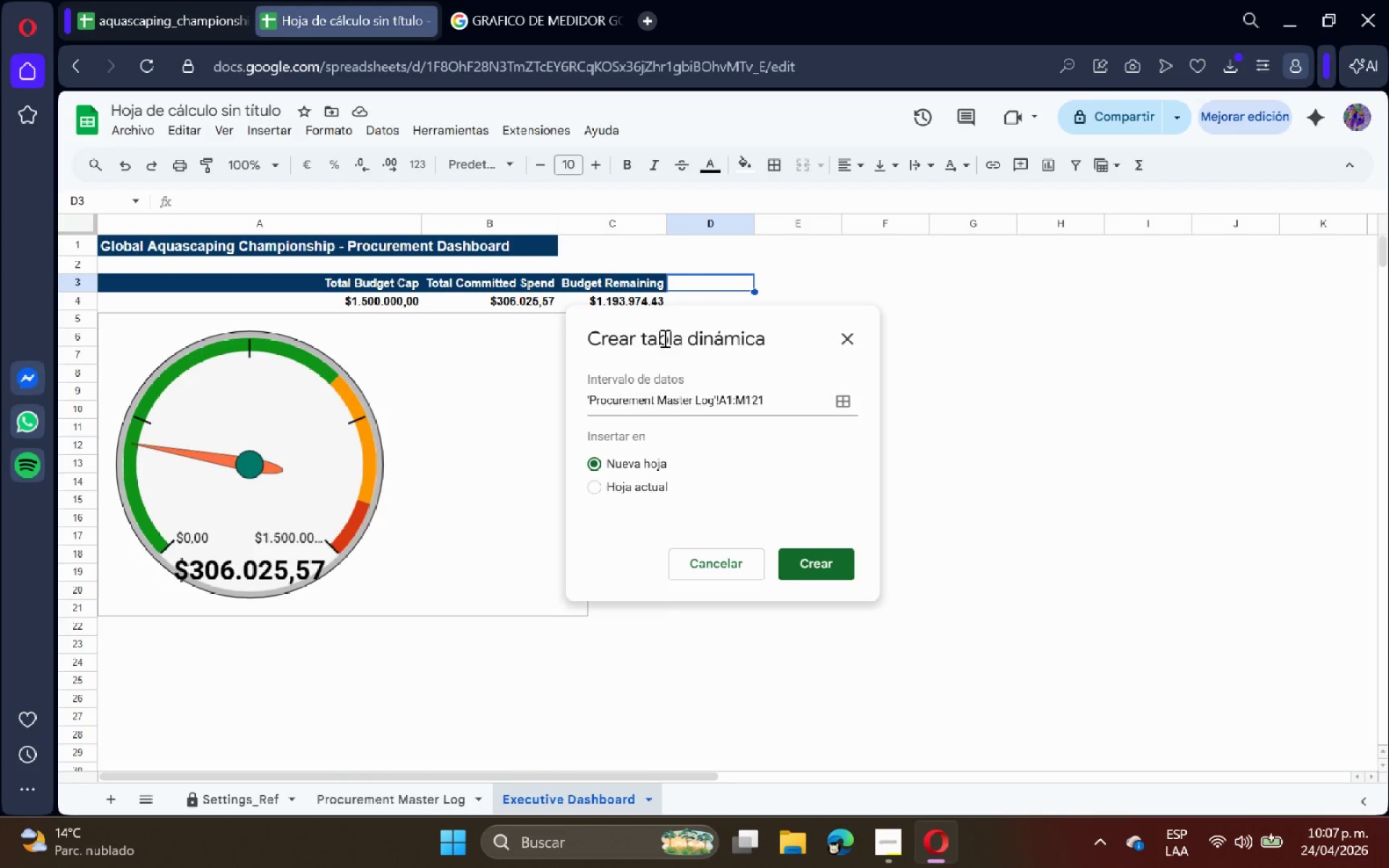 
left_click_drag(start_coordinate=[669, 330], to_coordinate=[852, 349])
 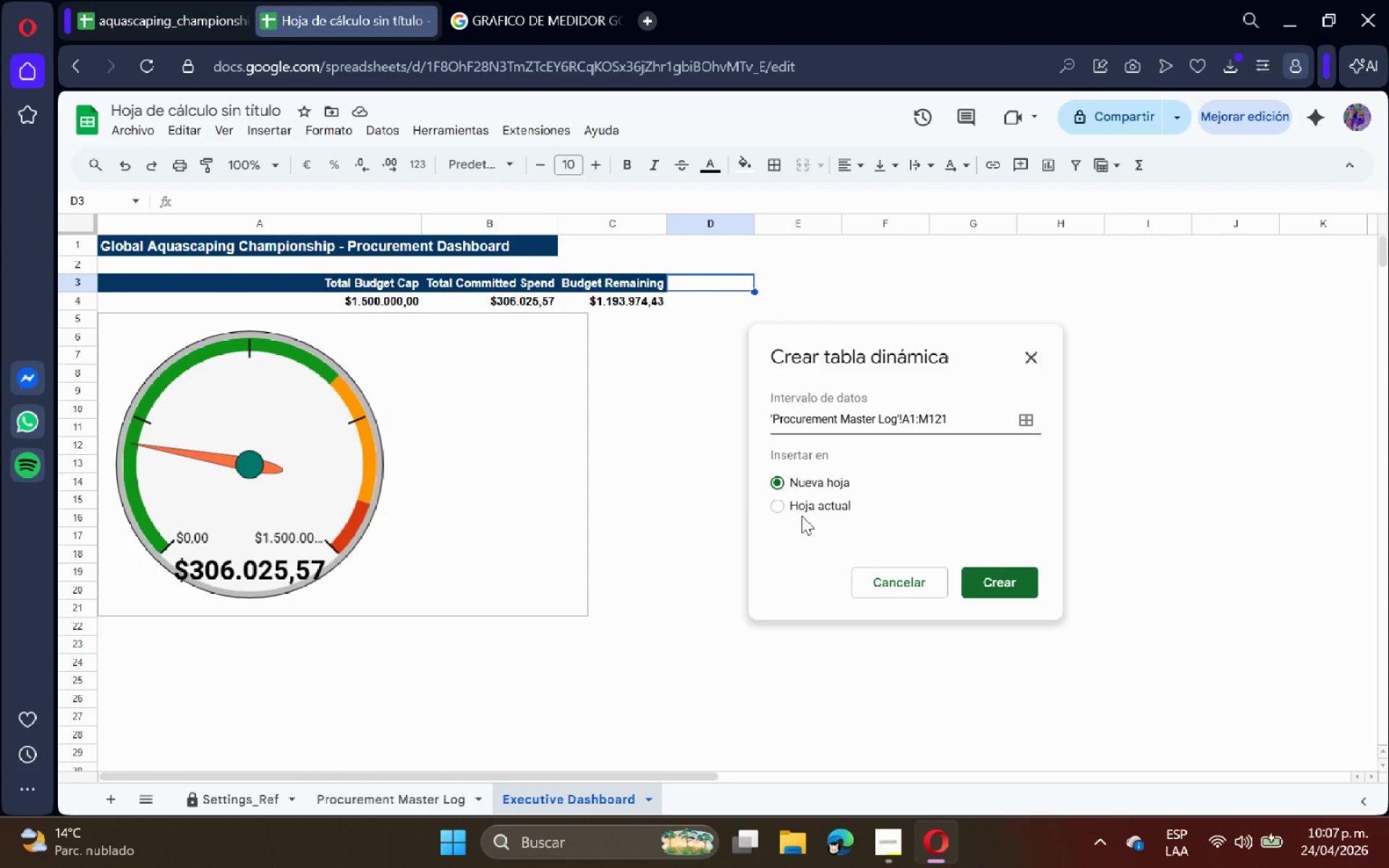 
left_click([802, 516])
 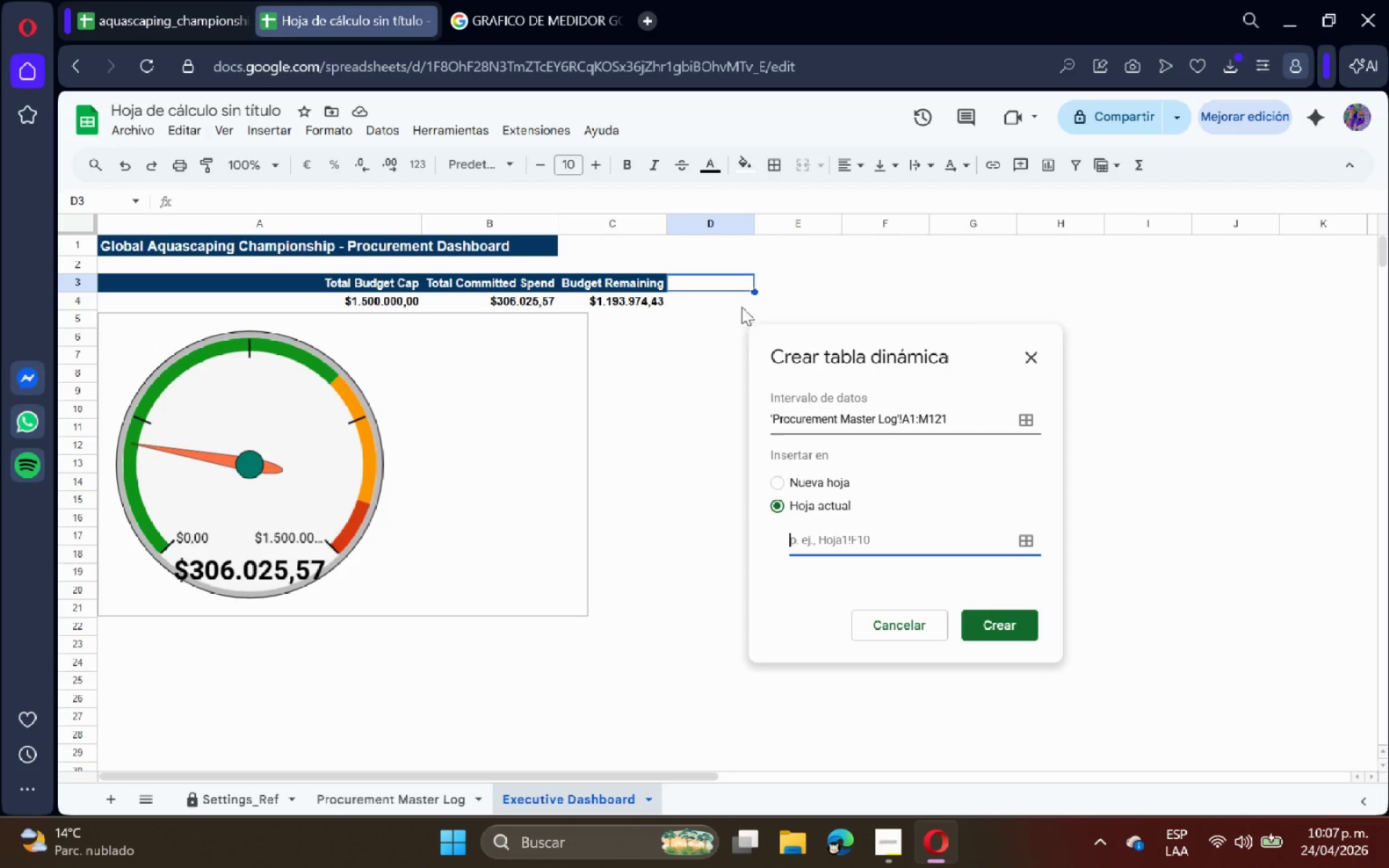 
left_click([813, 283])
 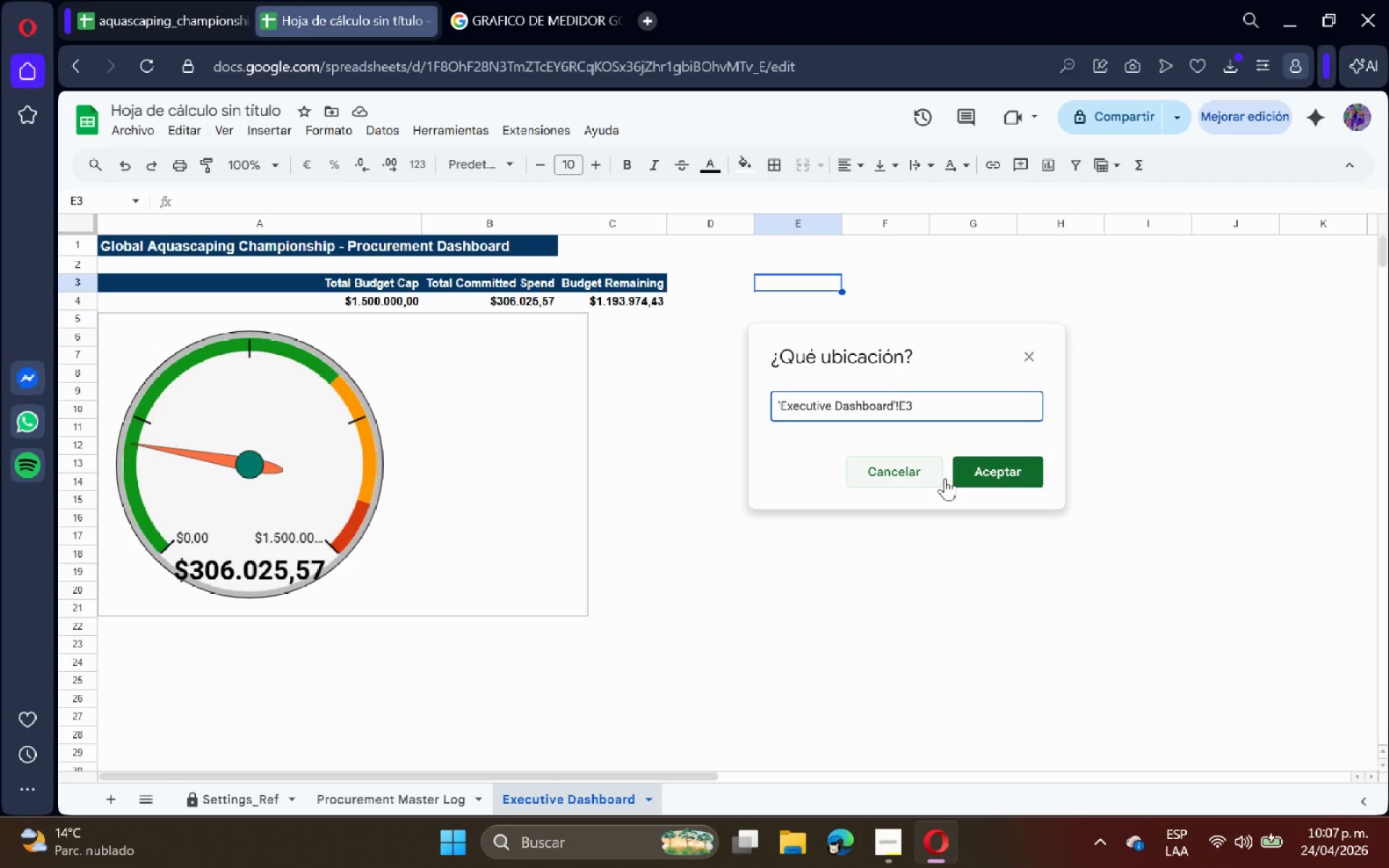 
left_click([1000, 469])
 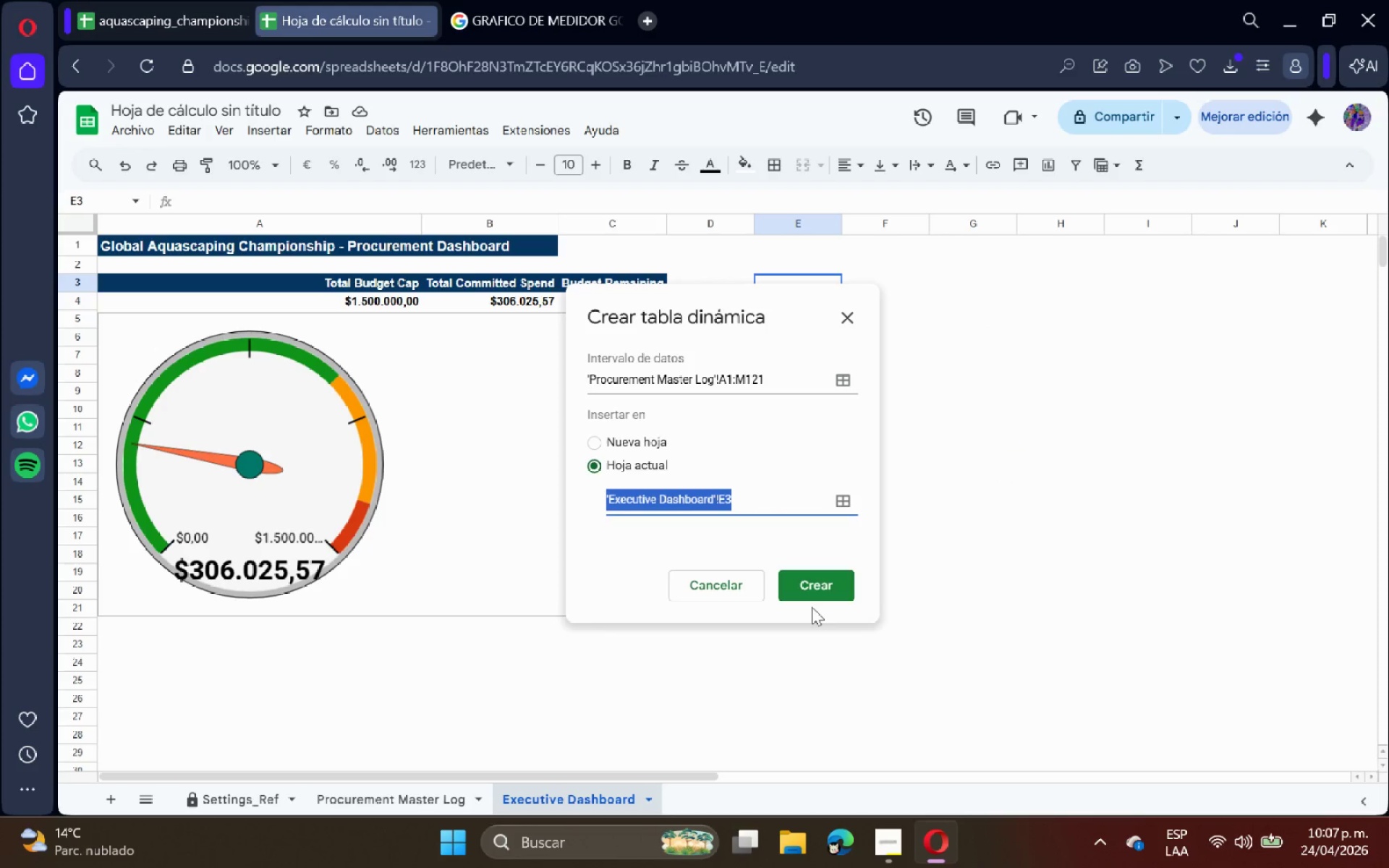 
left_click([817, 588])
 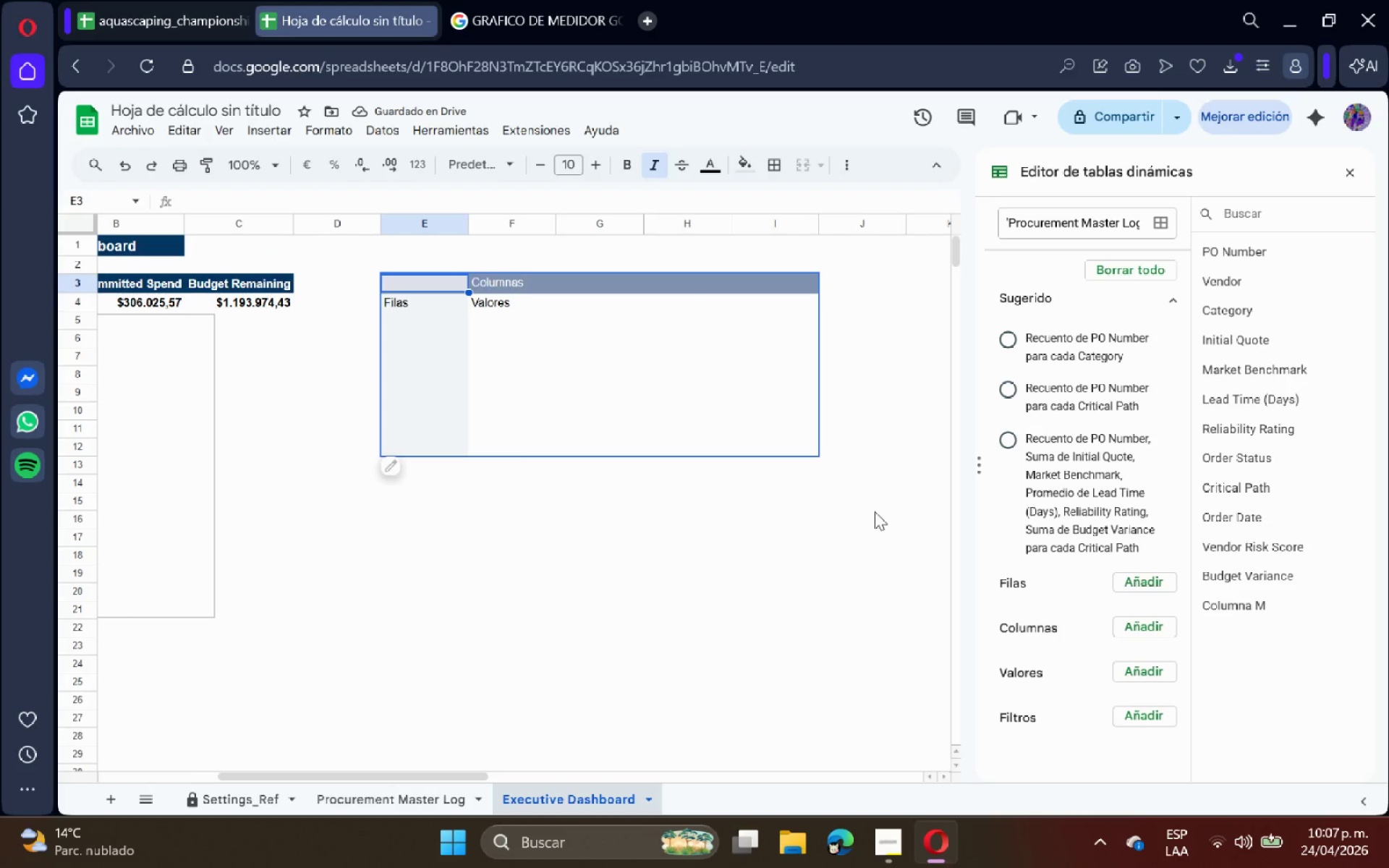 
wait(6.67)
 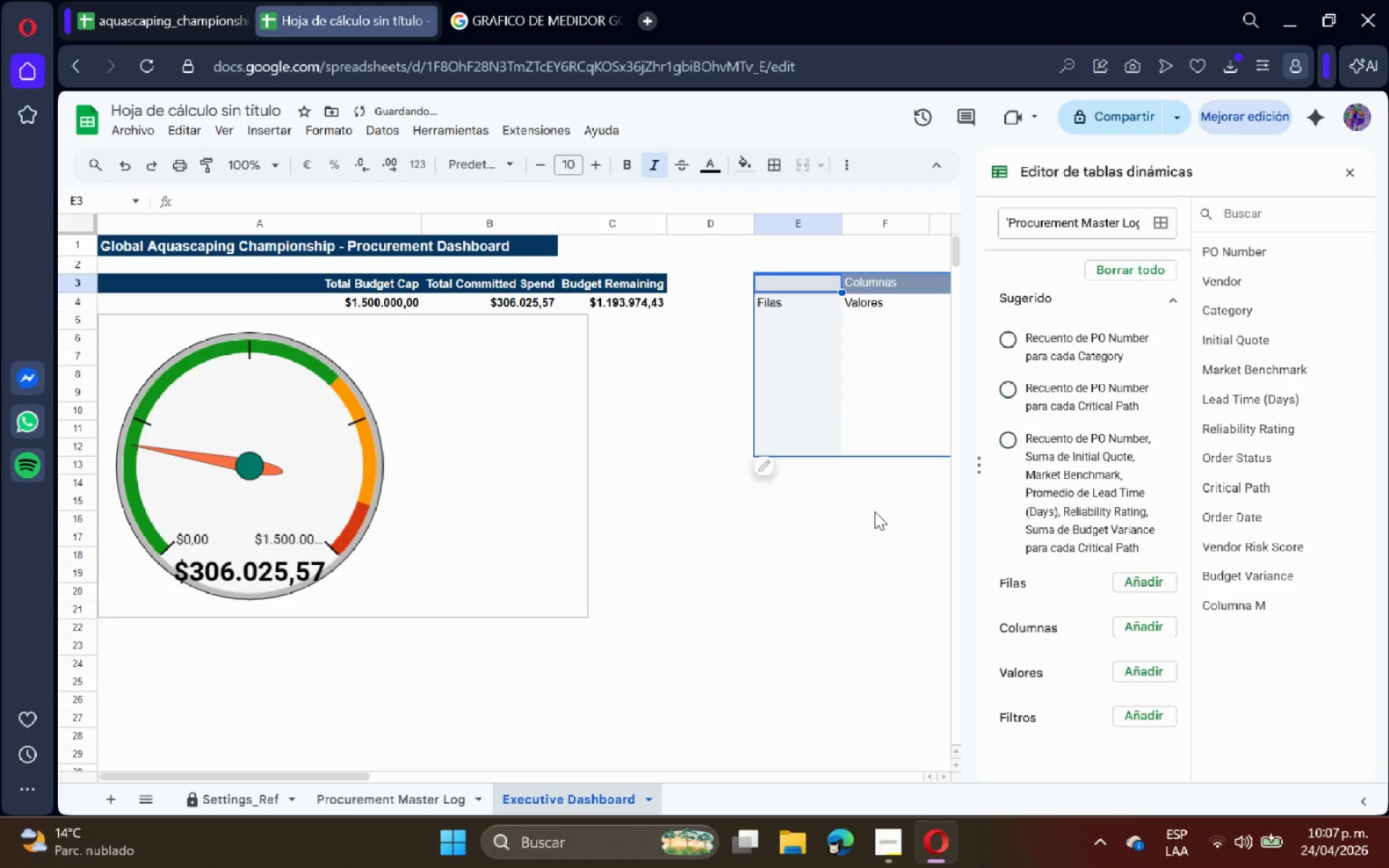 
left_click([1141, 581])
 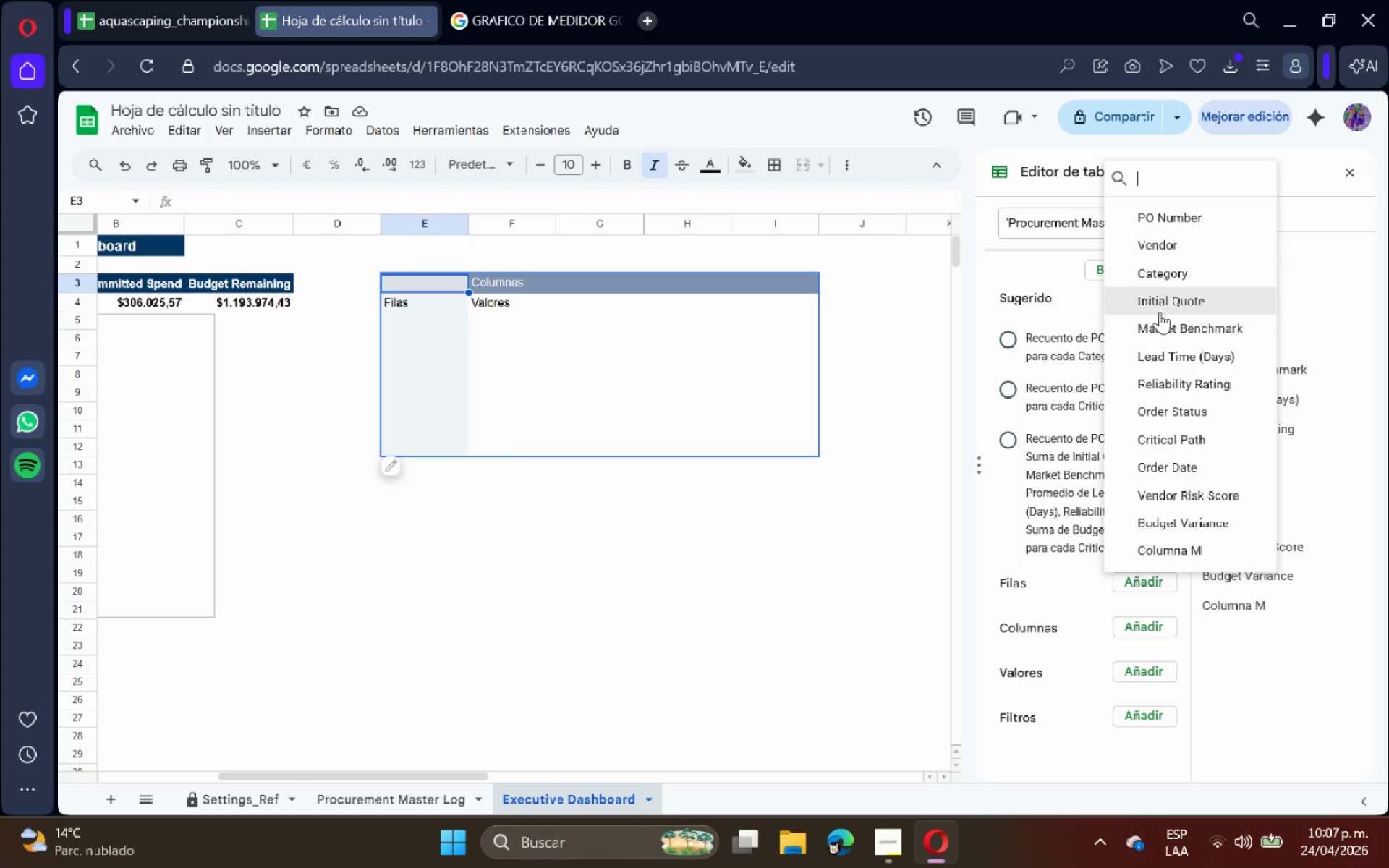 
left_click([1193, 278])
 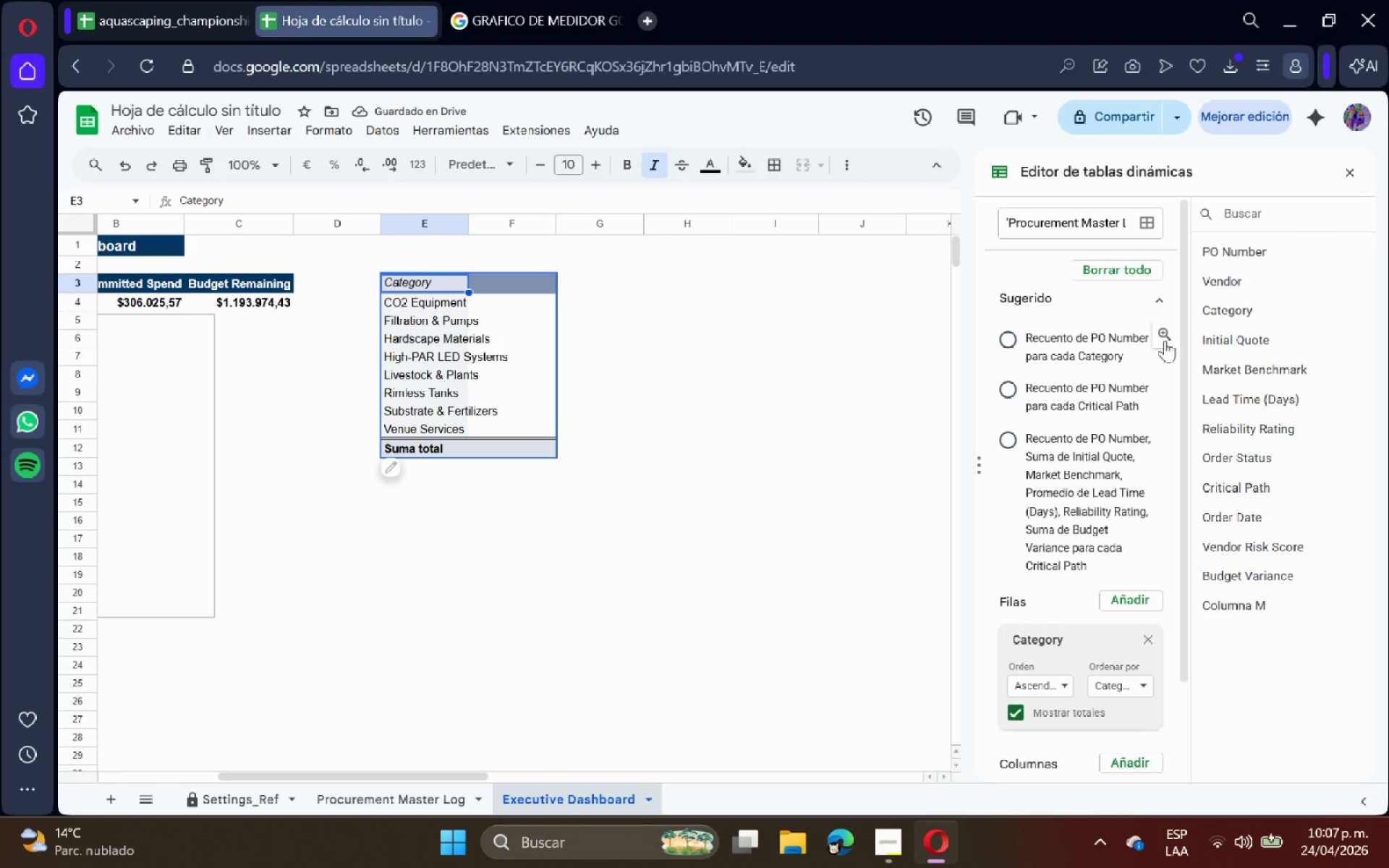 
scroll: coordinate [1064, 583], scroll_direction: down, amount: 3.0
 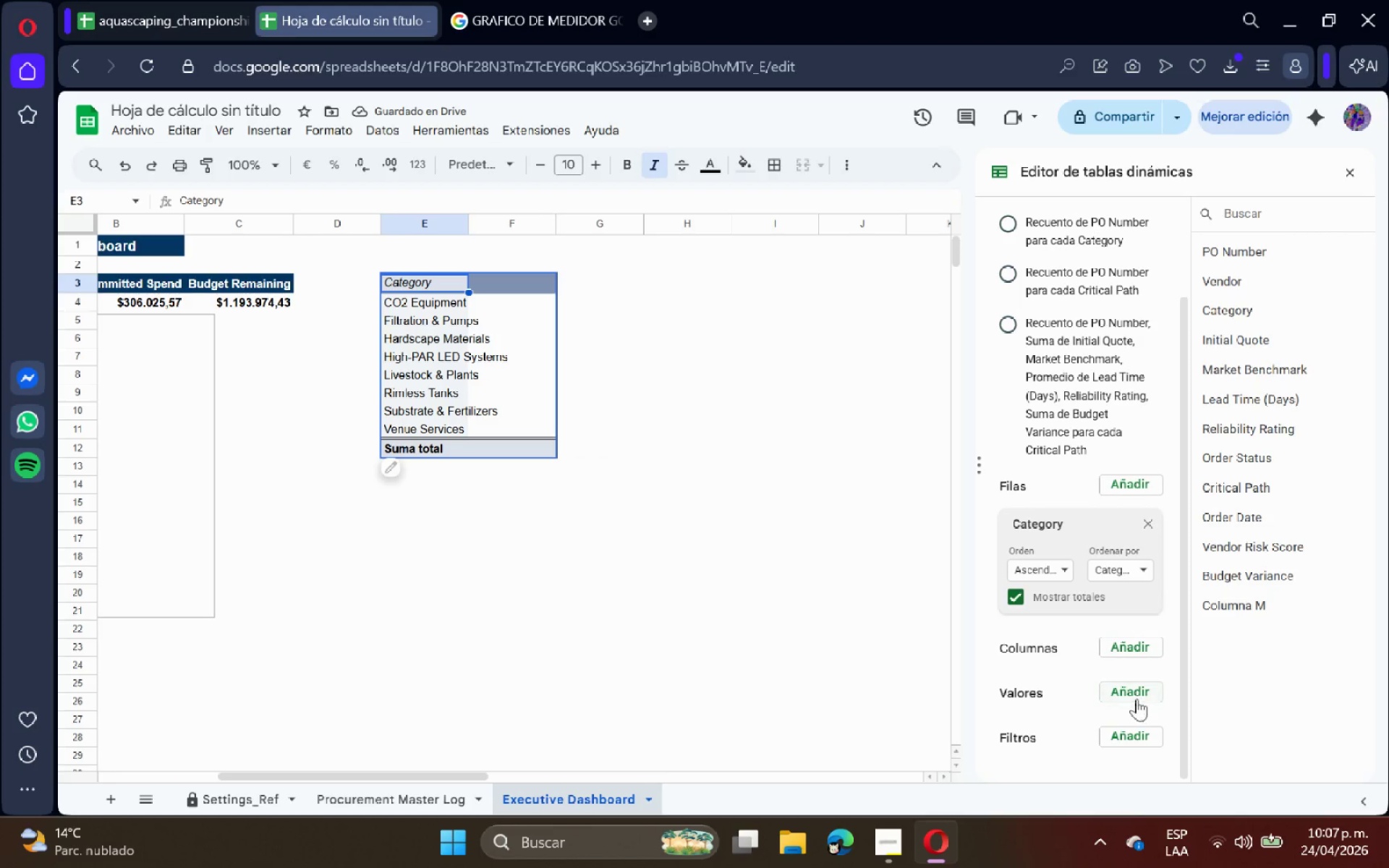 
left_click([1137, 692])
 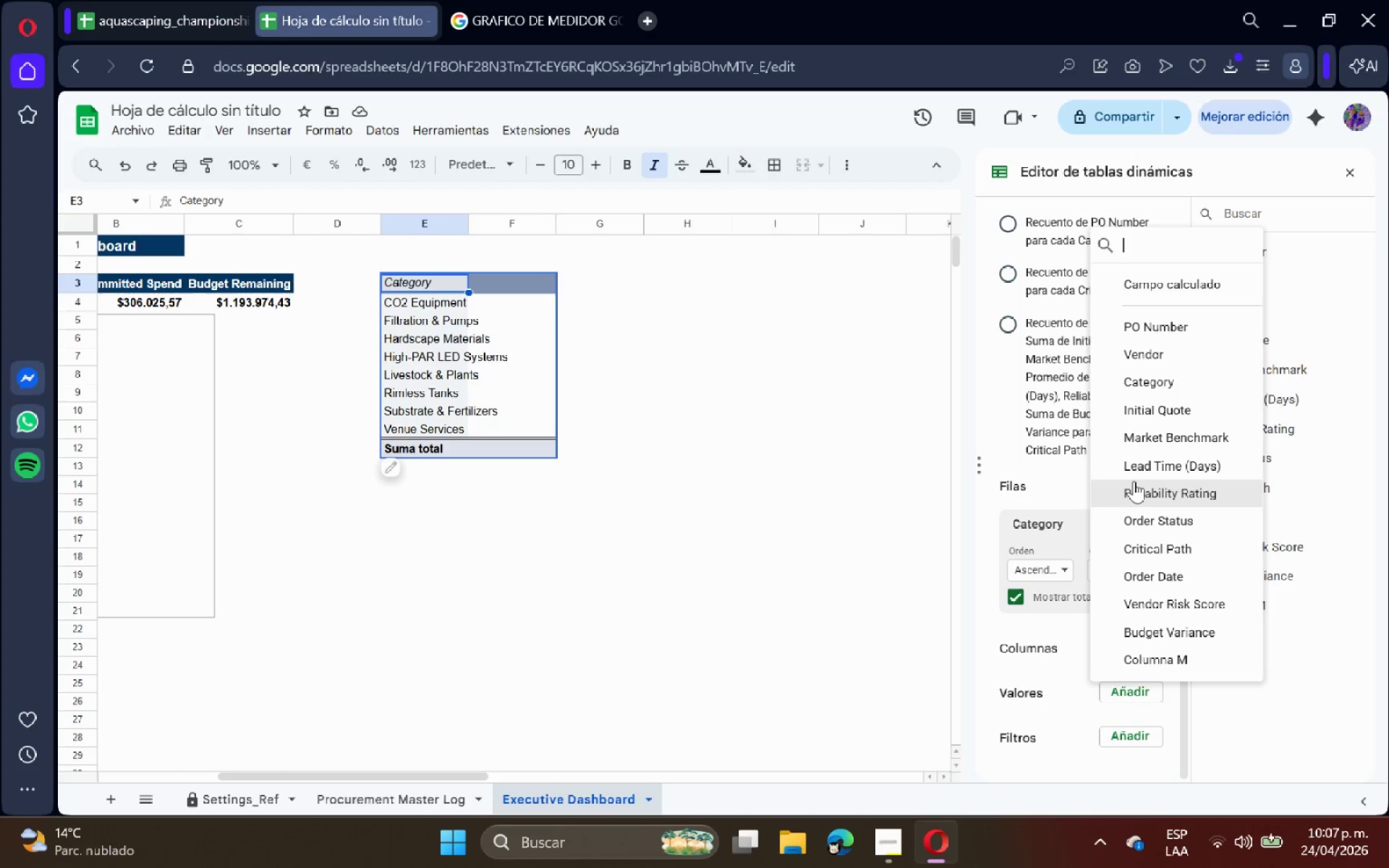 
left_click([1195, 421])
 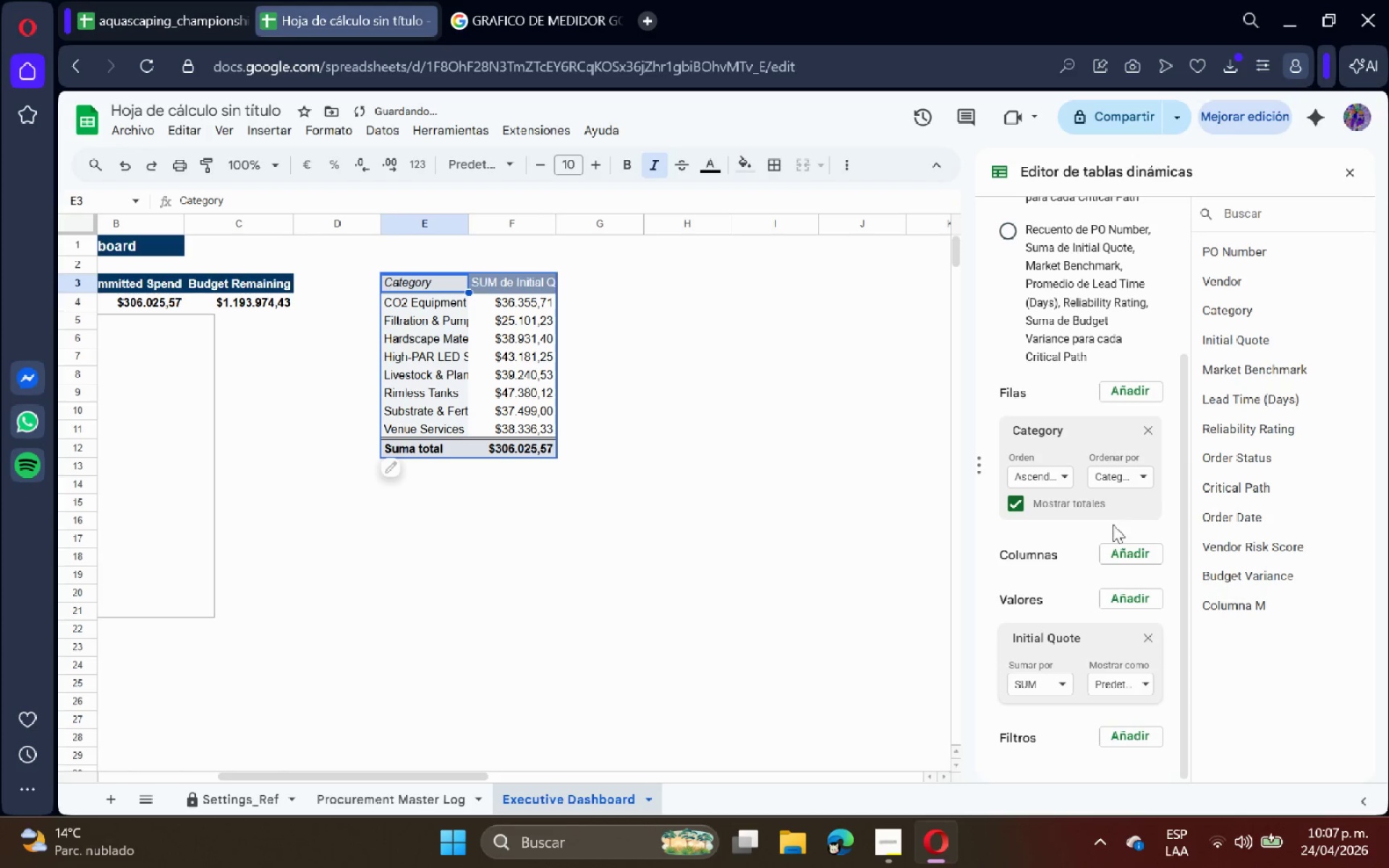 
scroll: coordinate [1078, 563], scroll_direction: down, amount: 1.0
 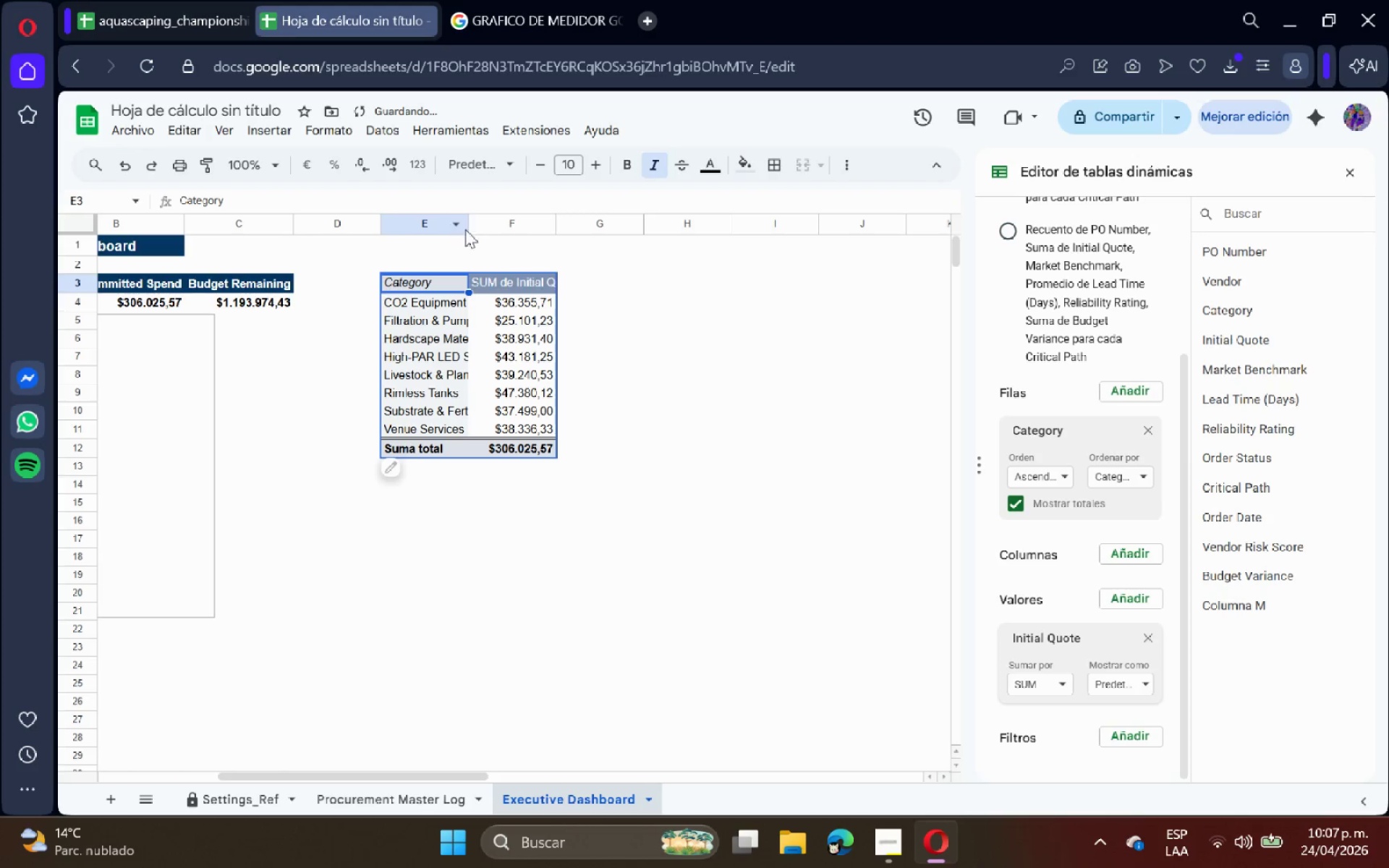 
double_click([465, 225])
 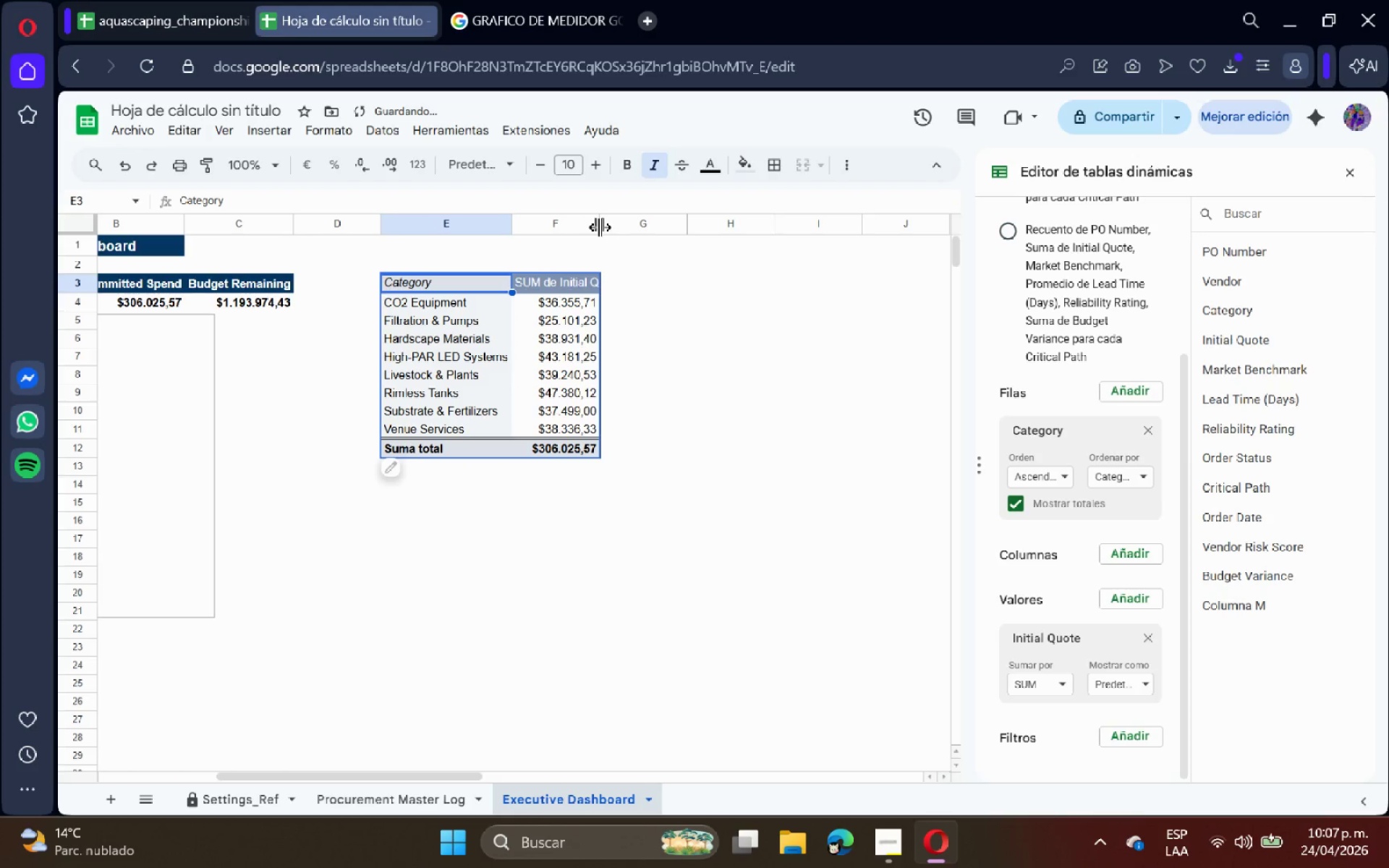 
double_click([600, 227])
 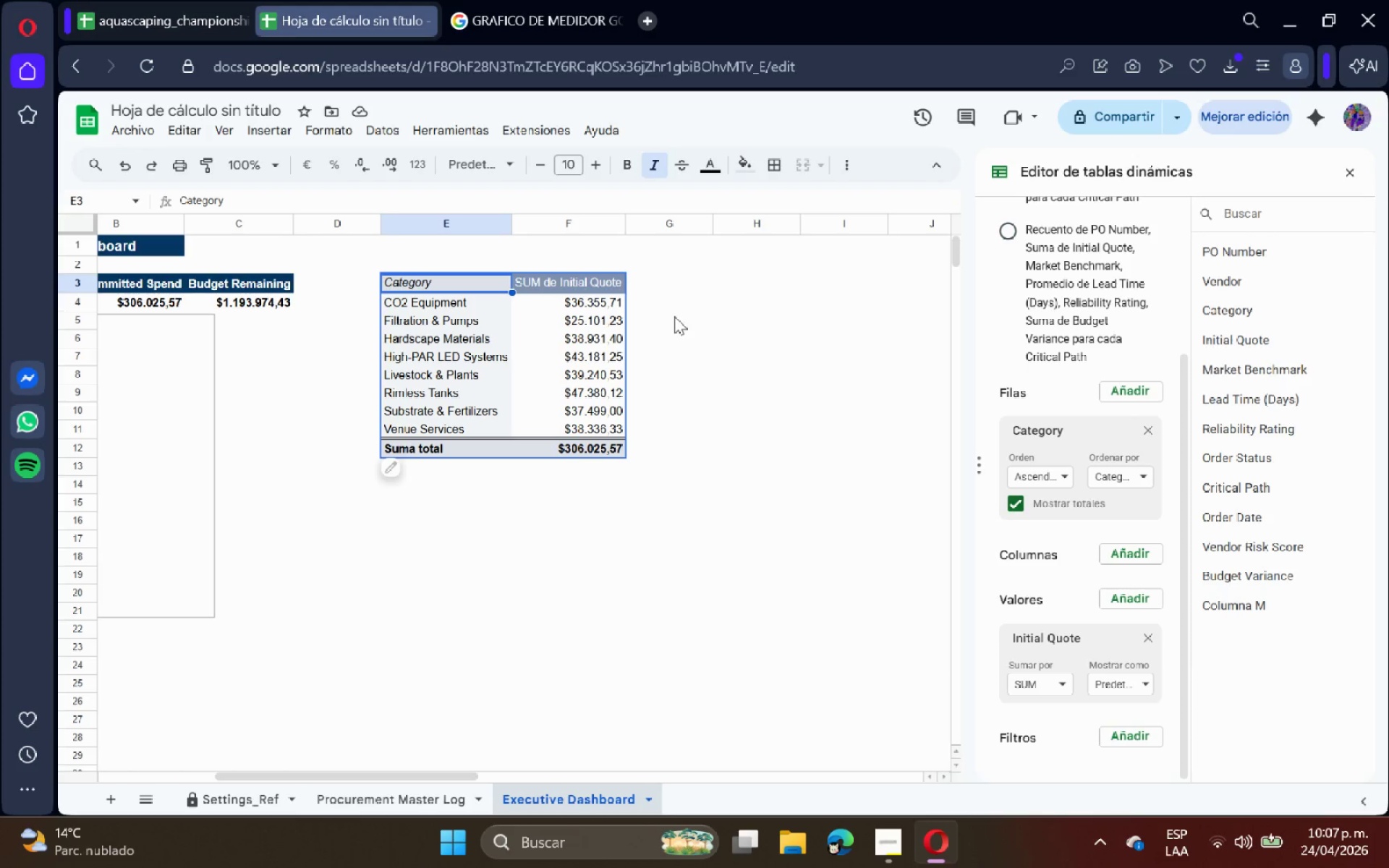 
wait(7.7)
 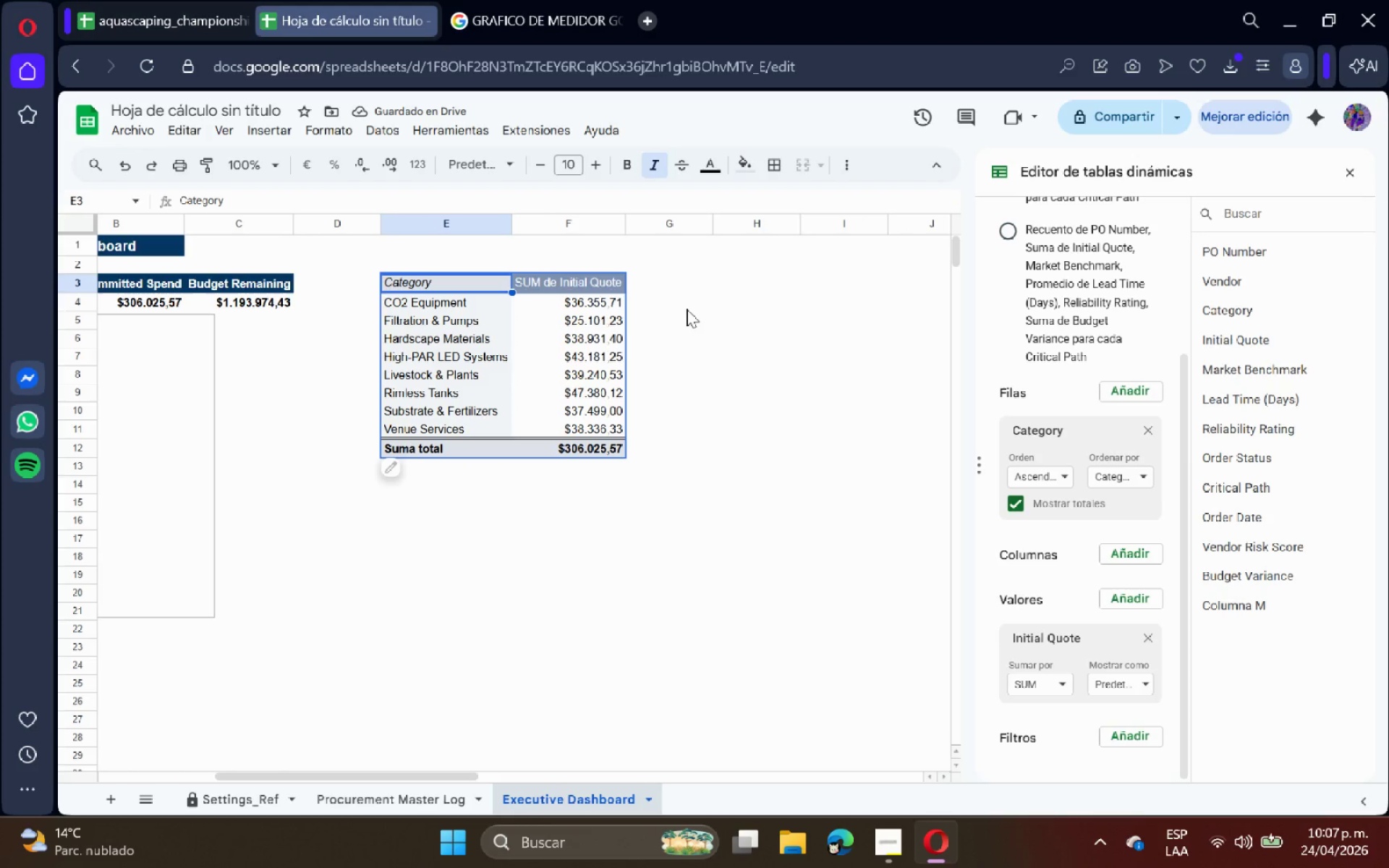 
left_click_drag(start_coordinate=[459, 284], to_coordinate=[598, 448])
 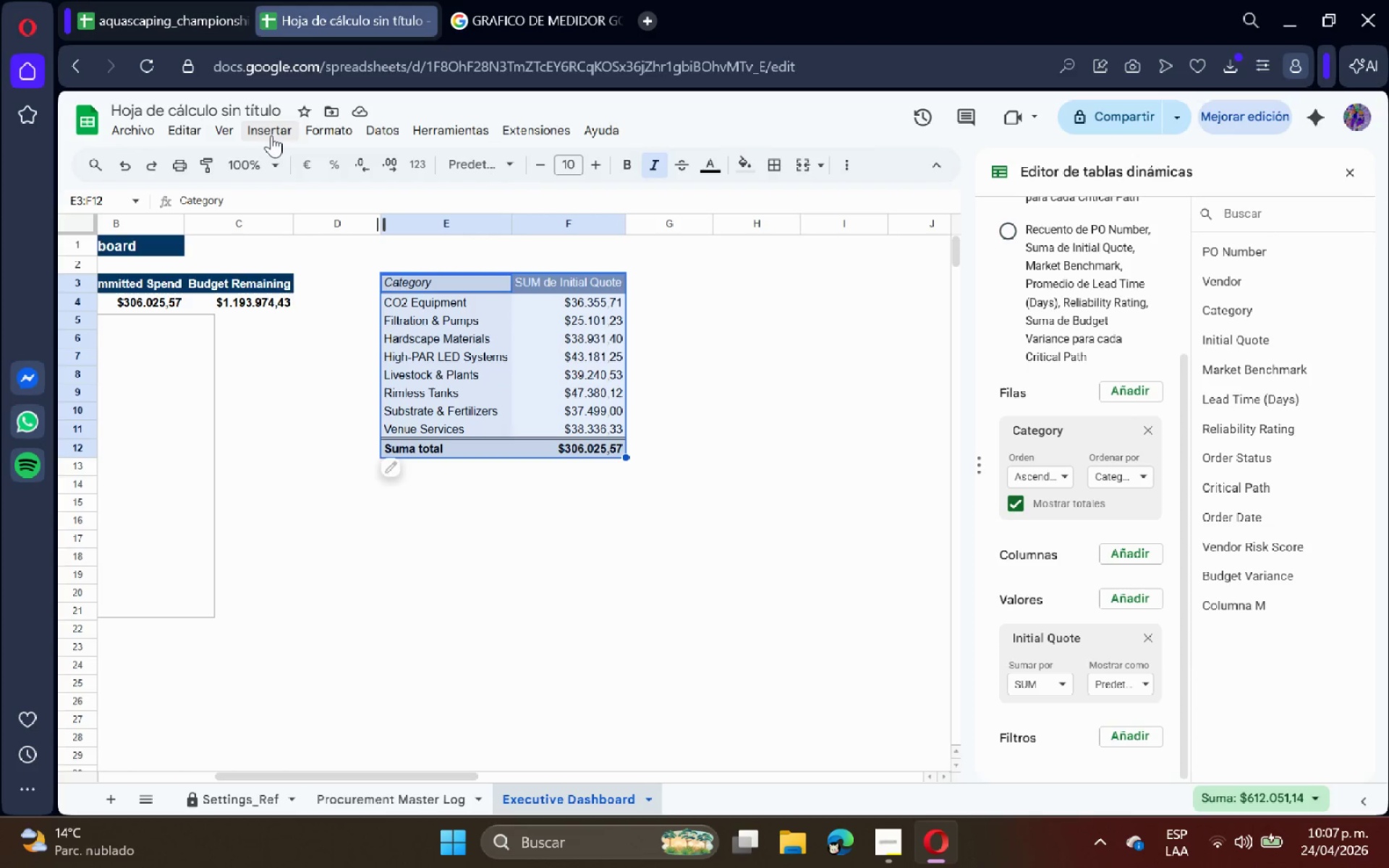 
left_click([272, 129])
 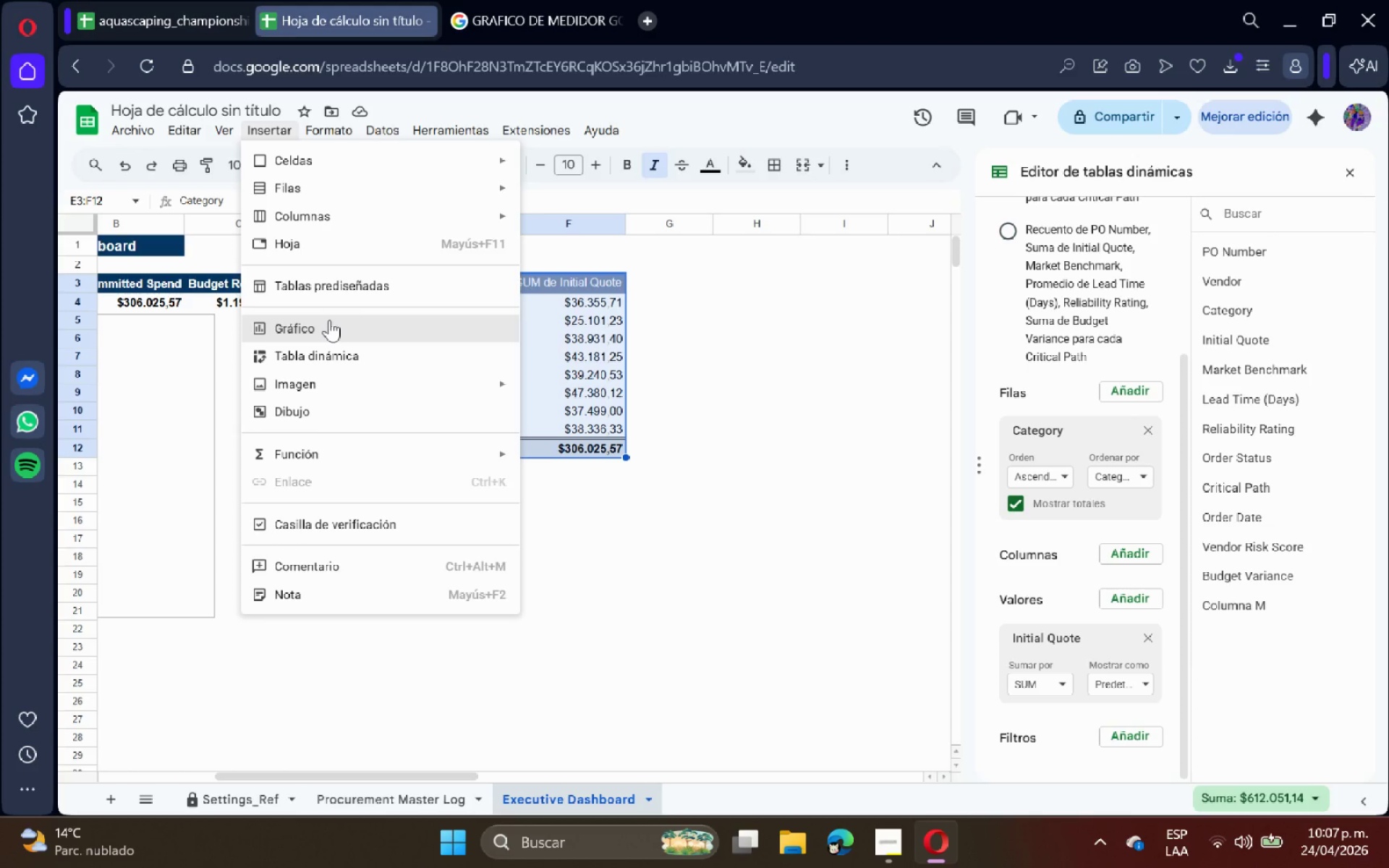 
left_click([329, 320])
 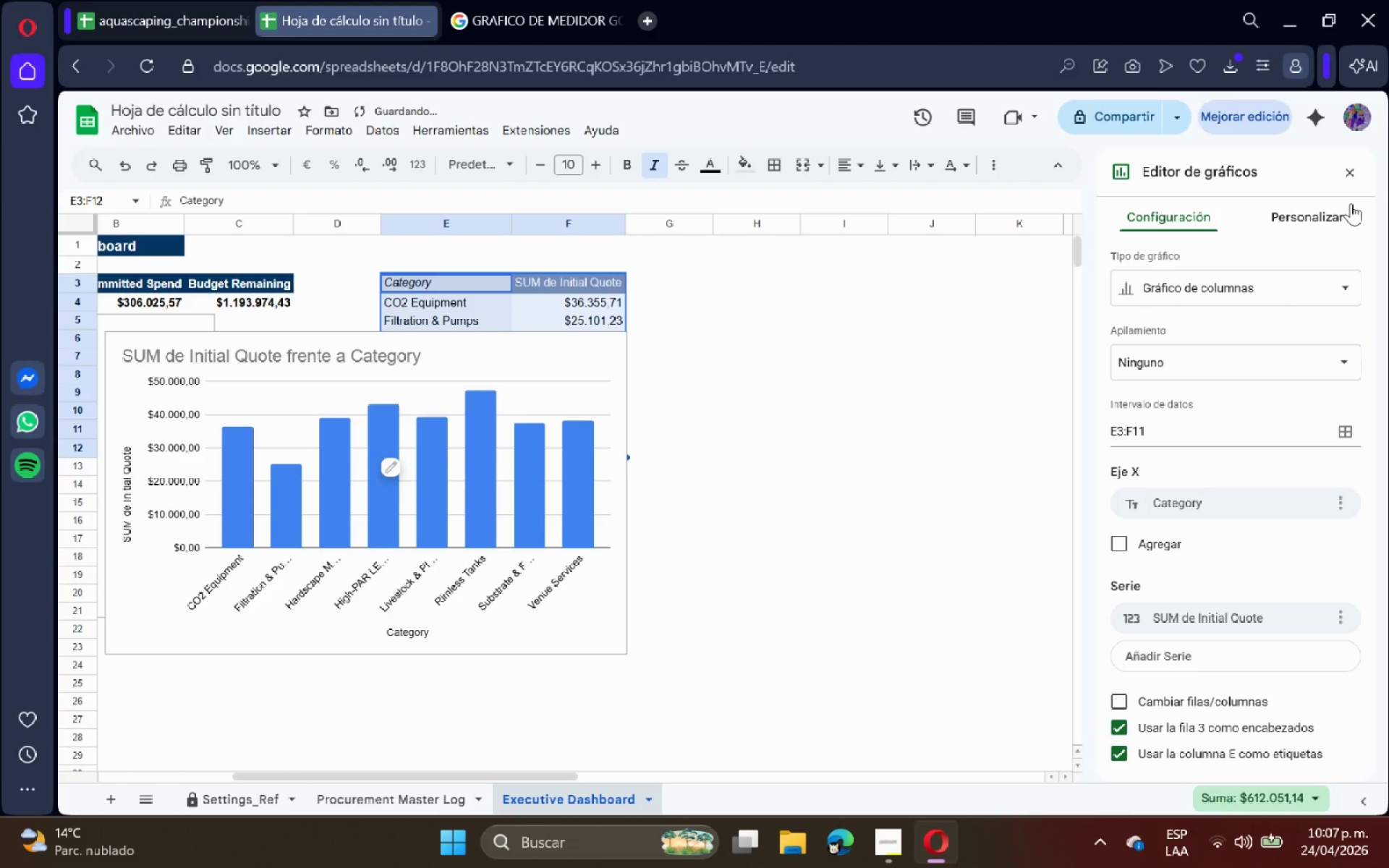 
left_click([1354, 178])
 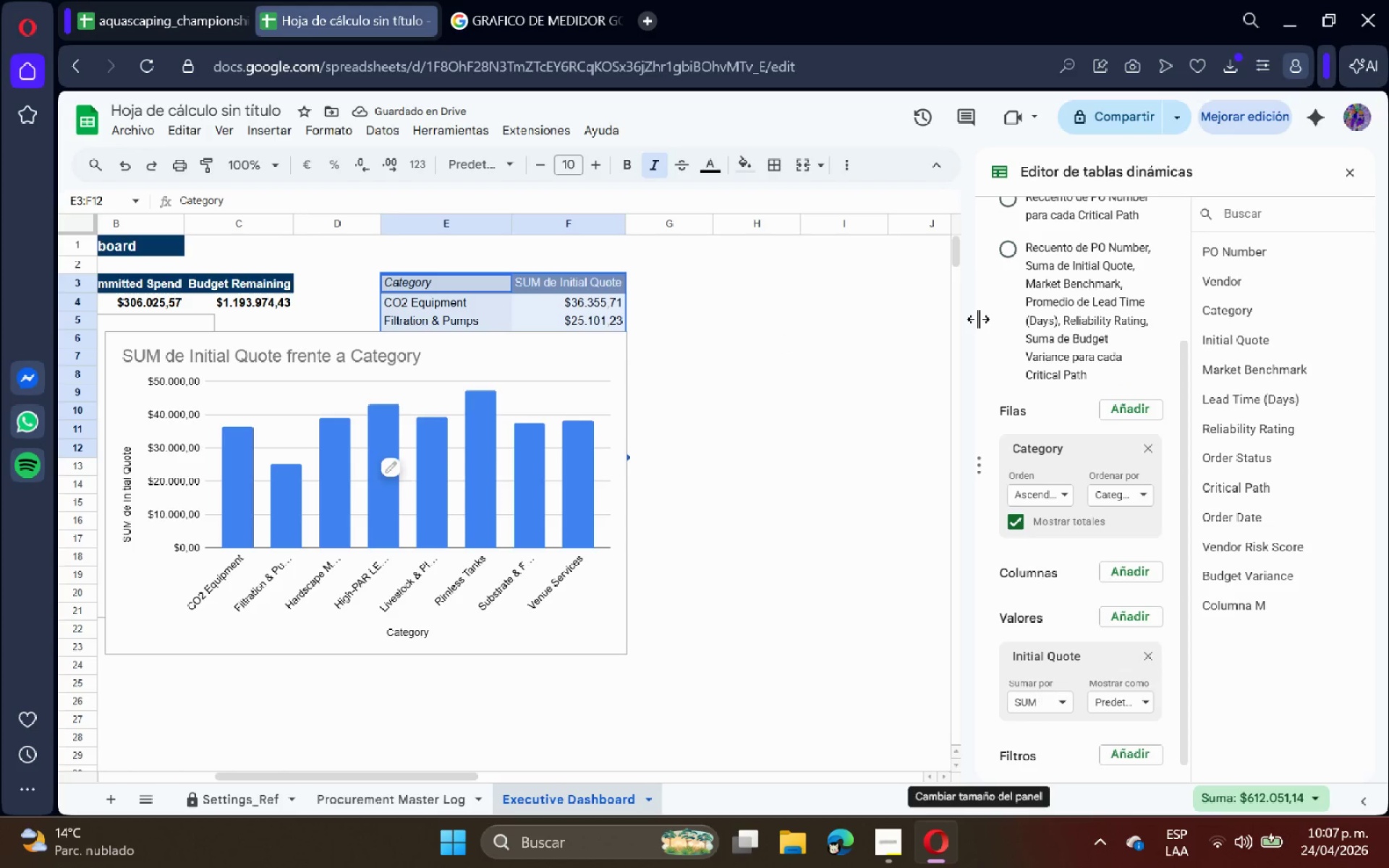 
wait(8.09)
 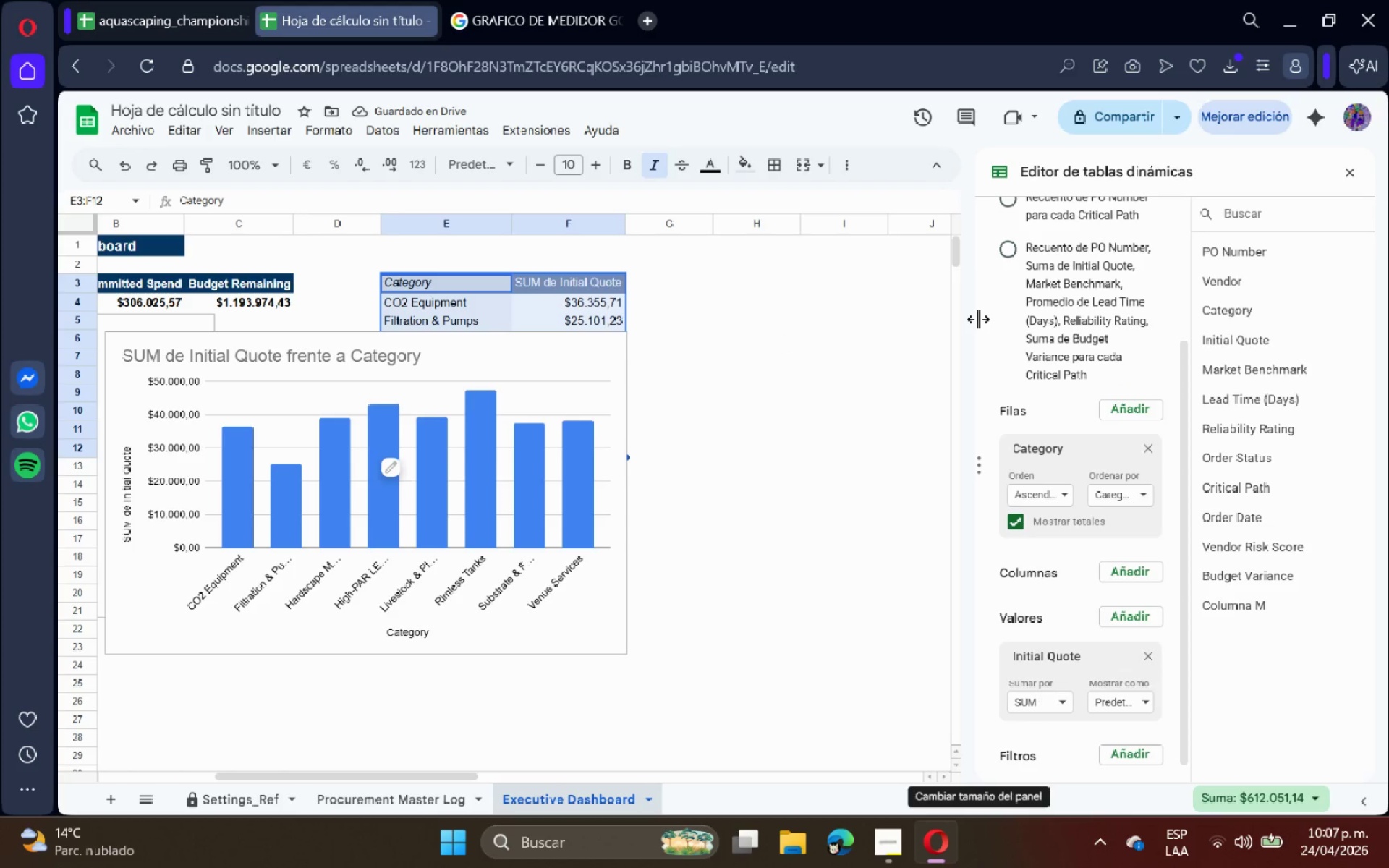 
left_click([412, 356])
 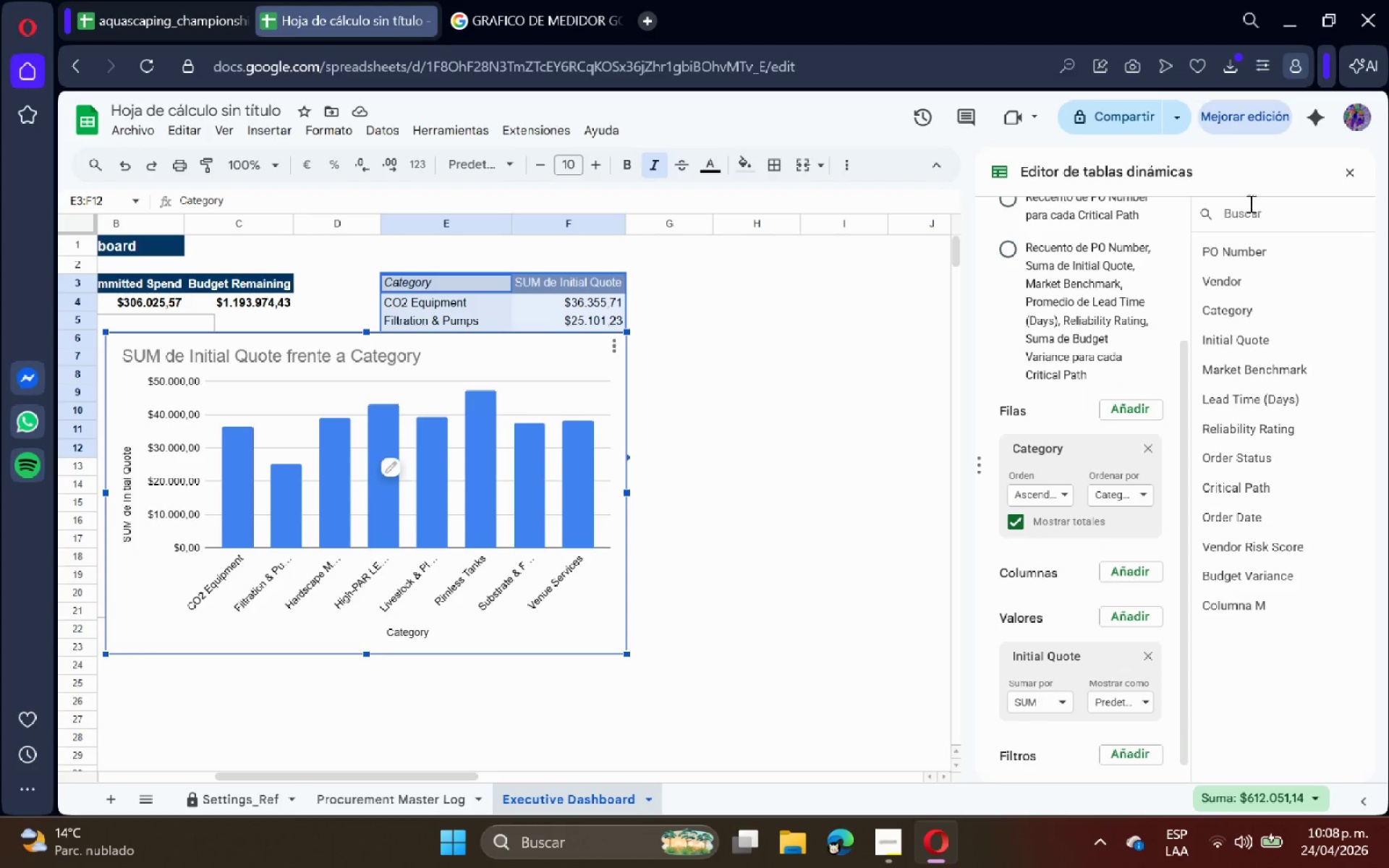 
left_click([1354, 176])
 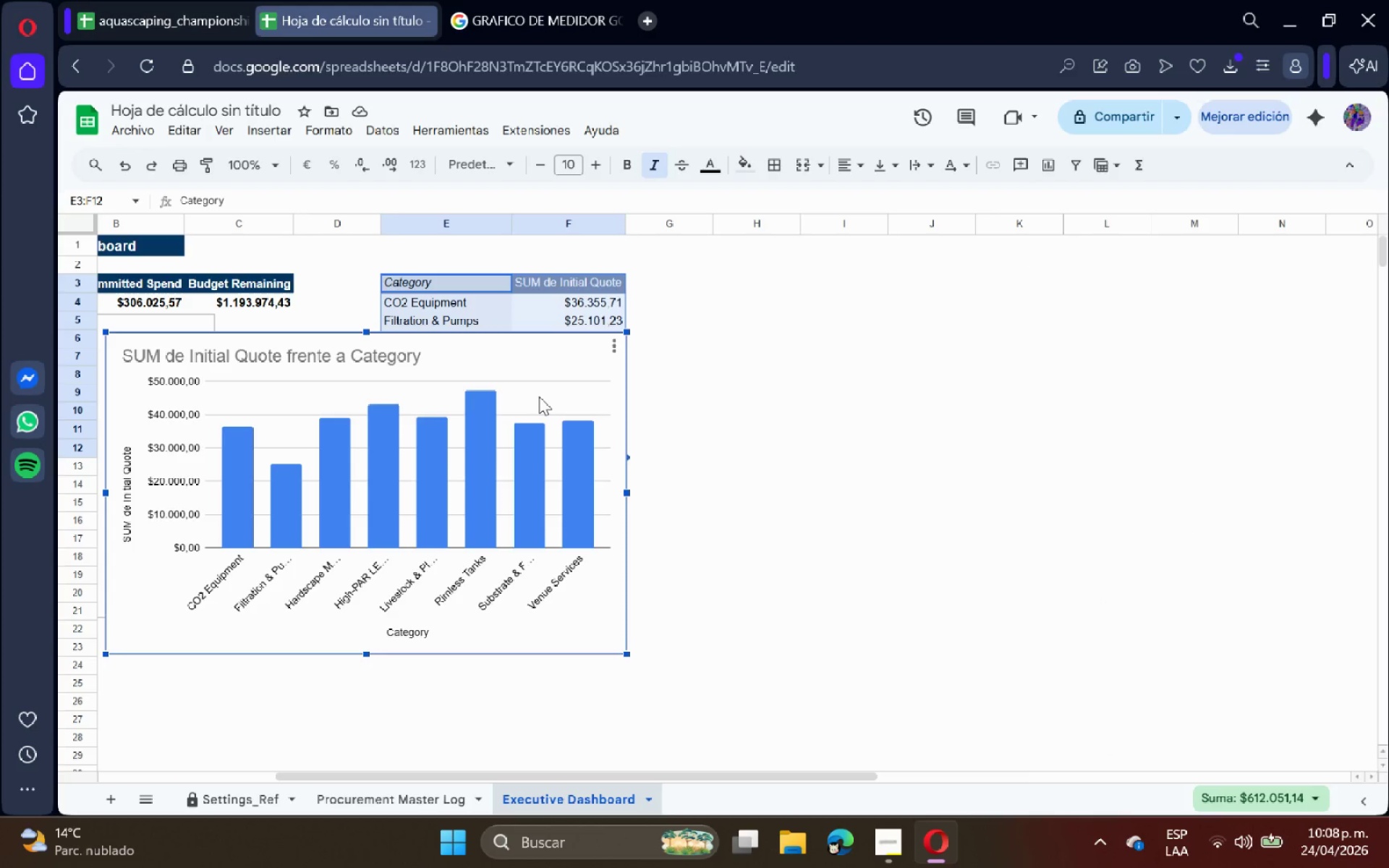 
double_click([530, 388])
 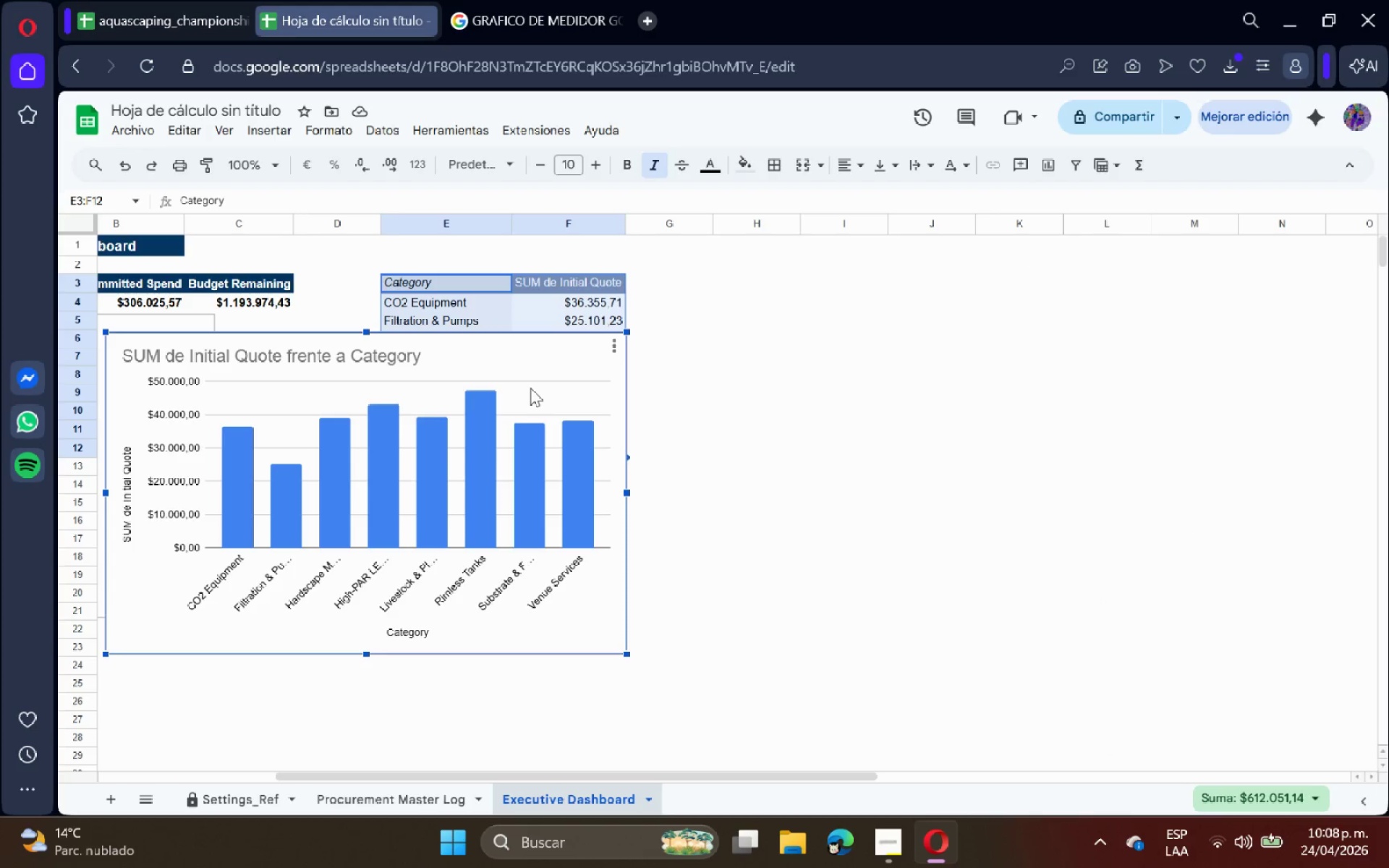 
triple_click([530, 388])
 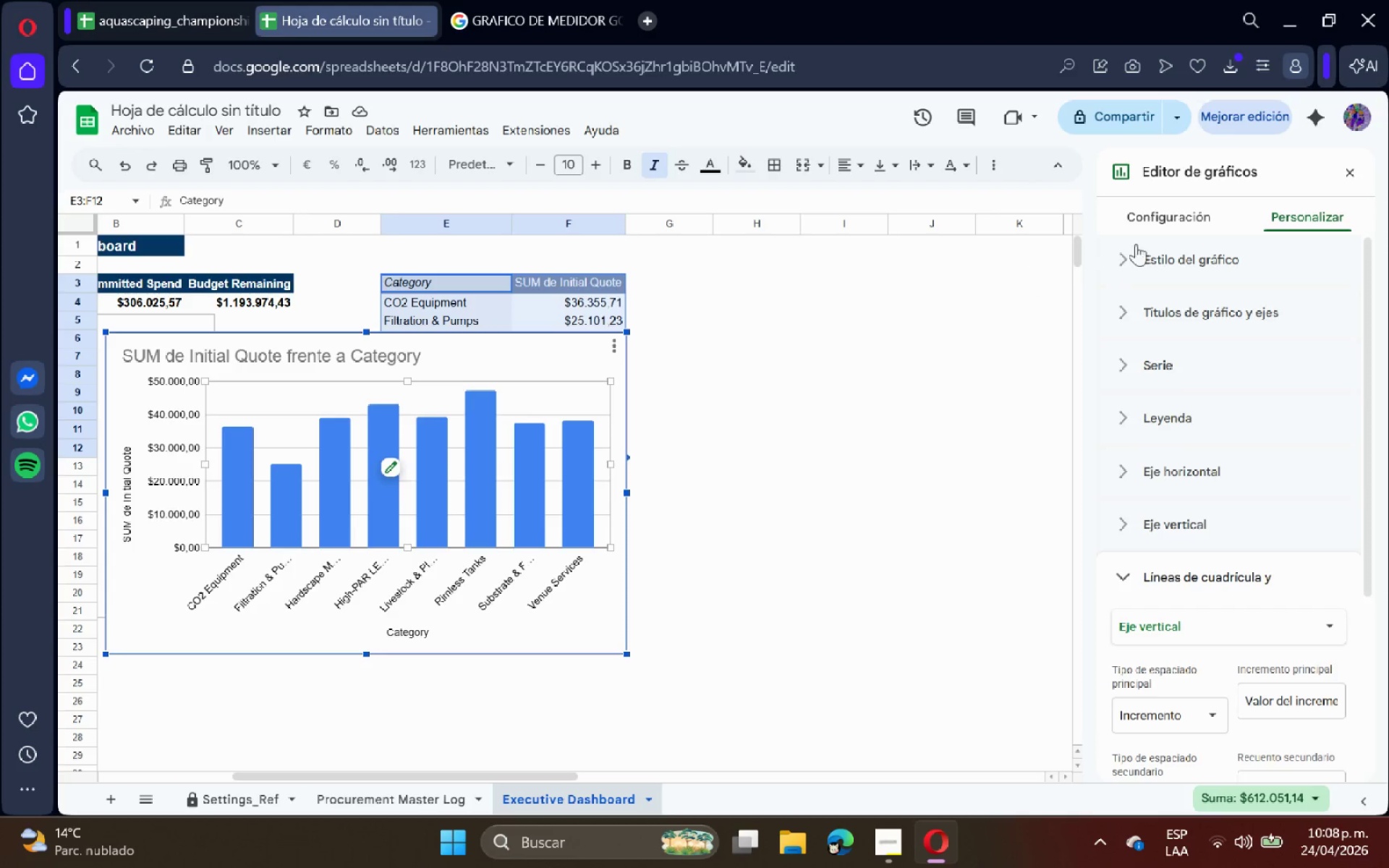 
left_click([1156, 224])
 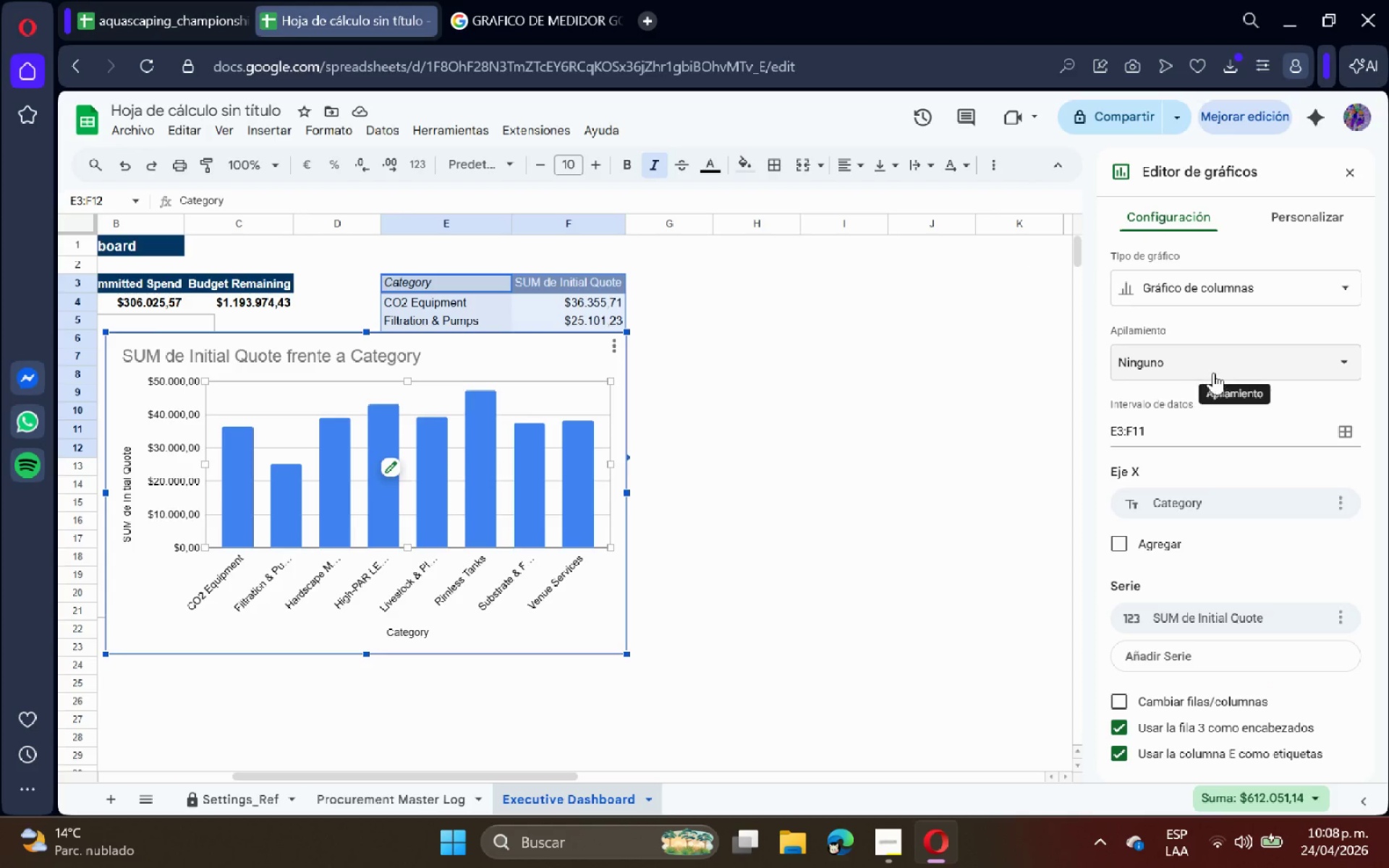 
left_click([1235, 302])
 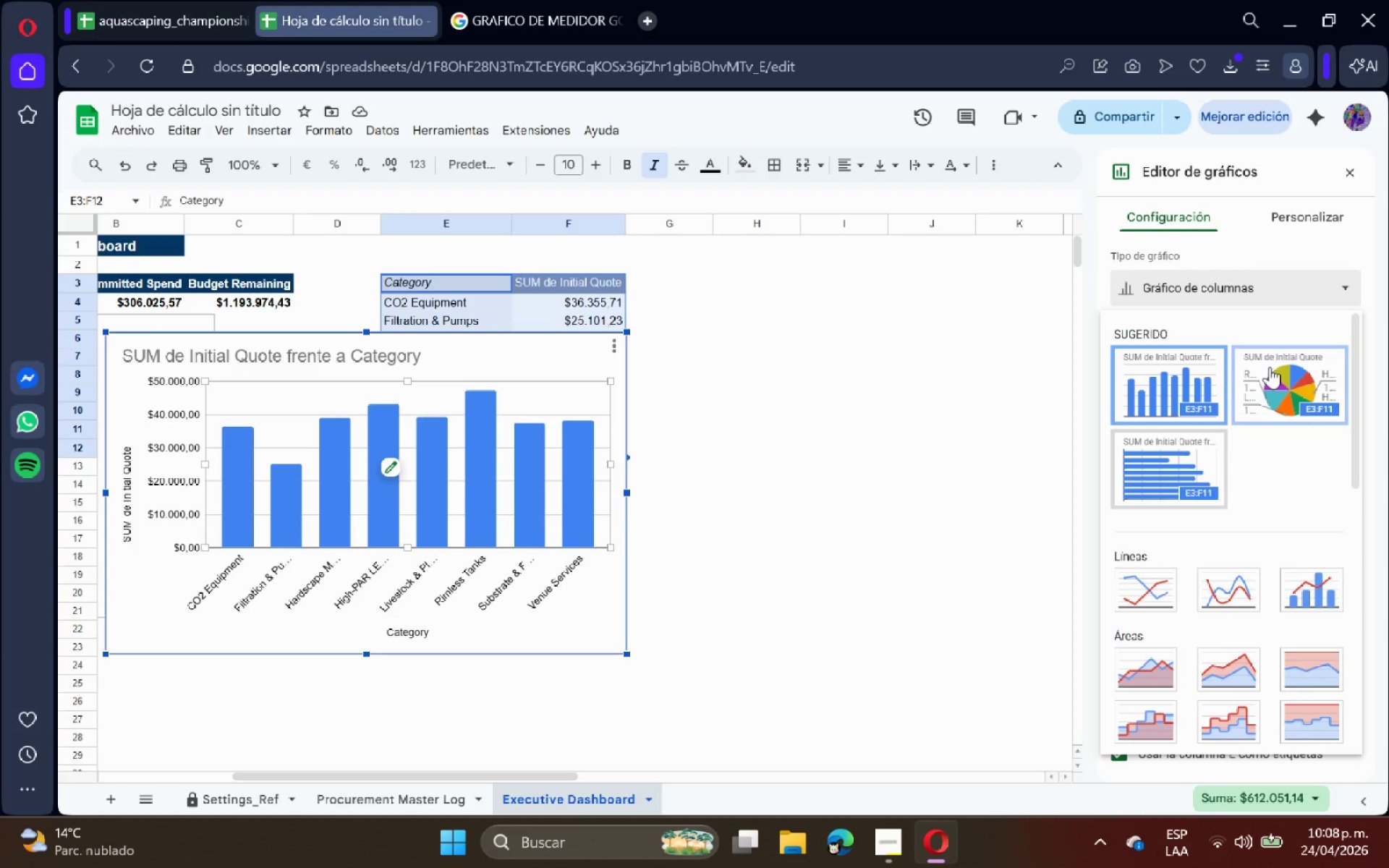 
left_click([1270, 370])
 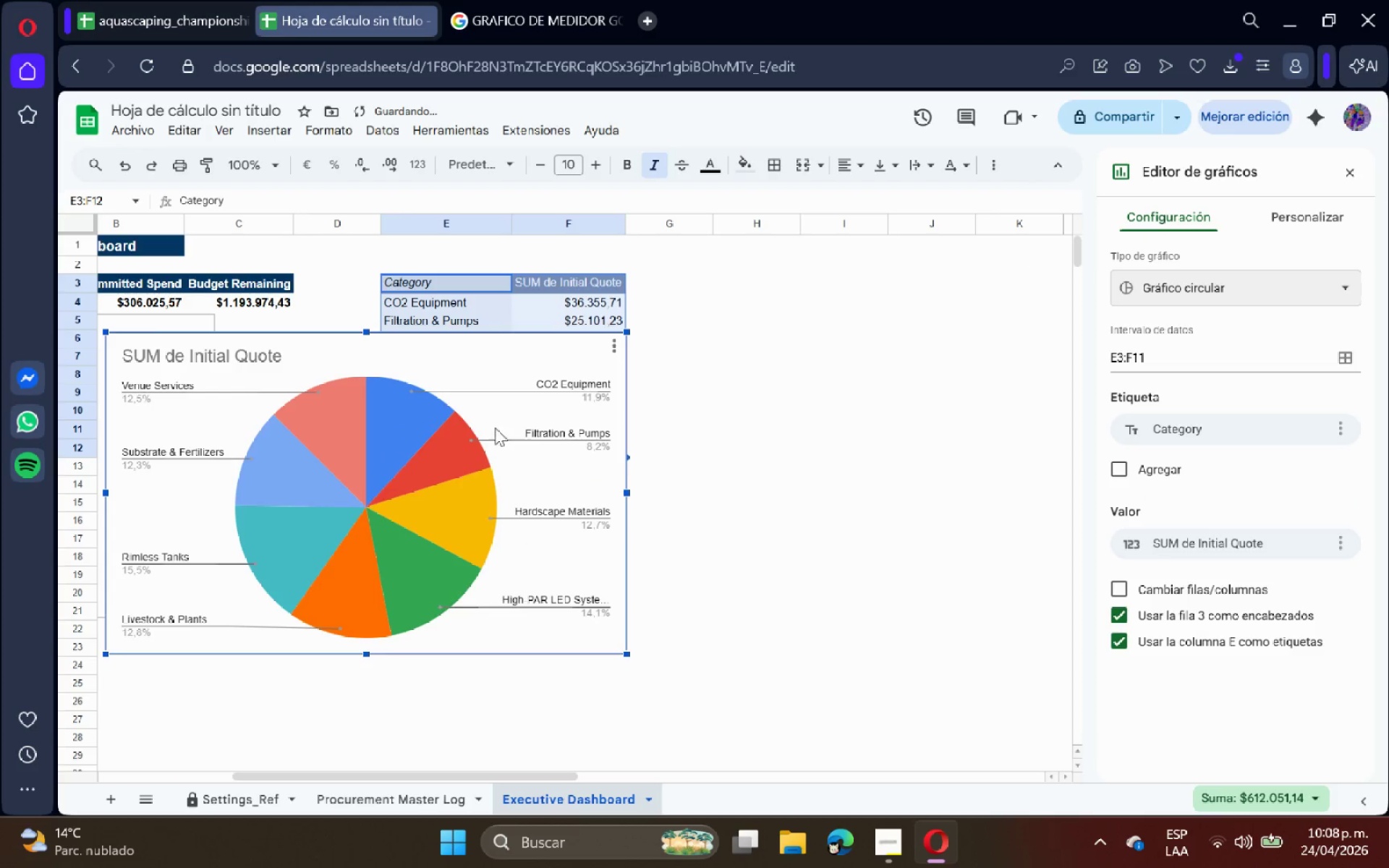 
left_click([477, 365])
 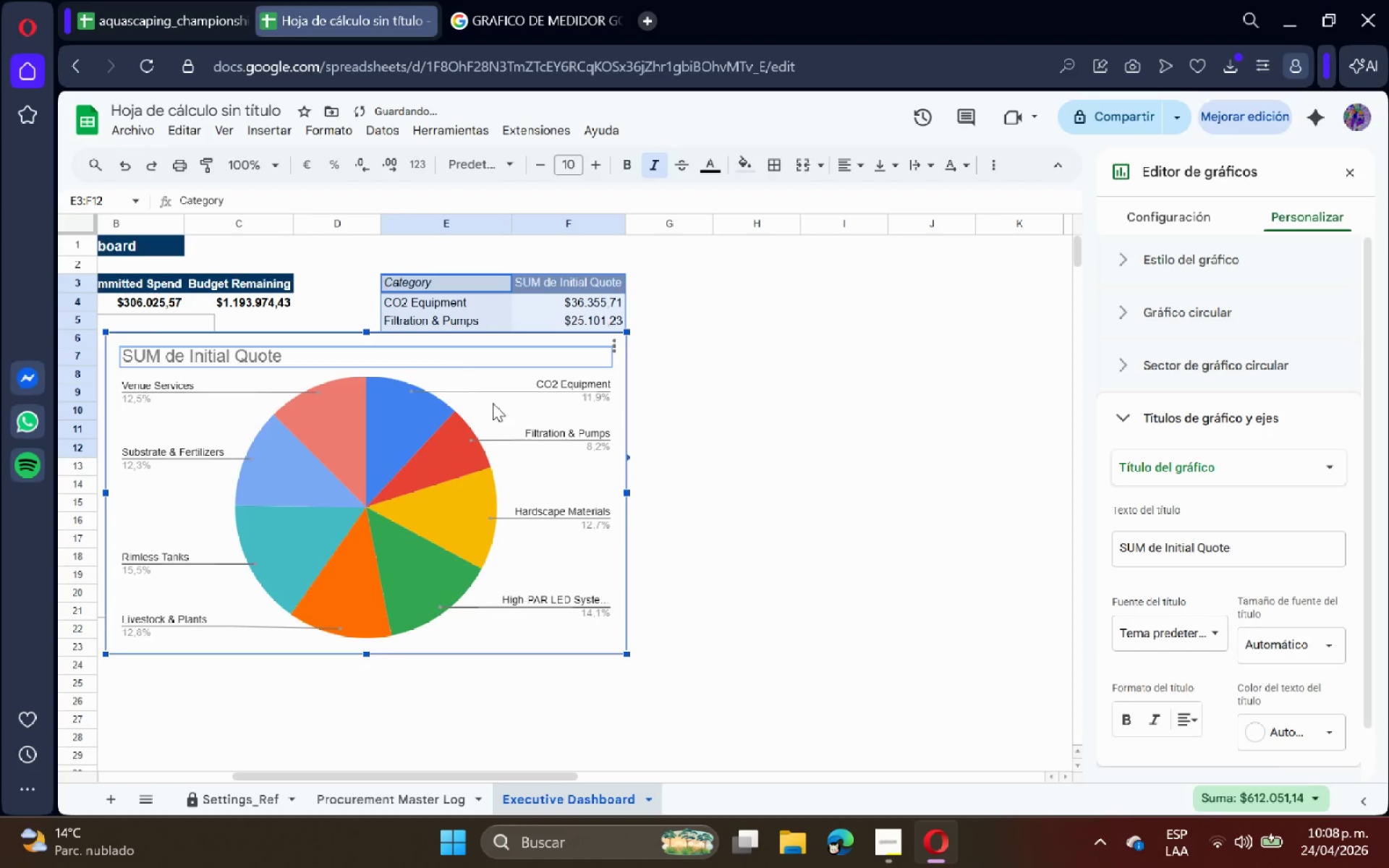 
left_click([725, 414])
 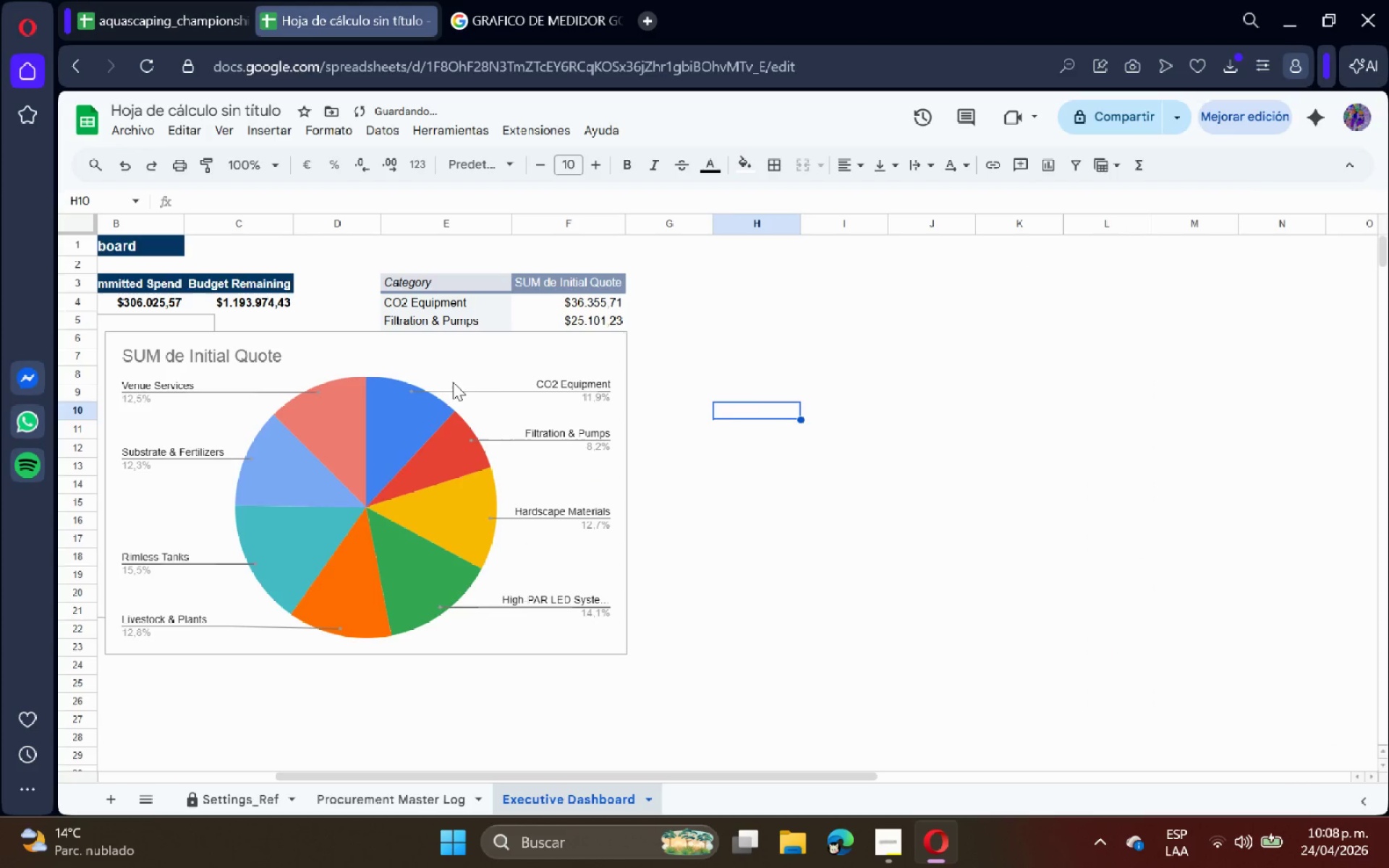 
left_click_drag(start_coordinate=[451, 381], to_coordinate=[555, 383])
 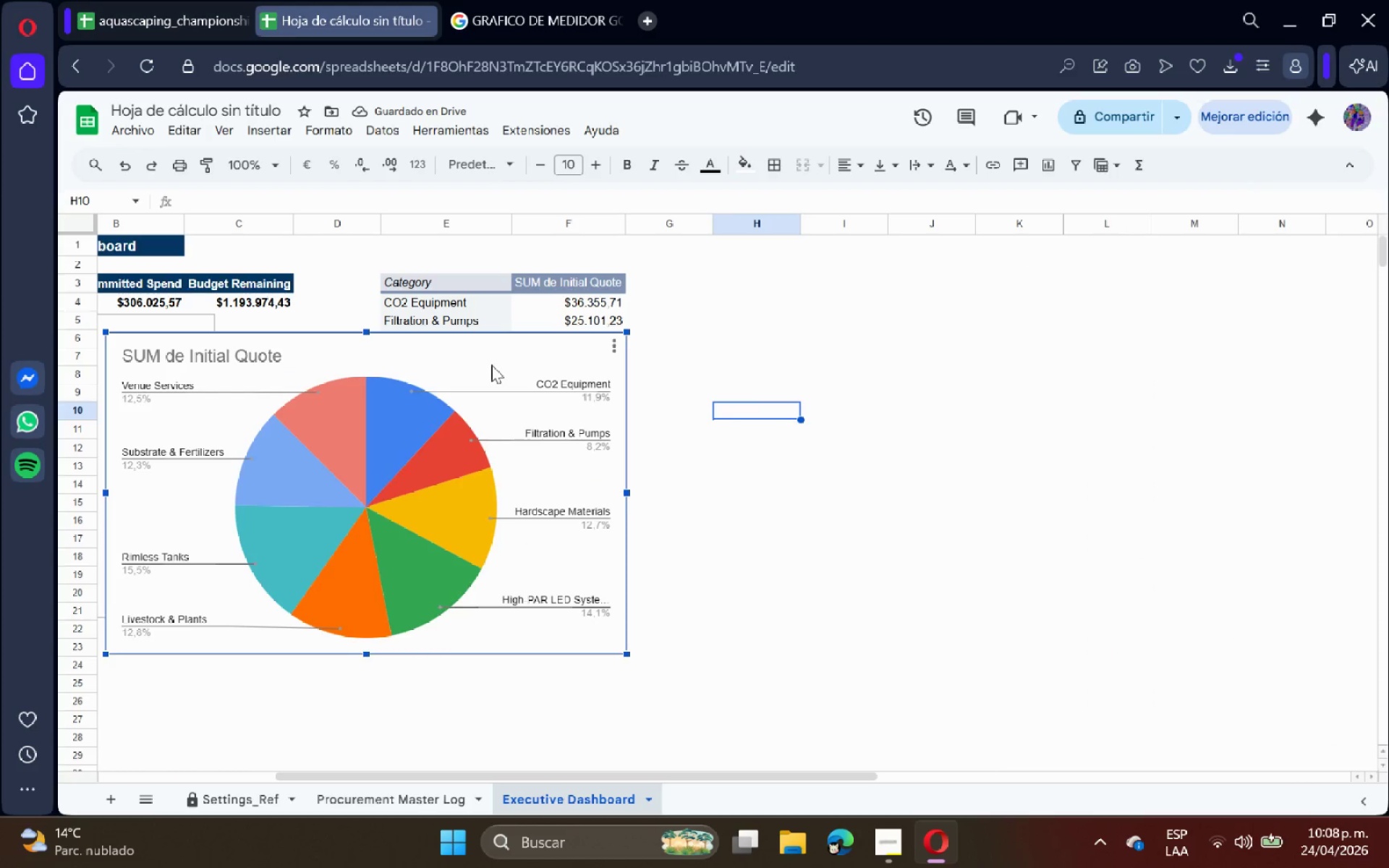 
left_click_drag(start_coordinate=[491, 365], to_coordinate=[1026, 305])
 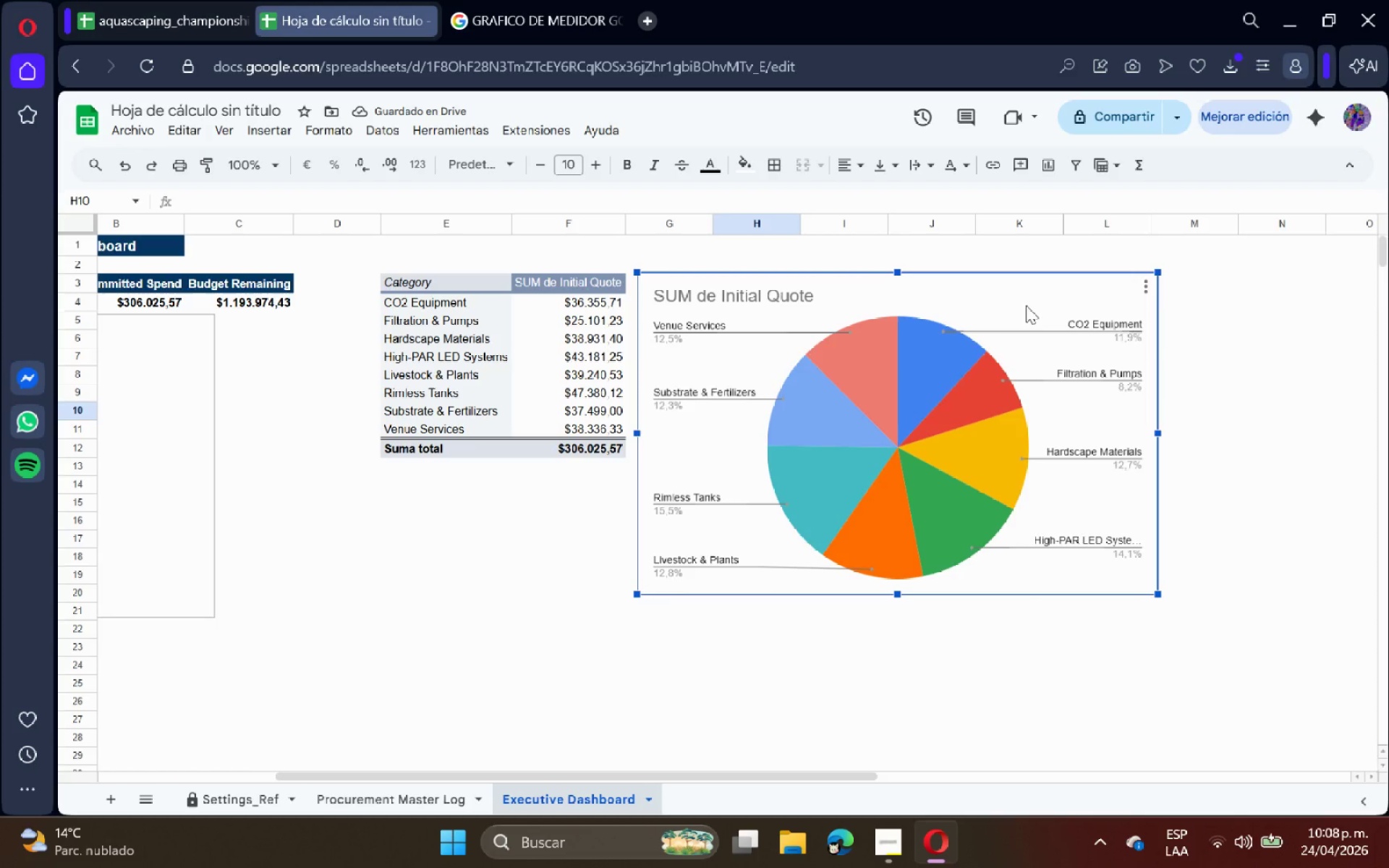 
wait(5.05)
 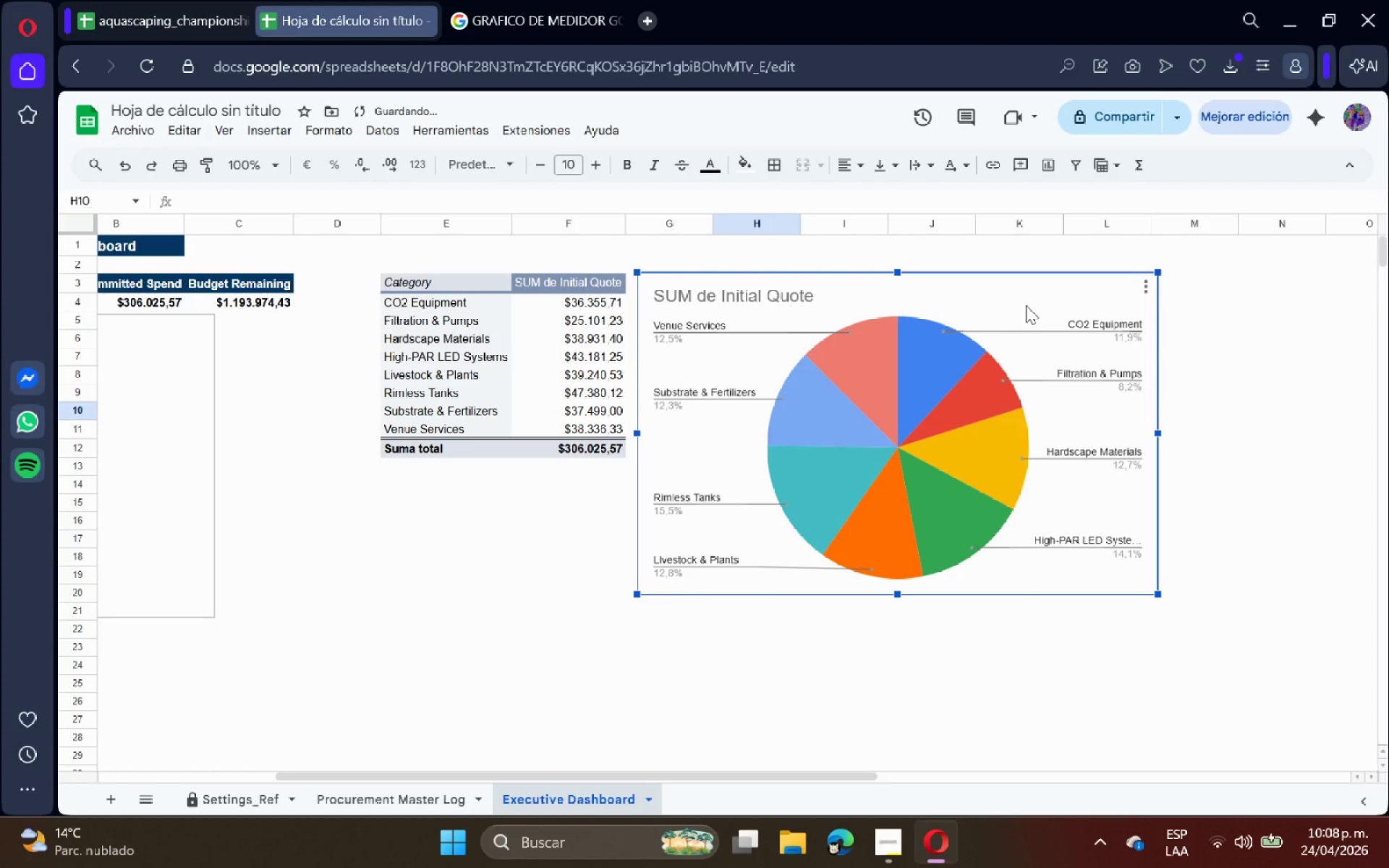 
double_click([1026, 305])
 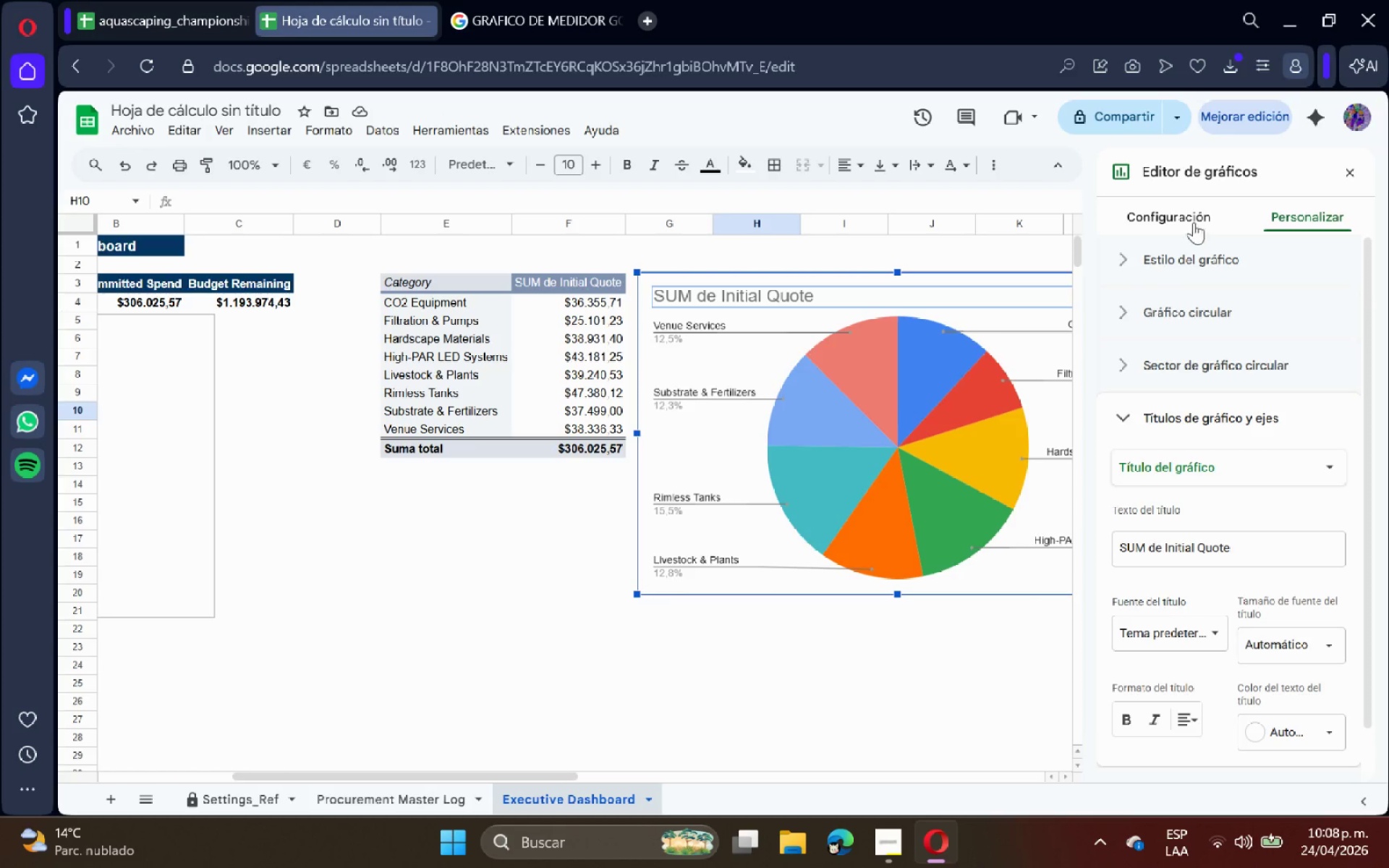 
double_click([1300, 219])
 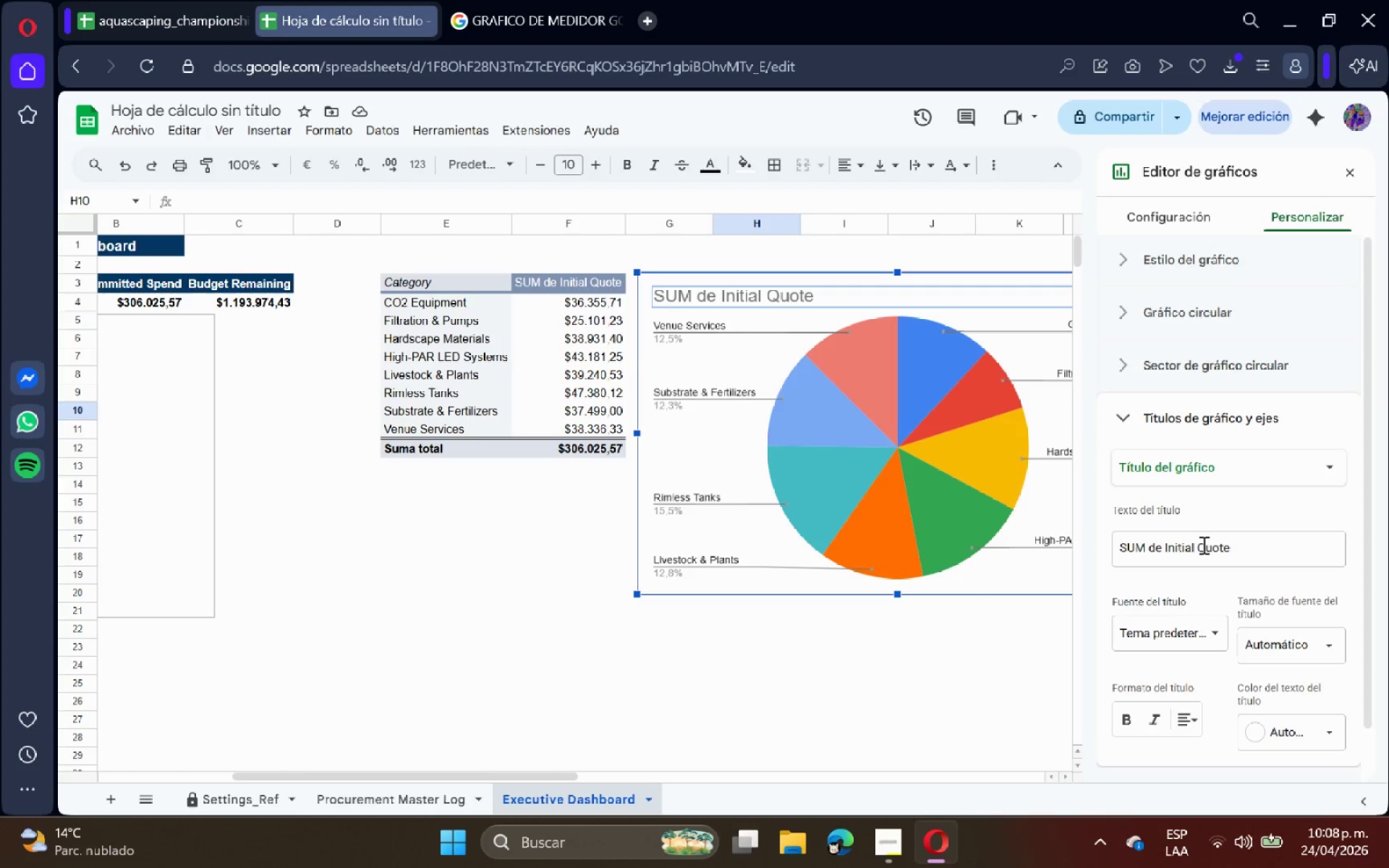 
double_click([1227, 550])
 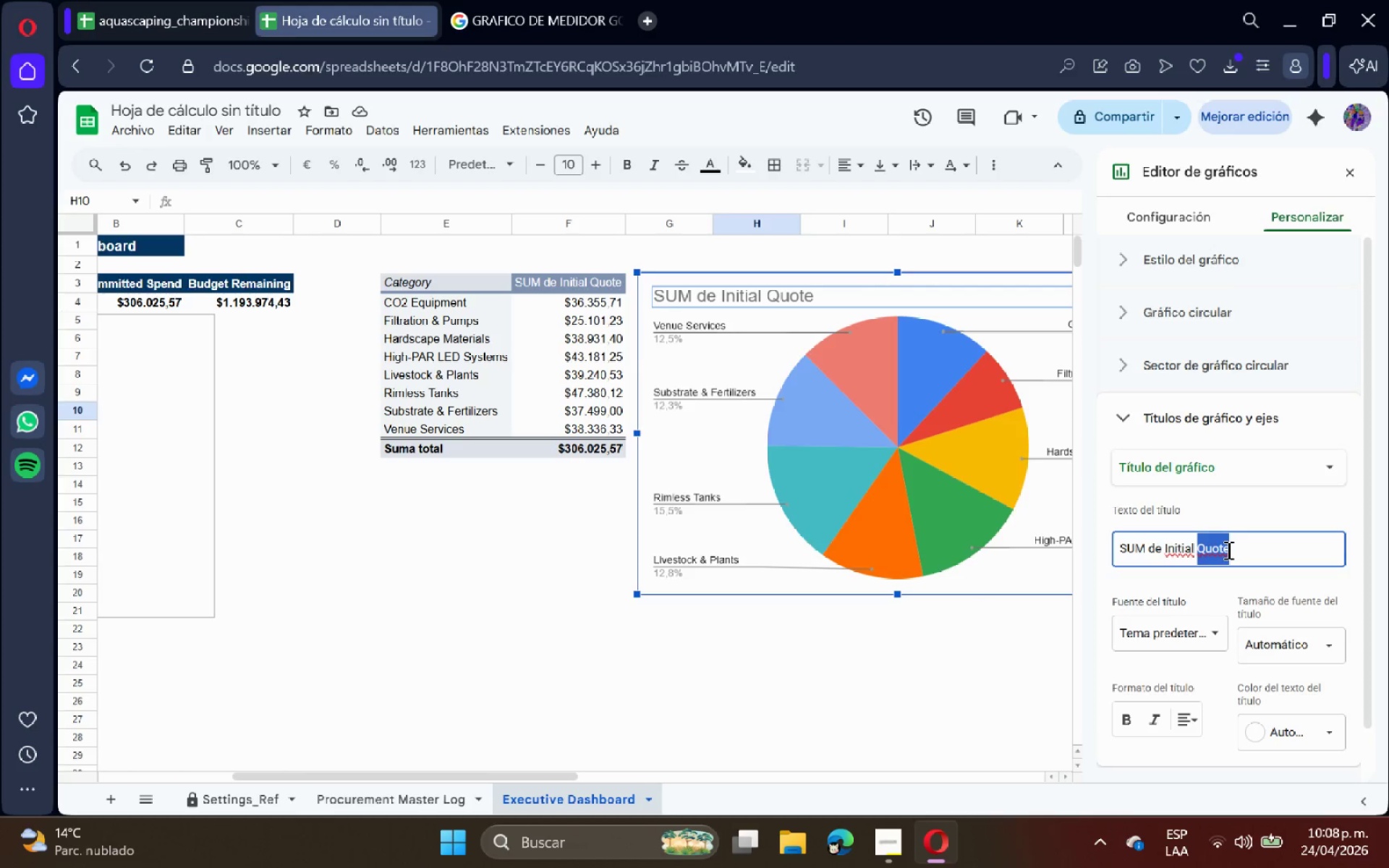 
triple_click([1227, 550])
 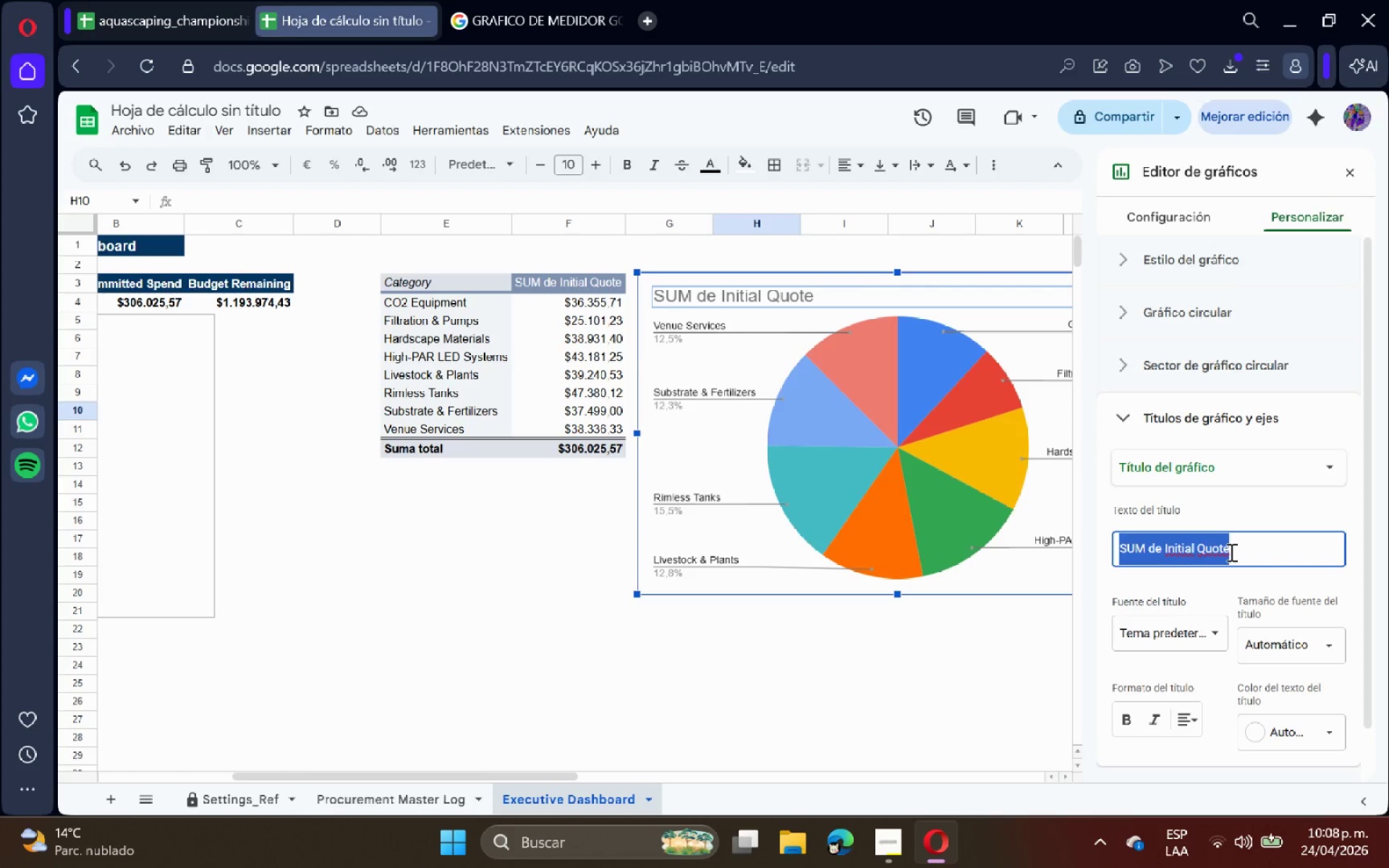 
type(Spend Distribution by Category)
 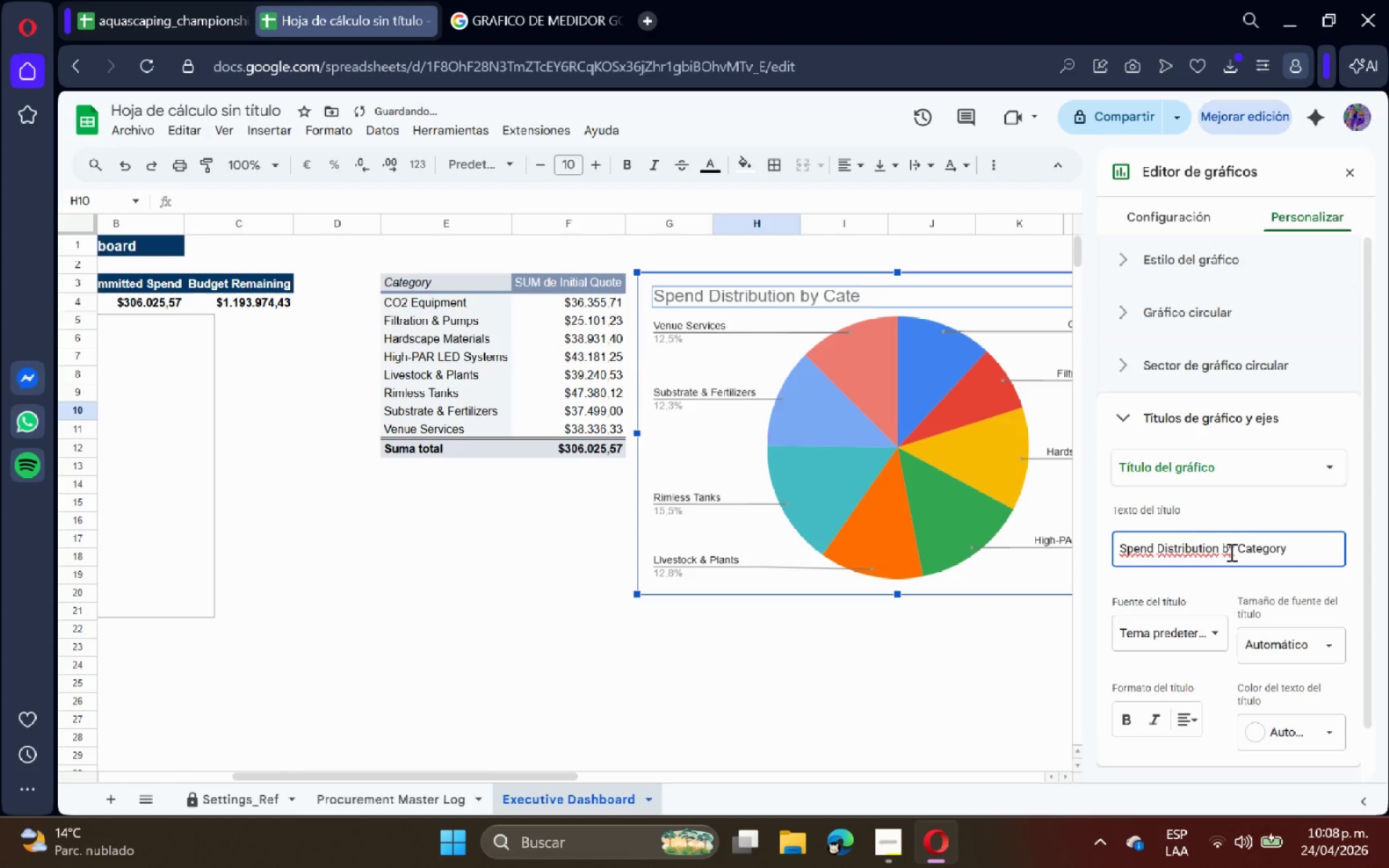 
 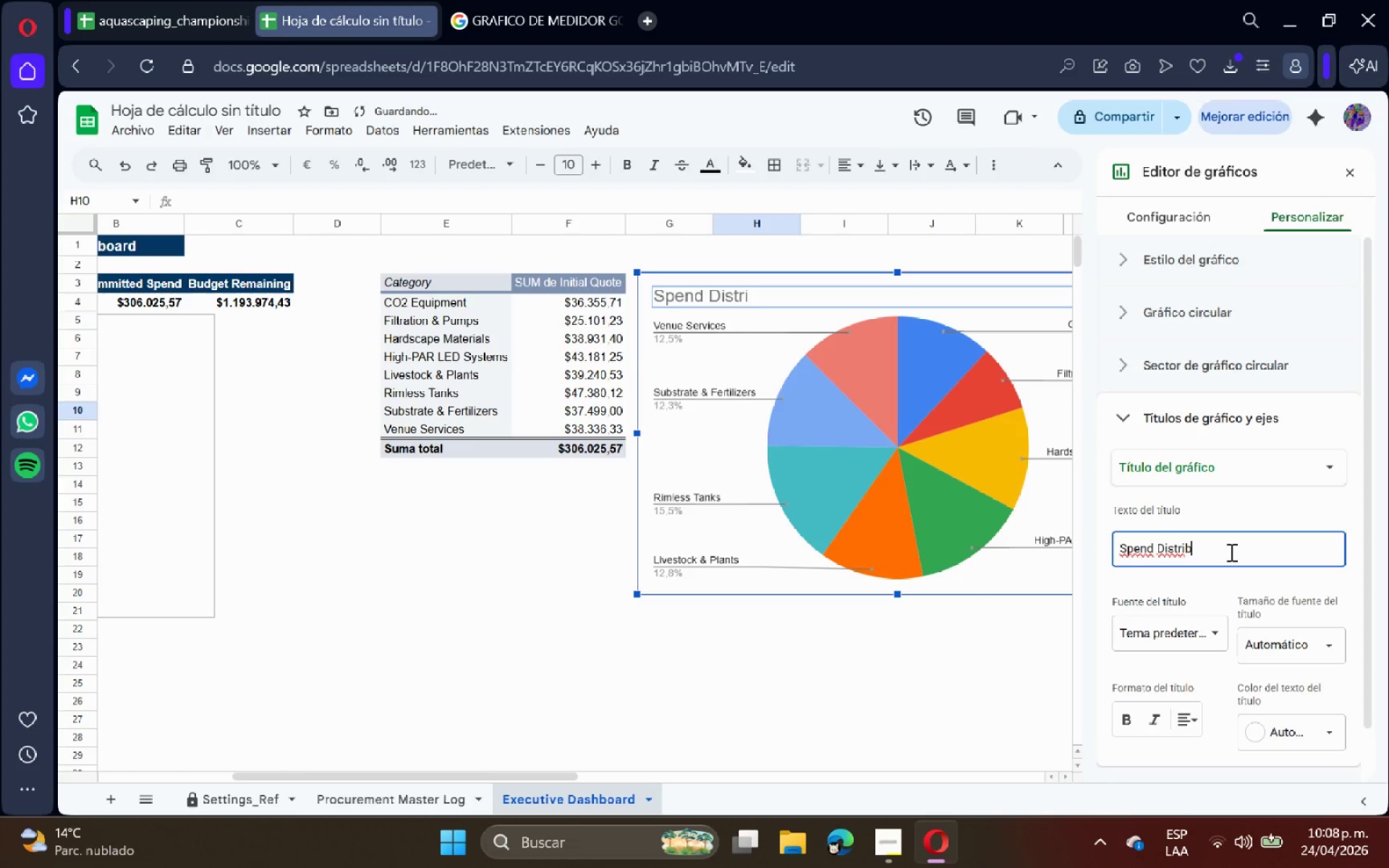 
key(Enter)
 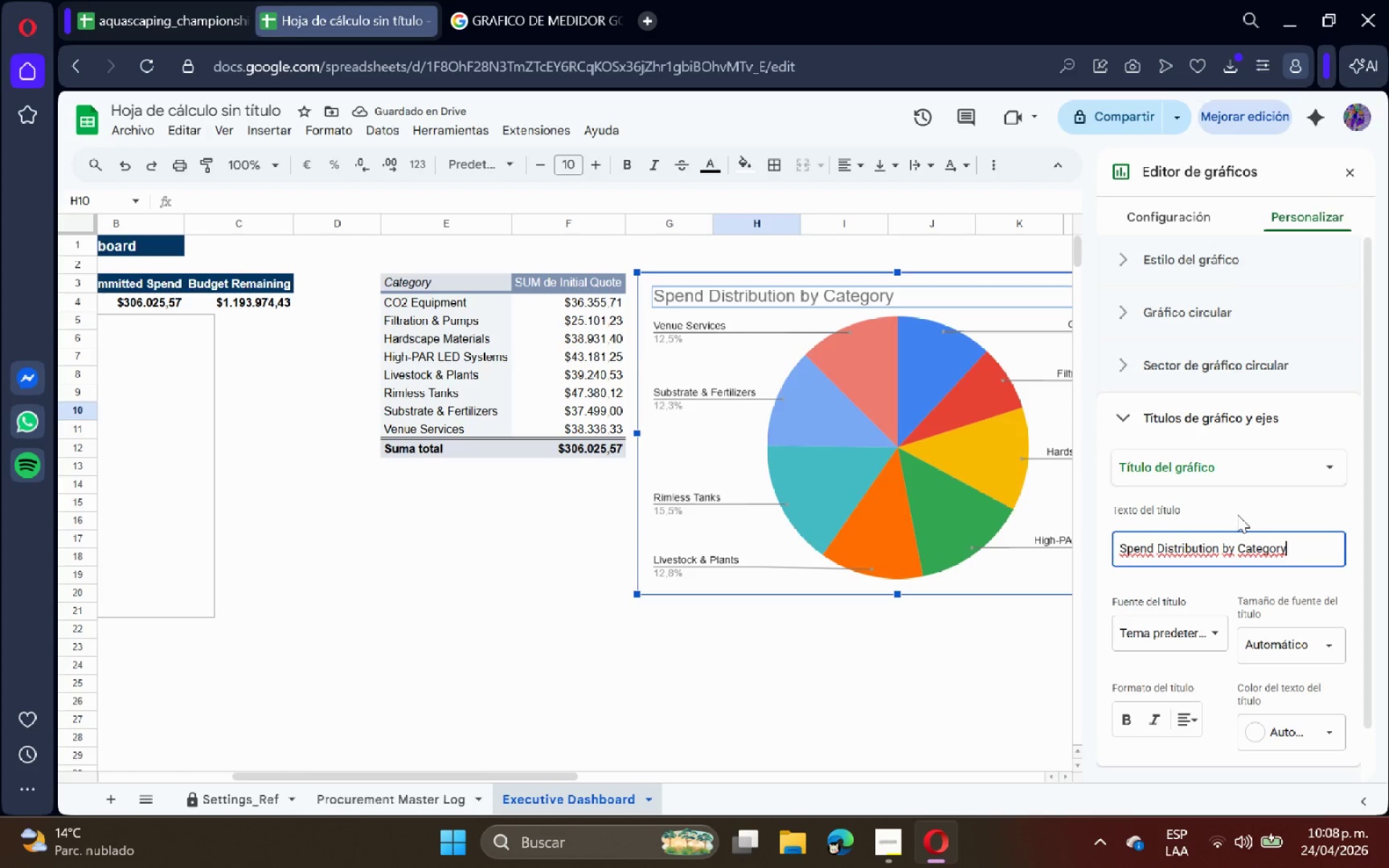 
wait(5.45)
 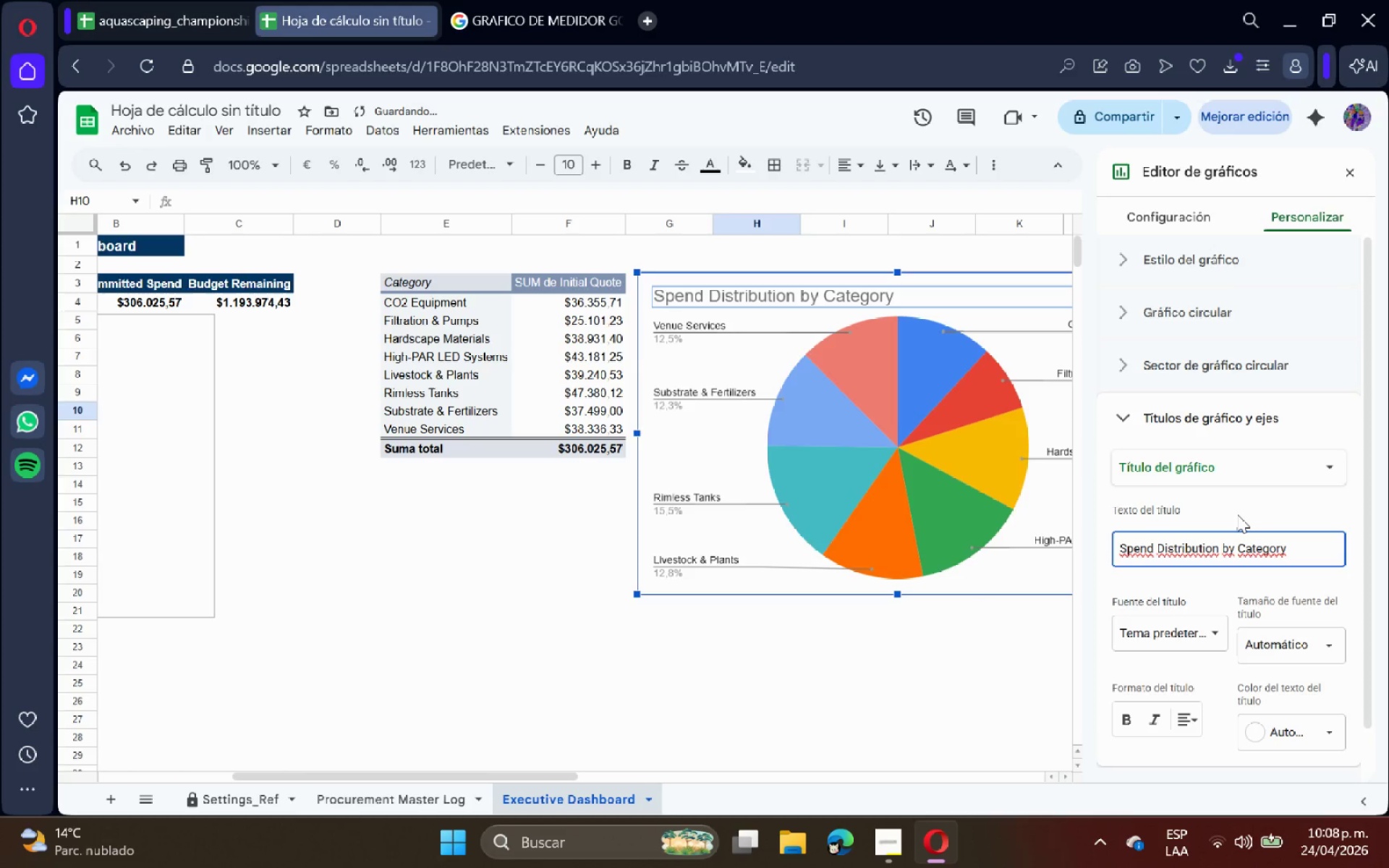 
scroll: coordinate [1237, 514], scroll_direction: up, amount: 1.0
 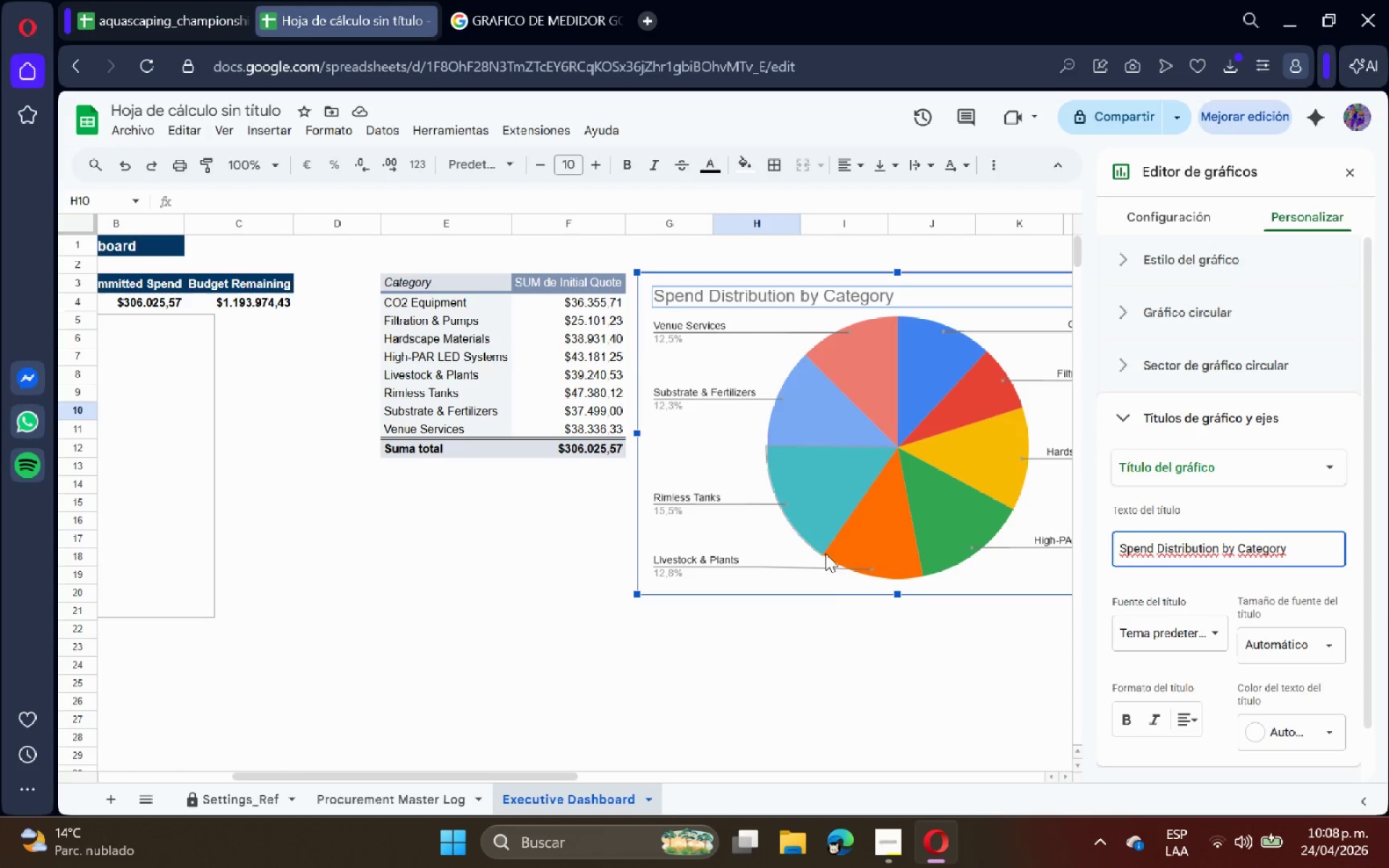 
left_click([804, 644])
 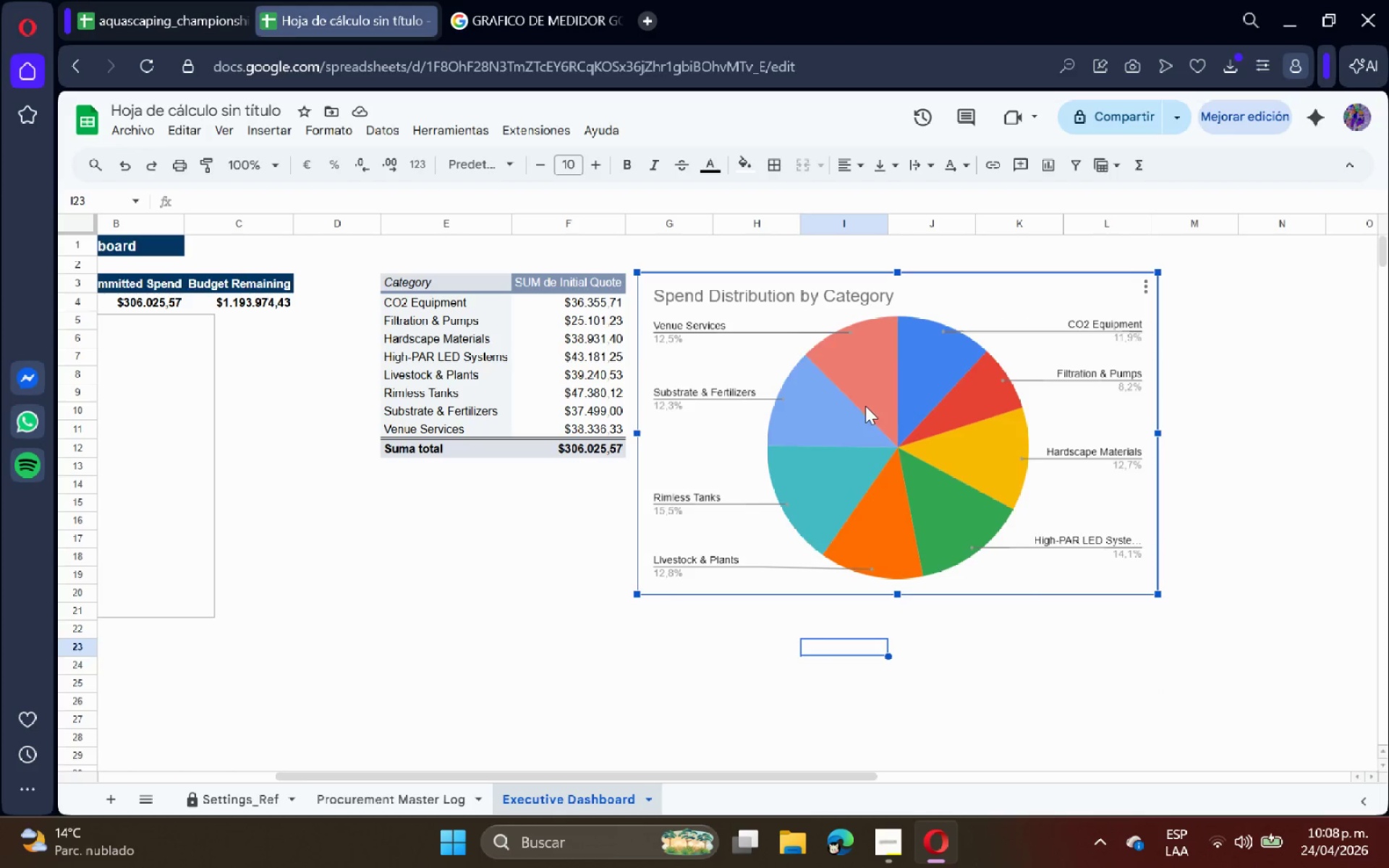 
double_click([833, 411])
 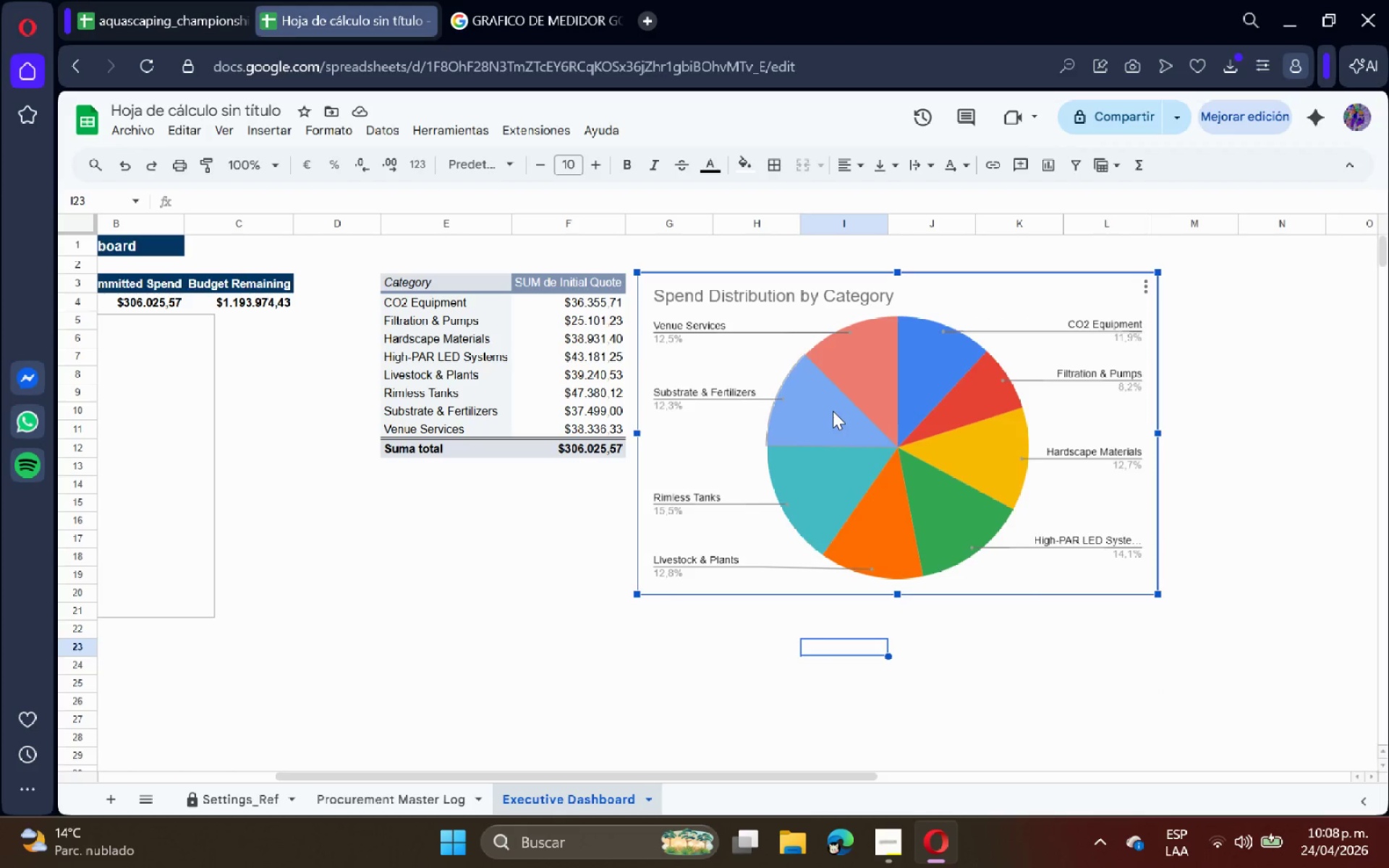 
triple_click([833, 411])
 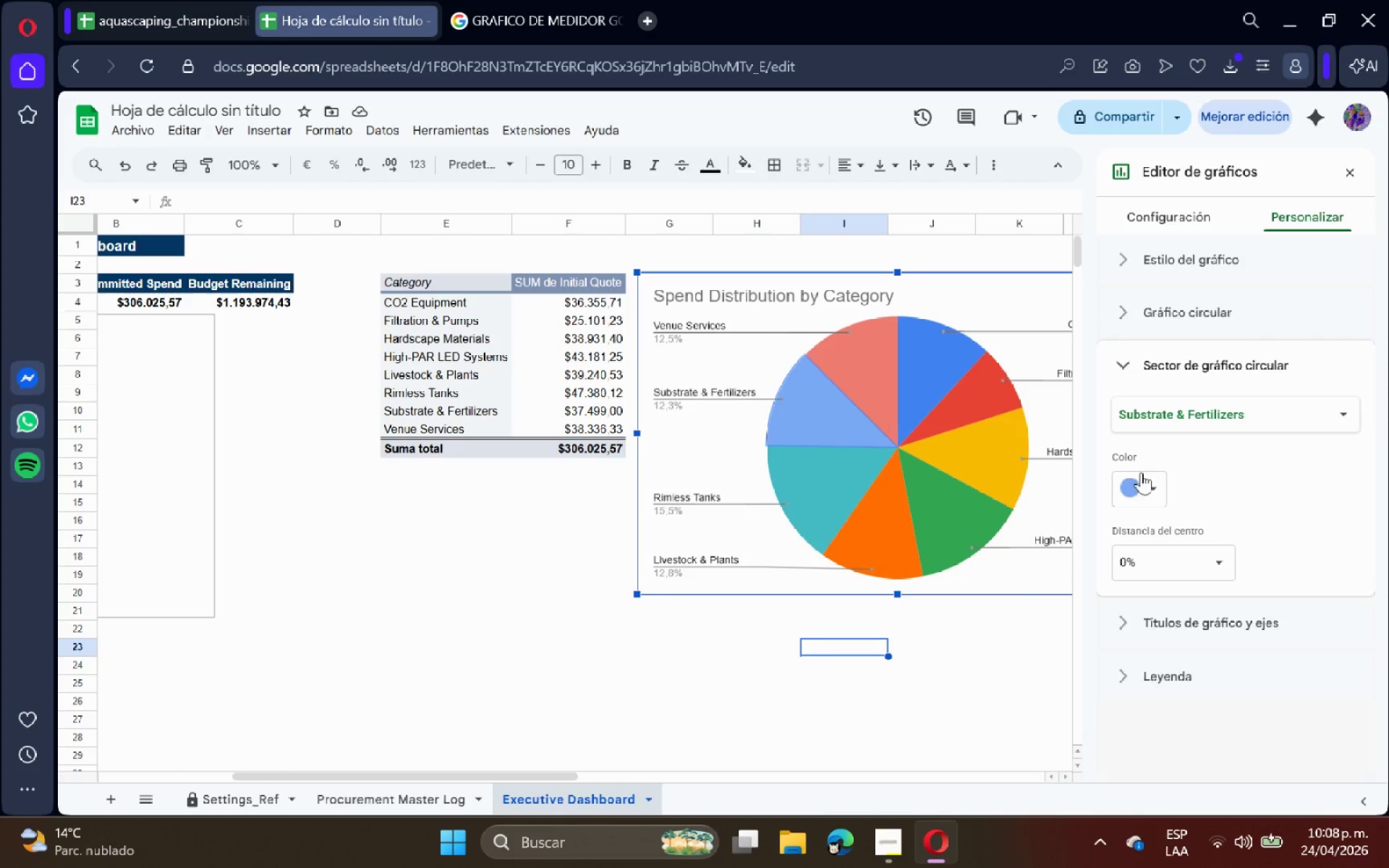 
left_click([1139, 480])
 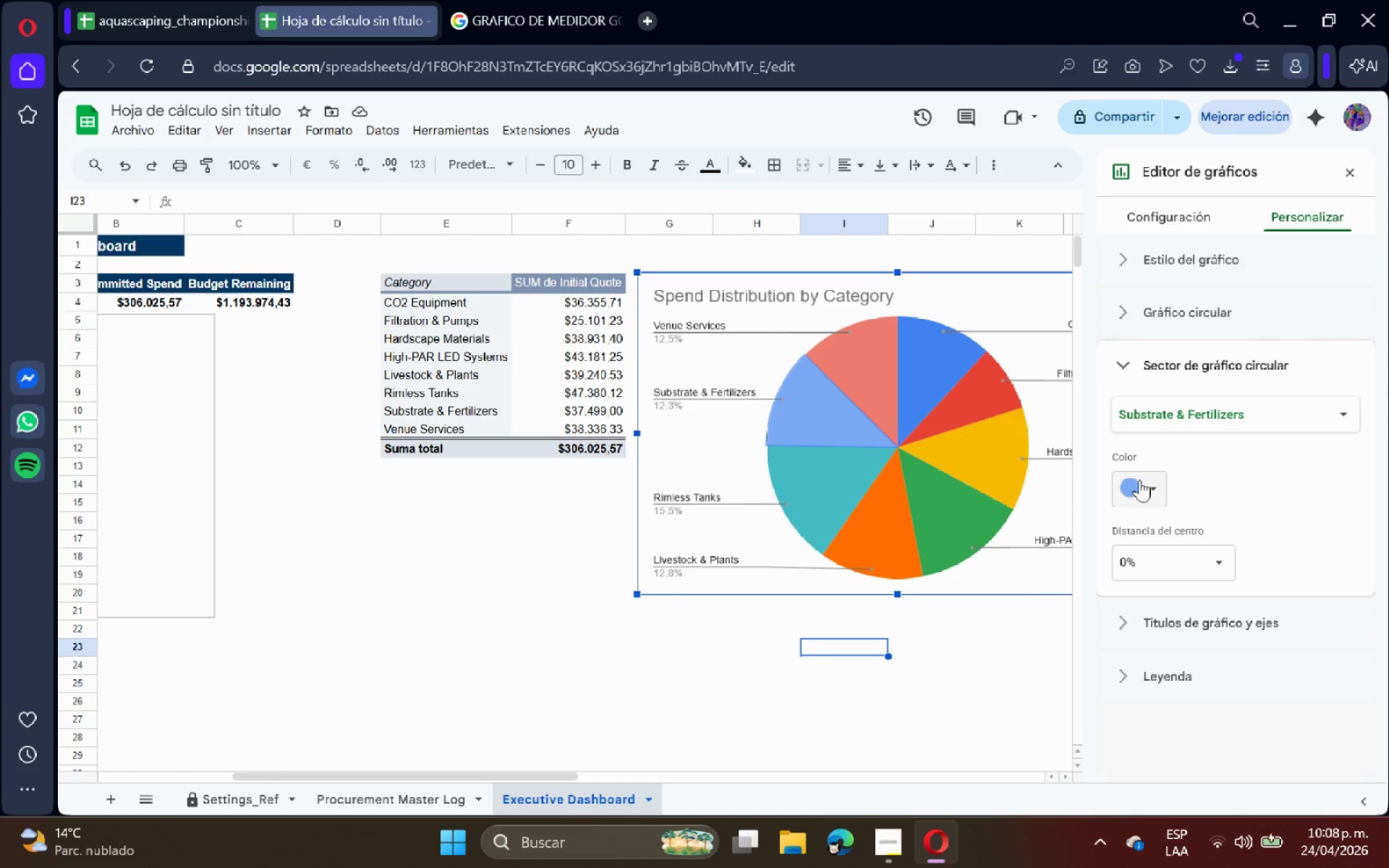 
left_click([1139, 480])
 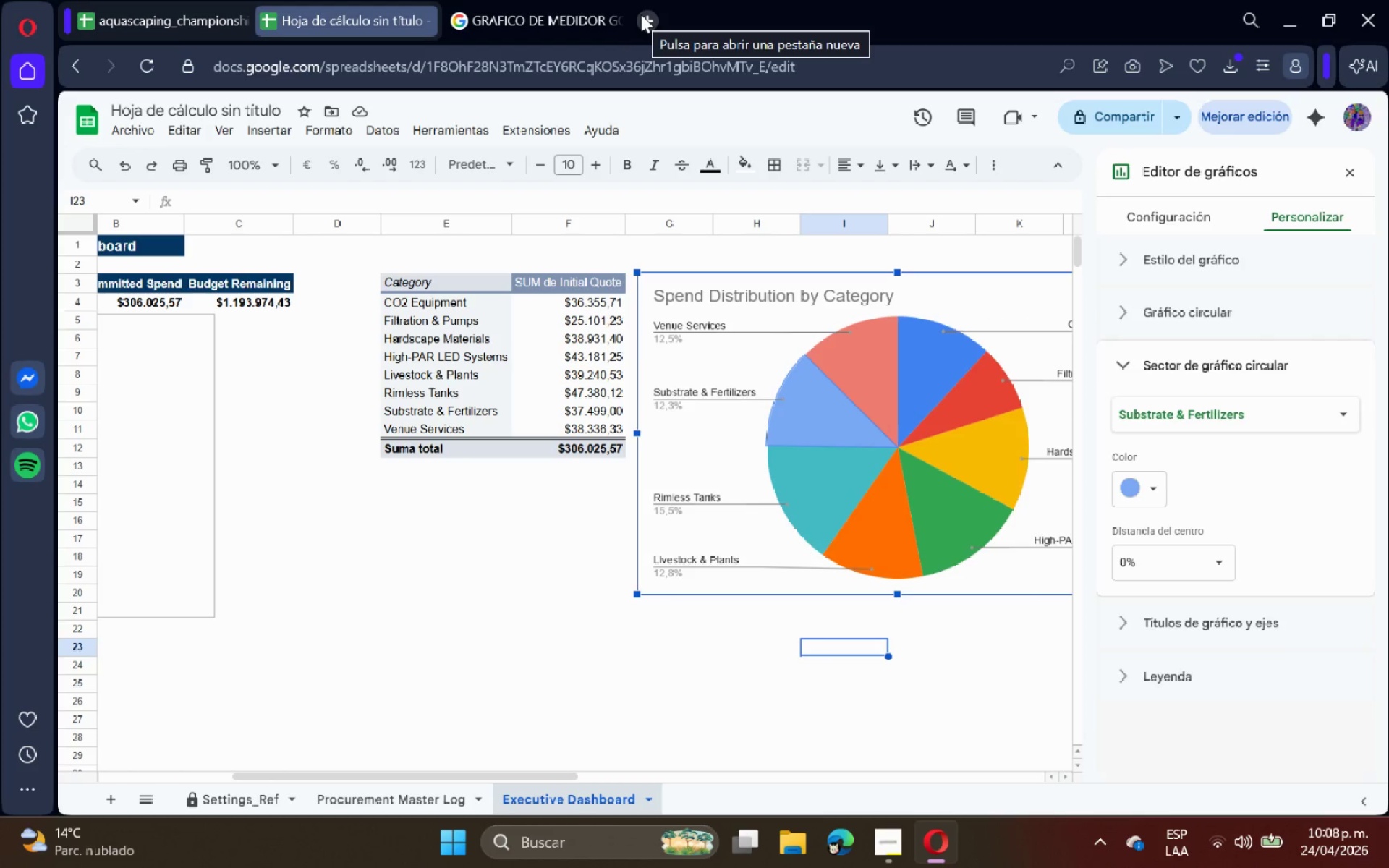 
left_click_drag(start_coordinate=[641, 14], to_coordinate=[340, 627])
 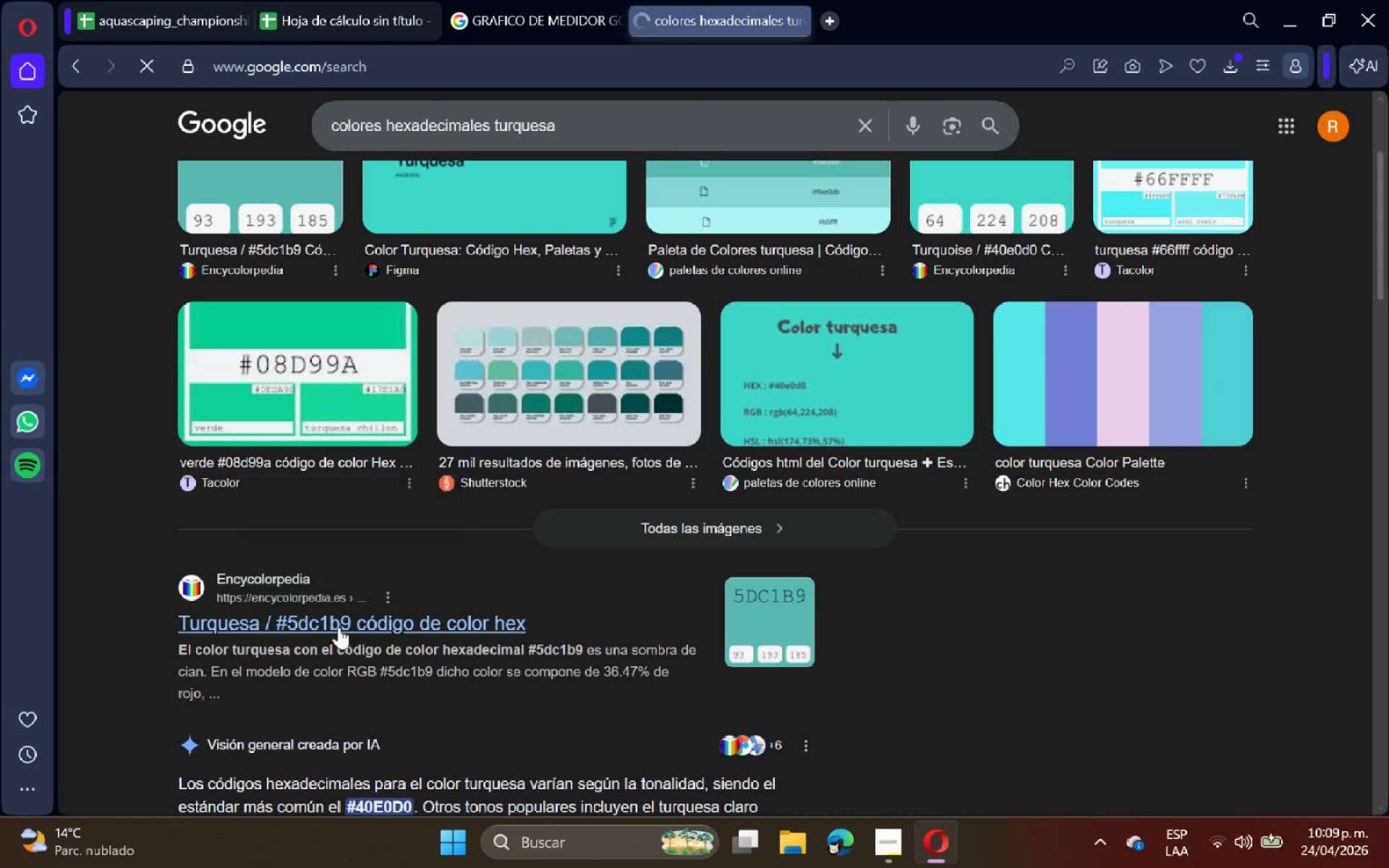 
type(colores hexa)
 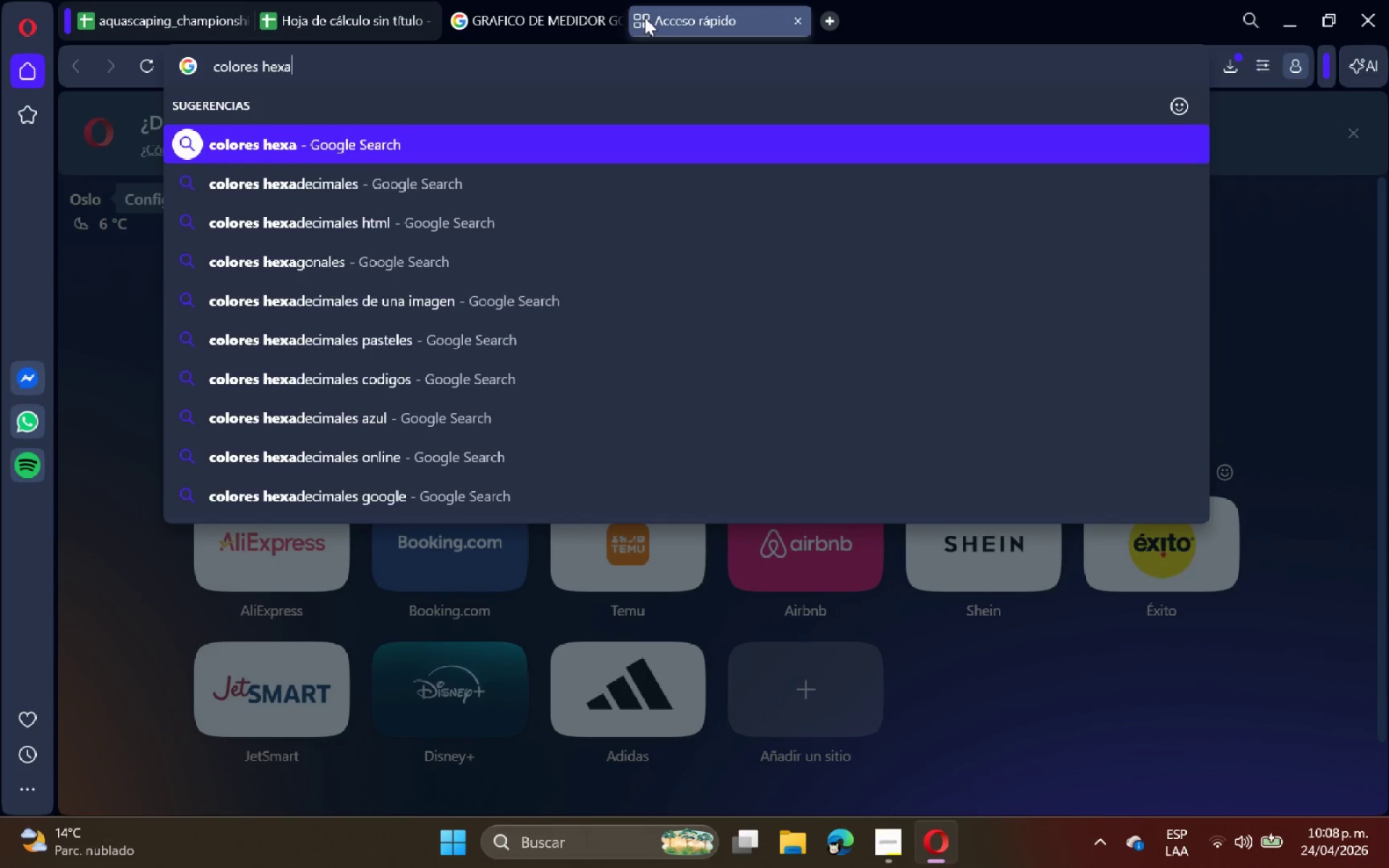 
key(ArrowDown)
 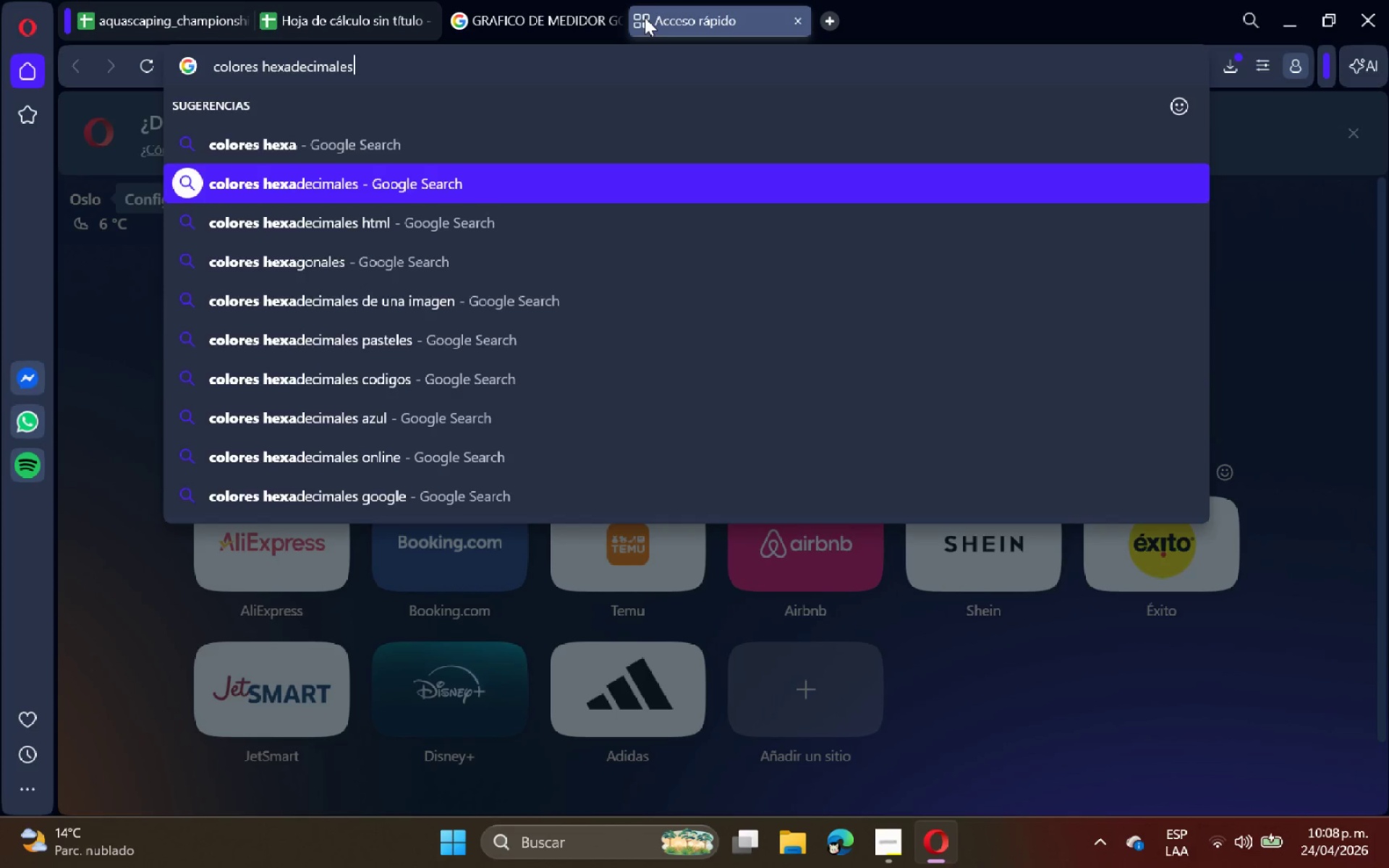 
type( turquesa)
 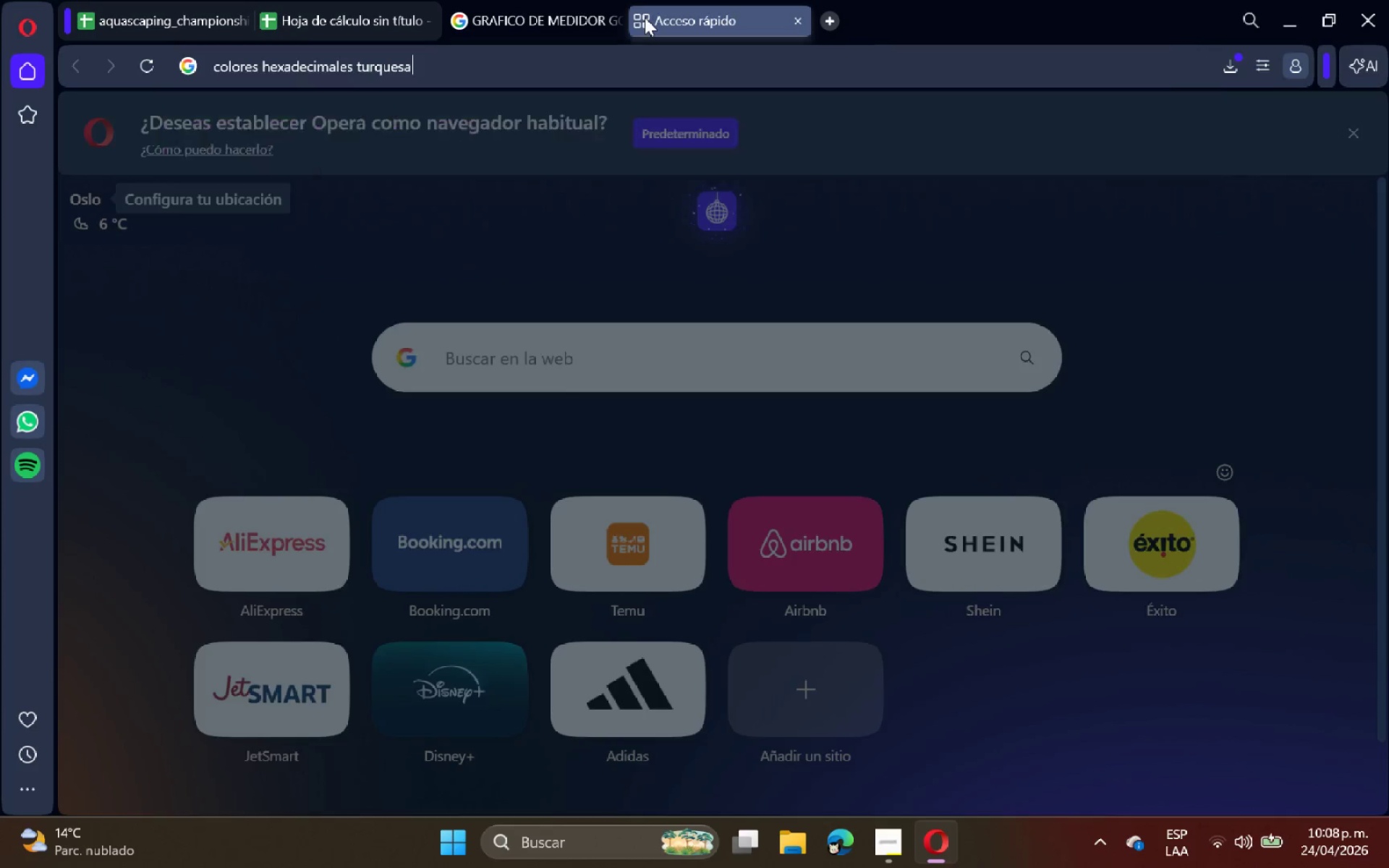 
key(Enter)
 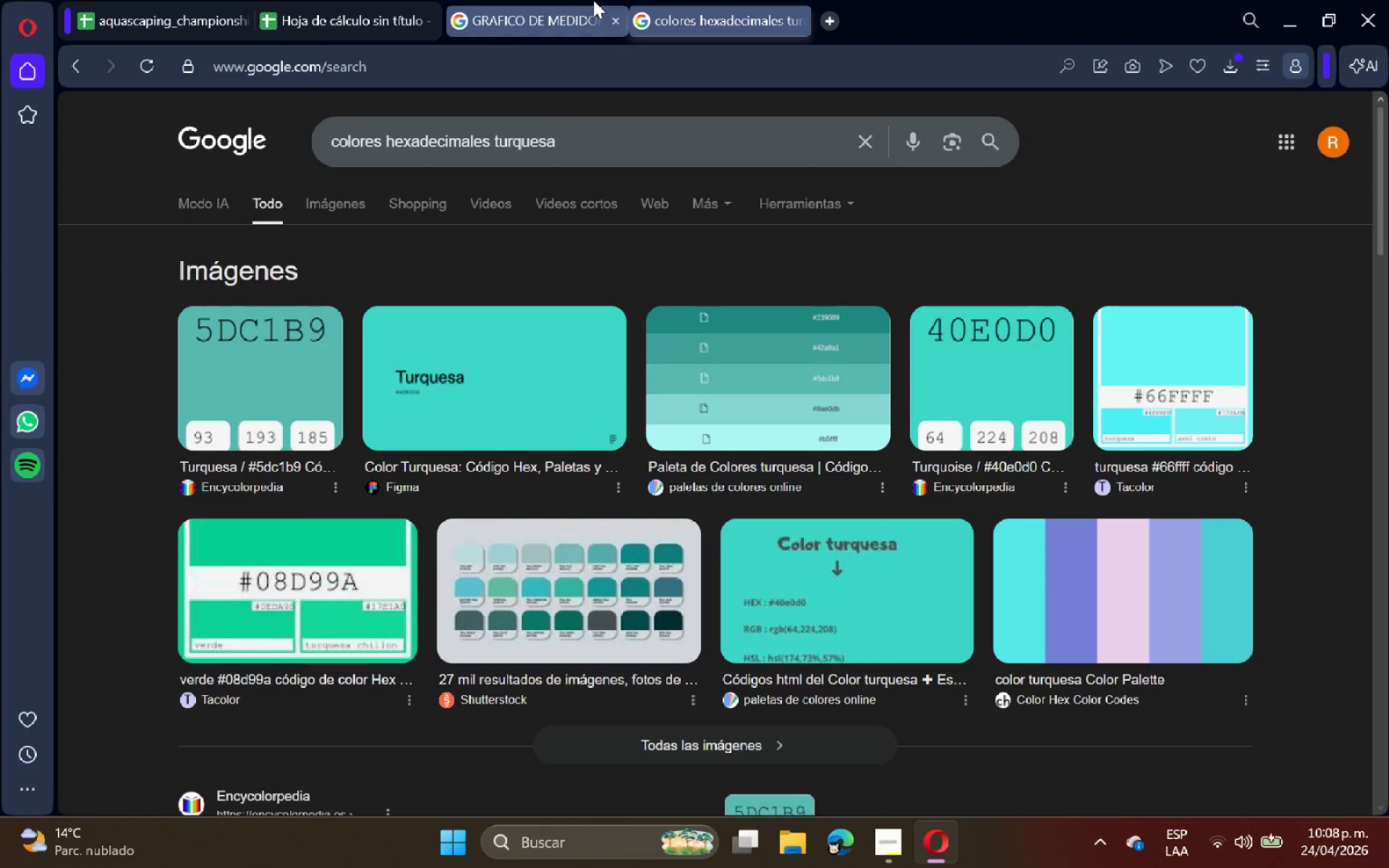 
scroll: coordinate [464, 260], scroll_direction: down, amount: 2.0
 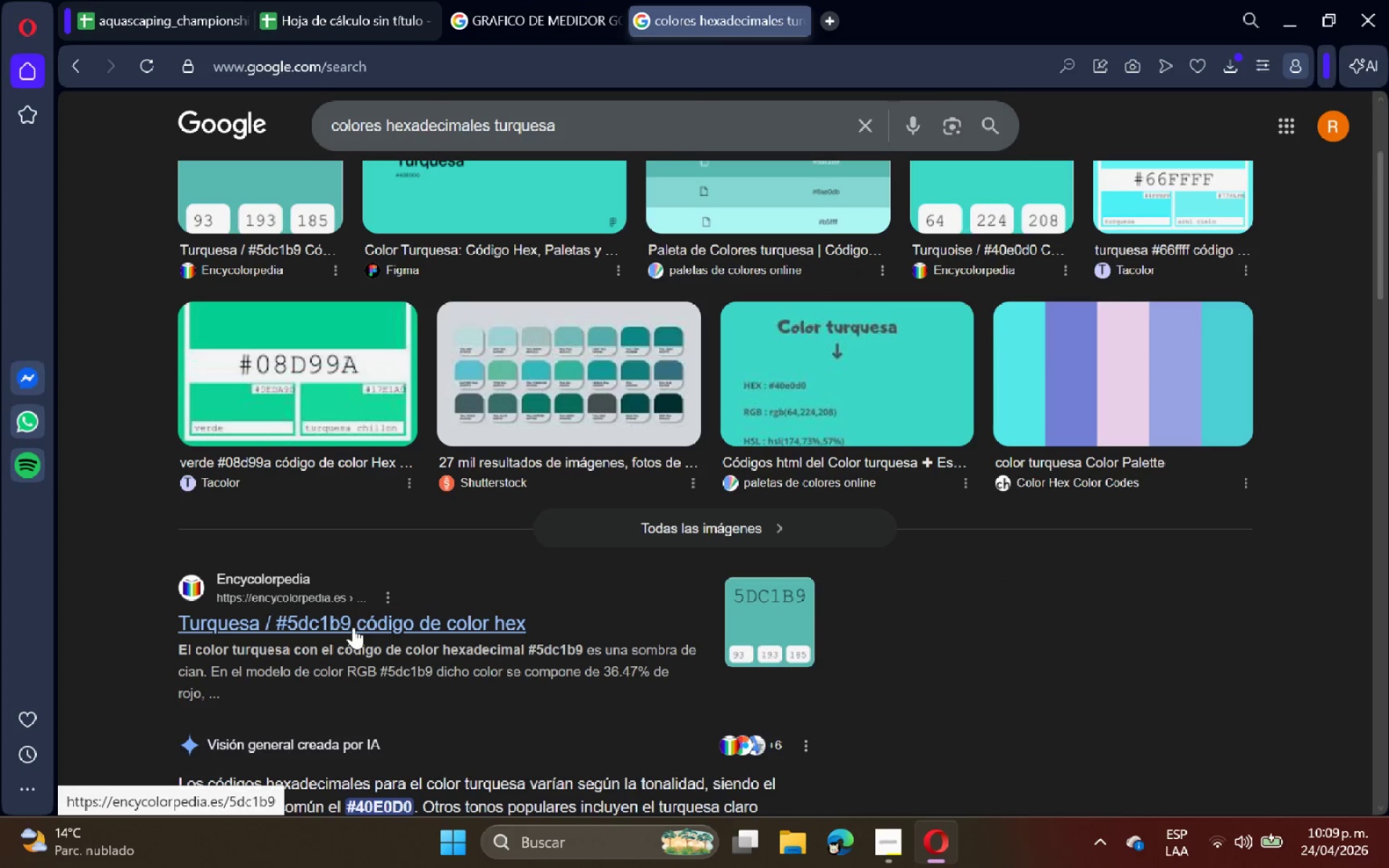 
left_click([339, 627])
 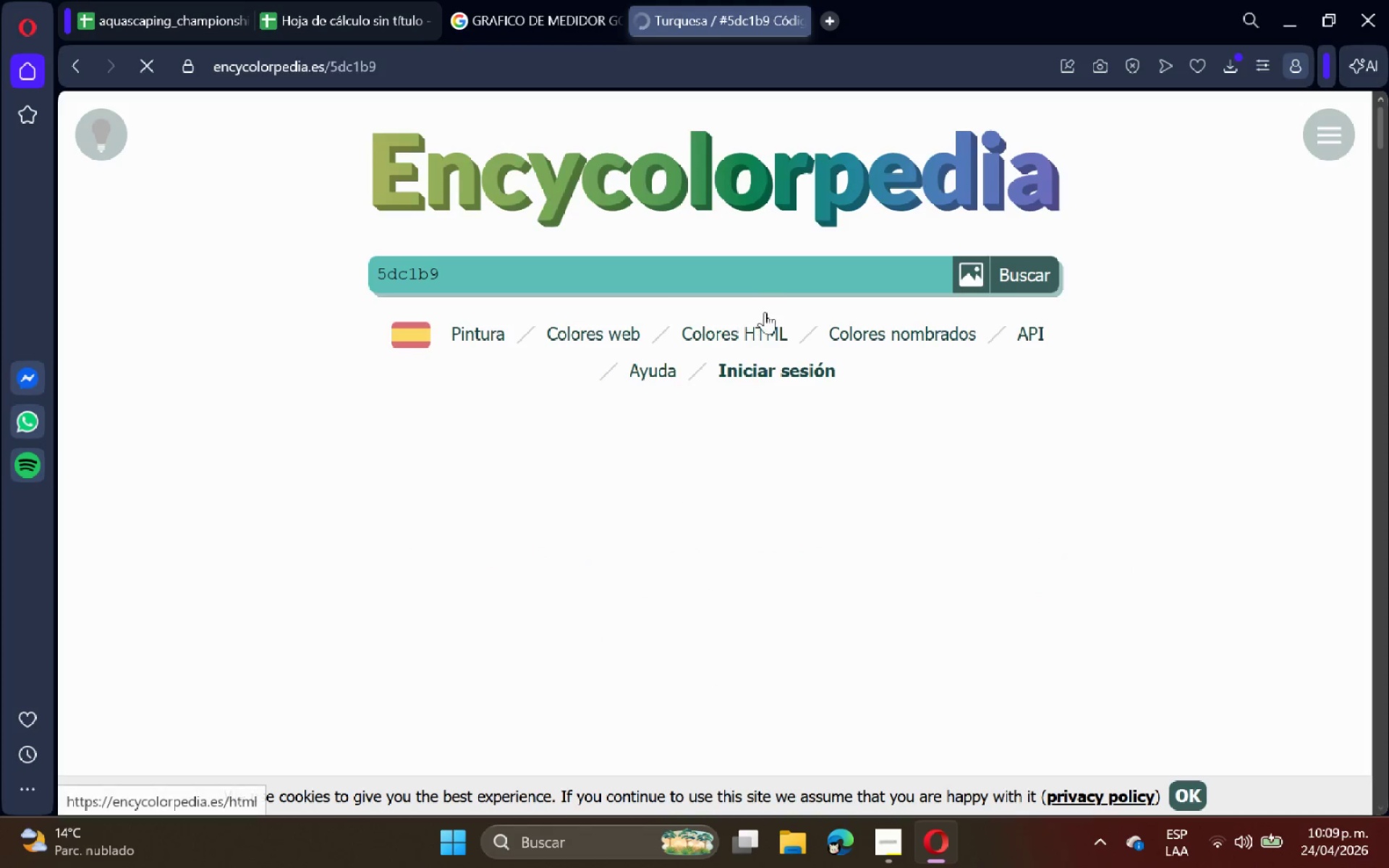 
left_click_drag(start_coordinate=[472, 274], to_coordinate=[373, 273])
 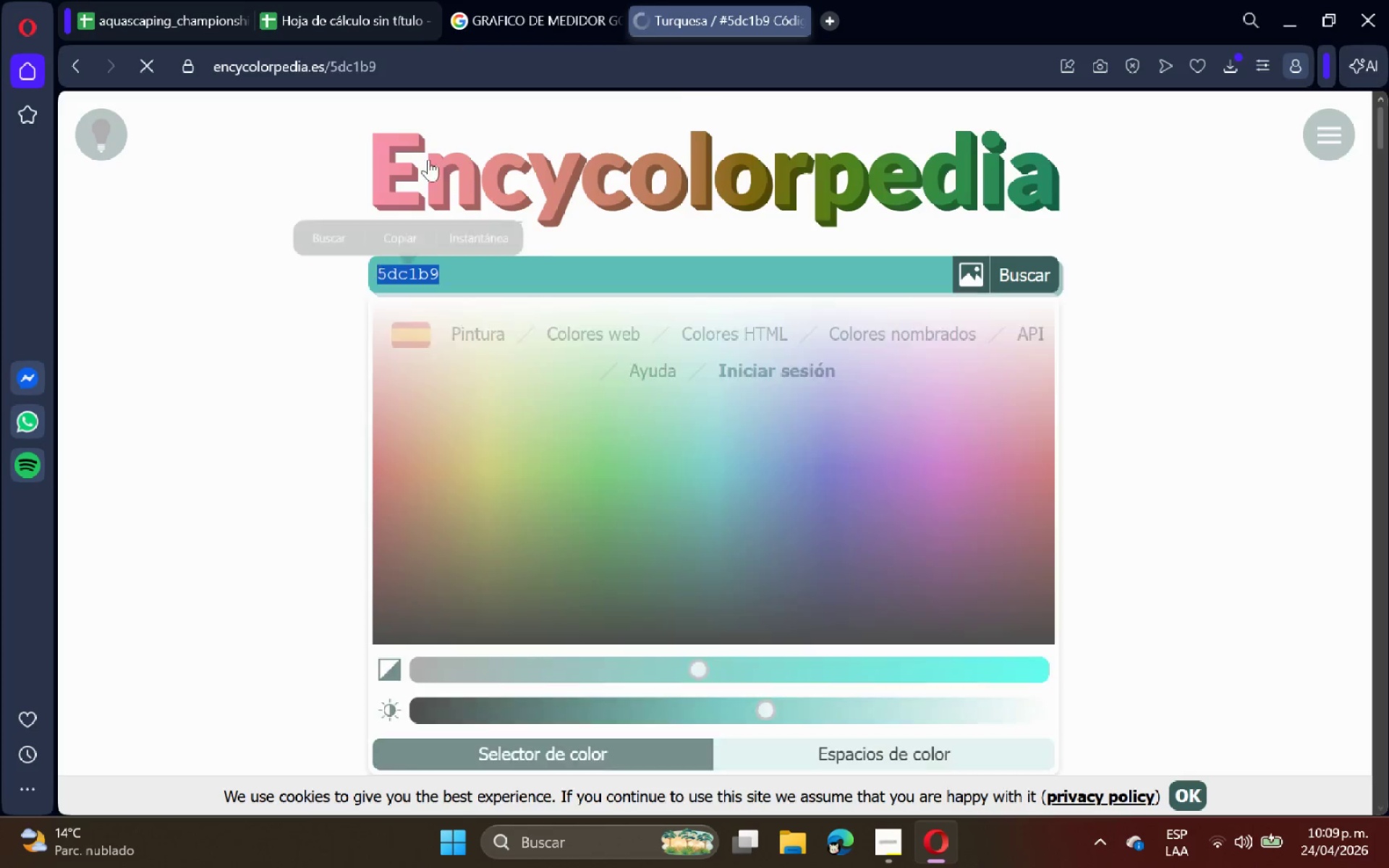 
key(Control+C)
 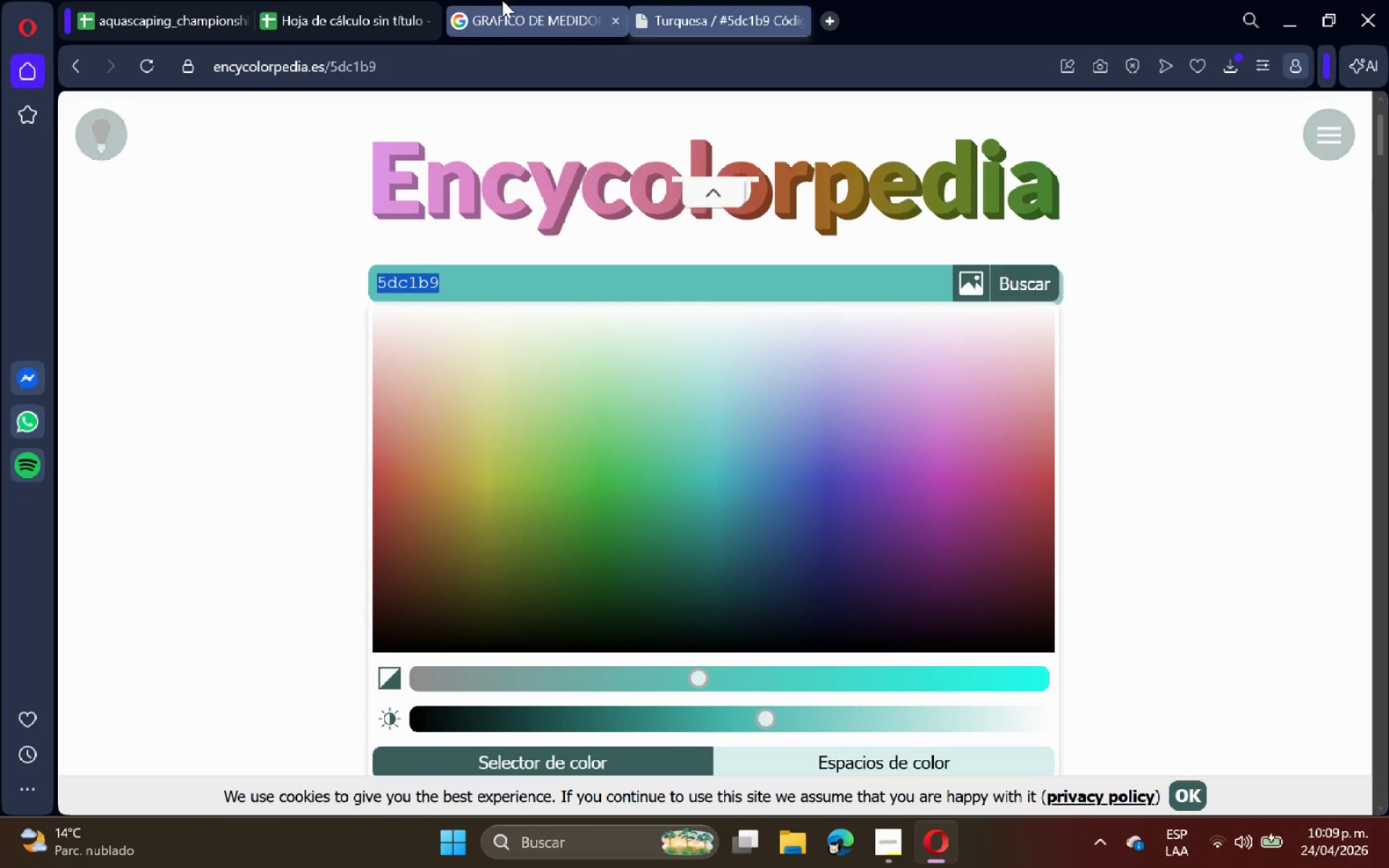 
left_click([508, 0])
 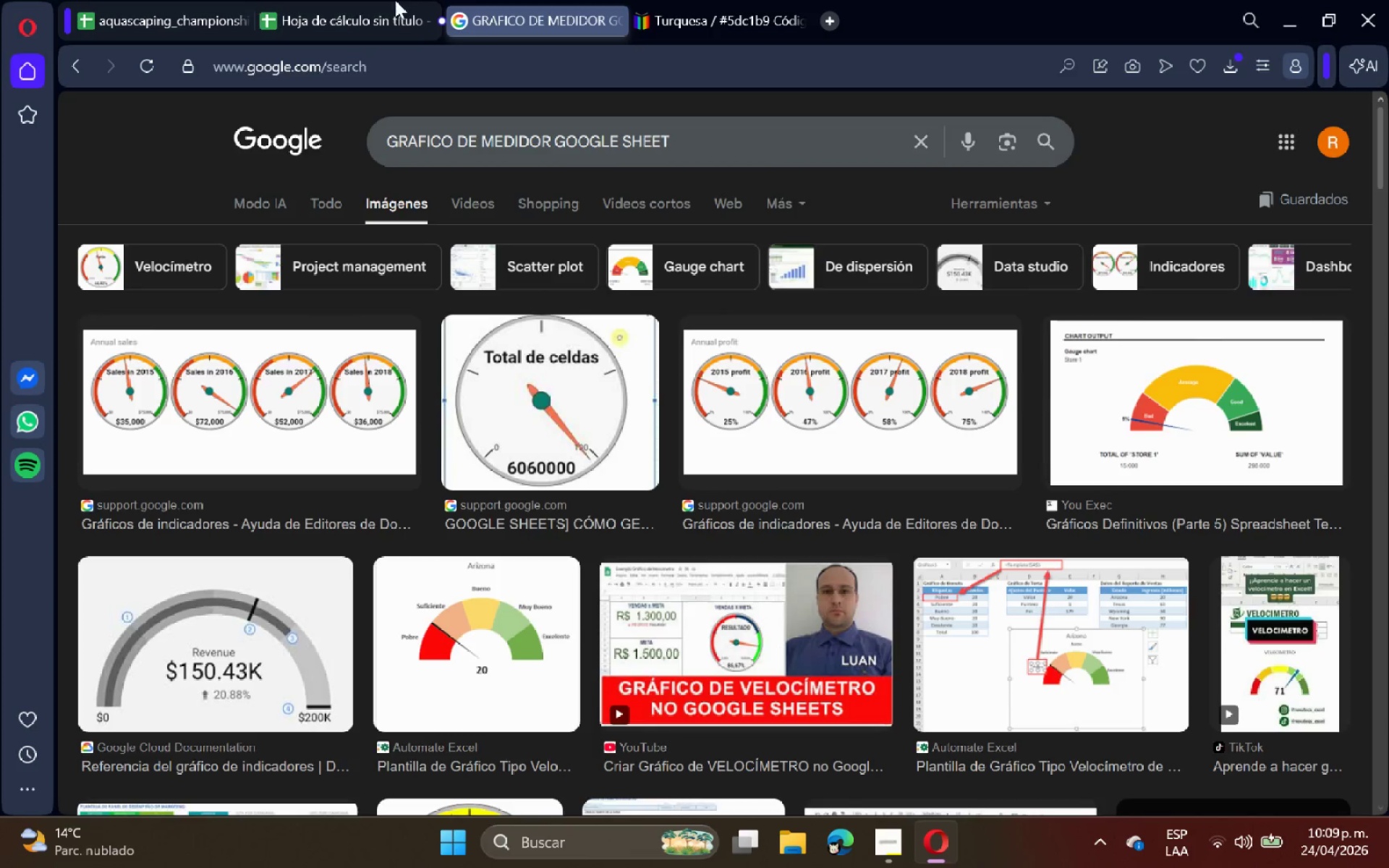 
left_click([367, 0])
 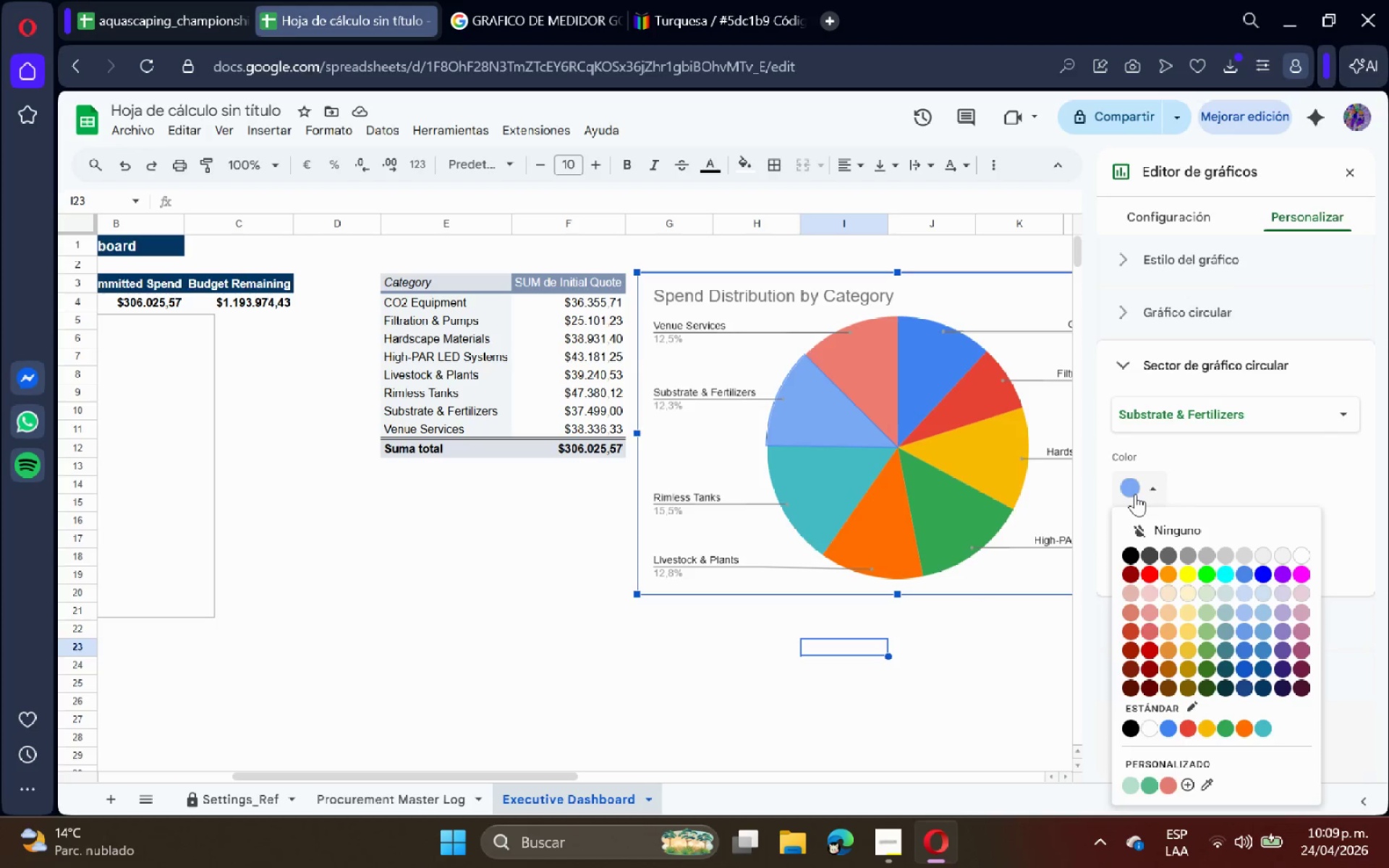 
double_click([1140, 493])
 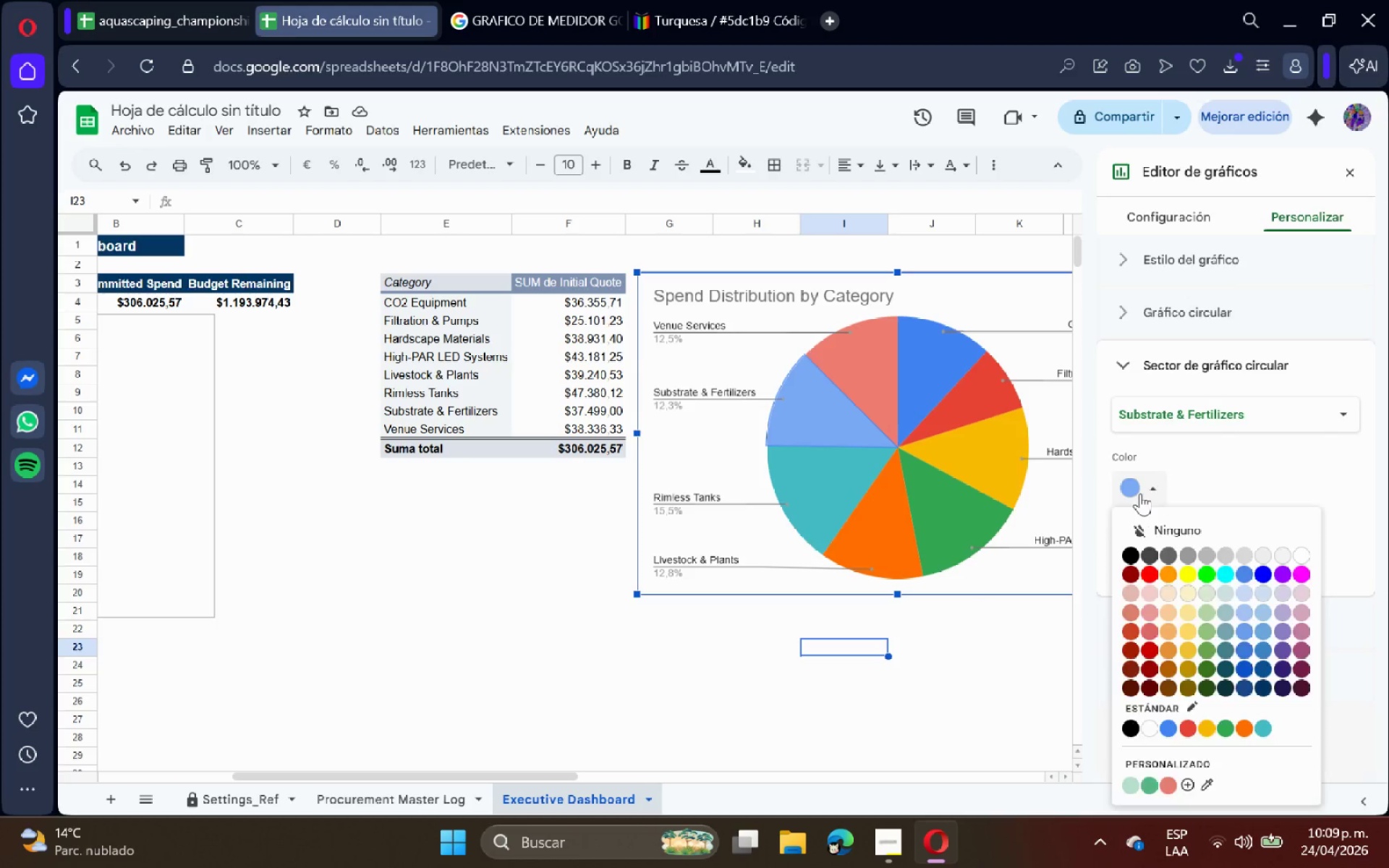 
triple_click([1140, 493])
 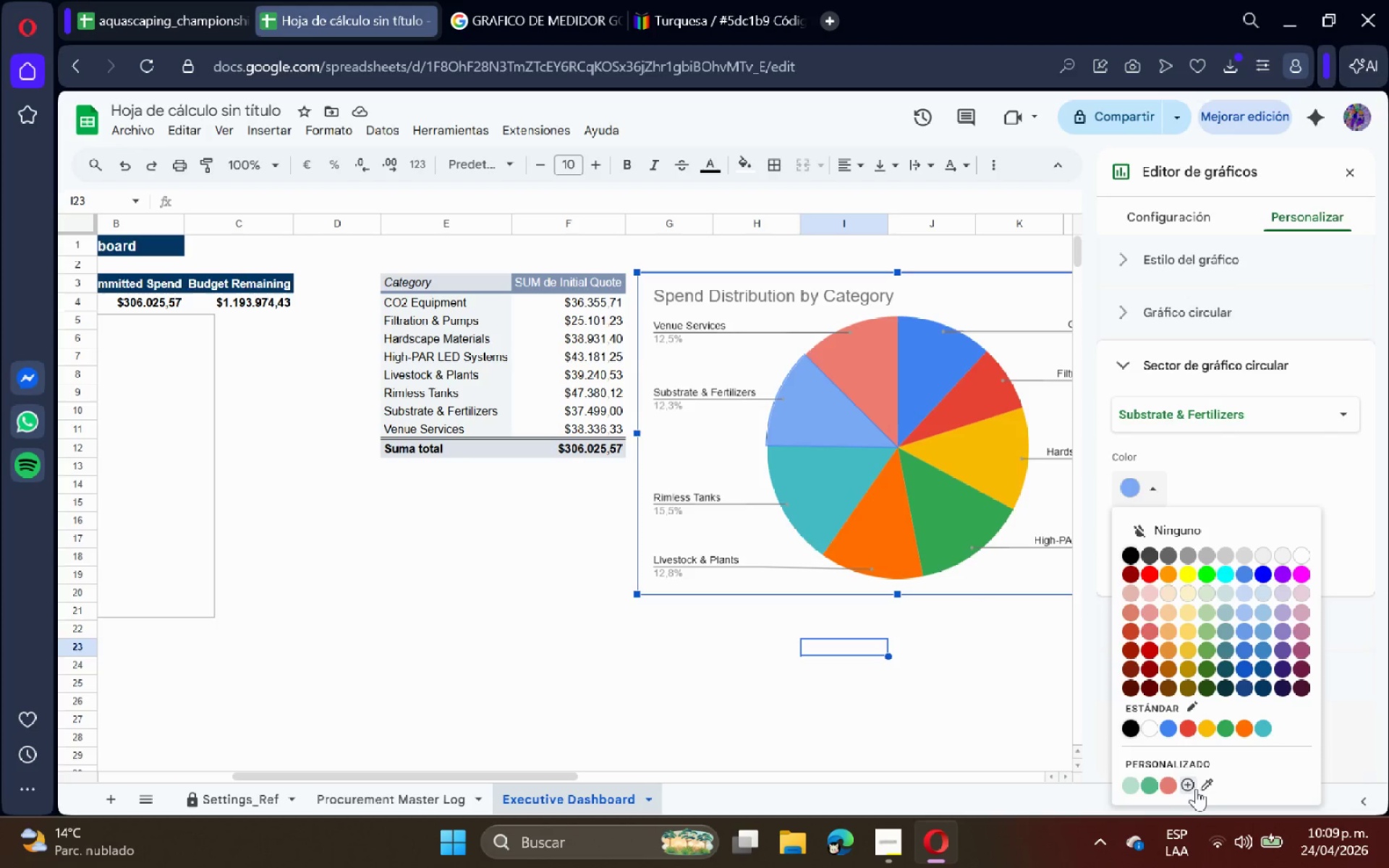 
left_click([1206, 788])
 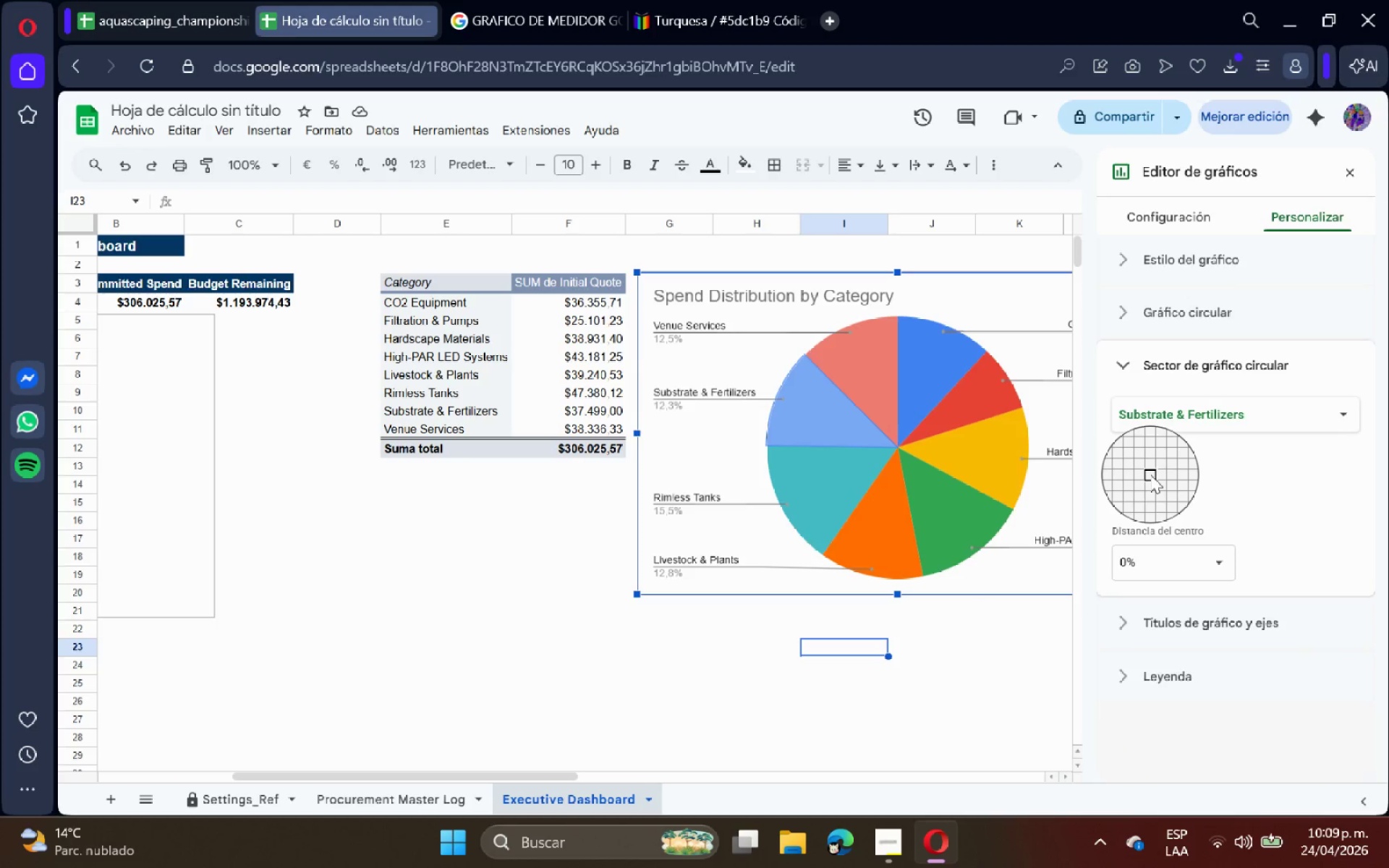 
right_click([1149, 474])
 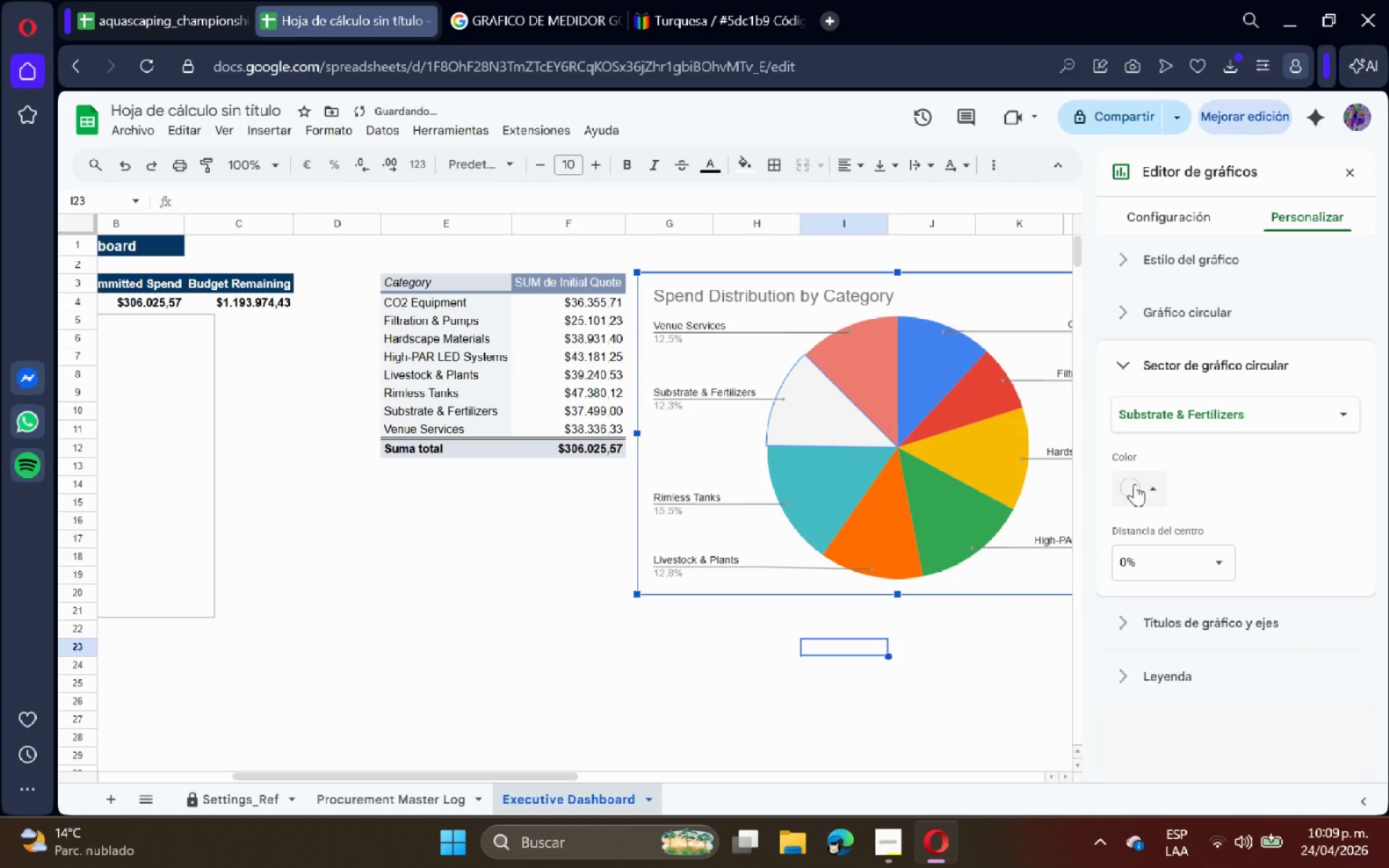 
left_click([1134, 484])
 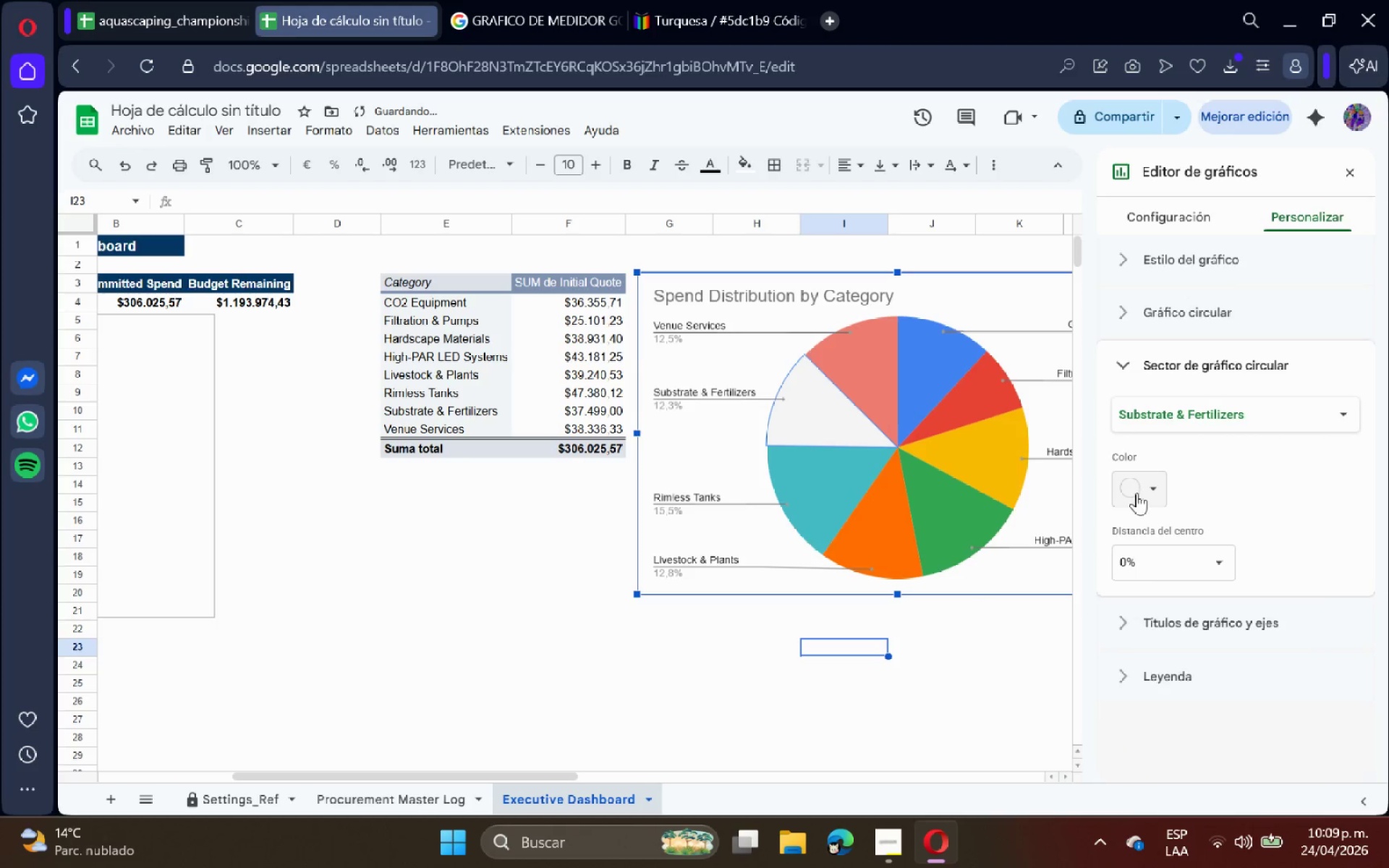 
left_click([1140, 492])
 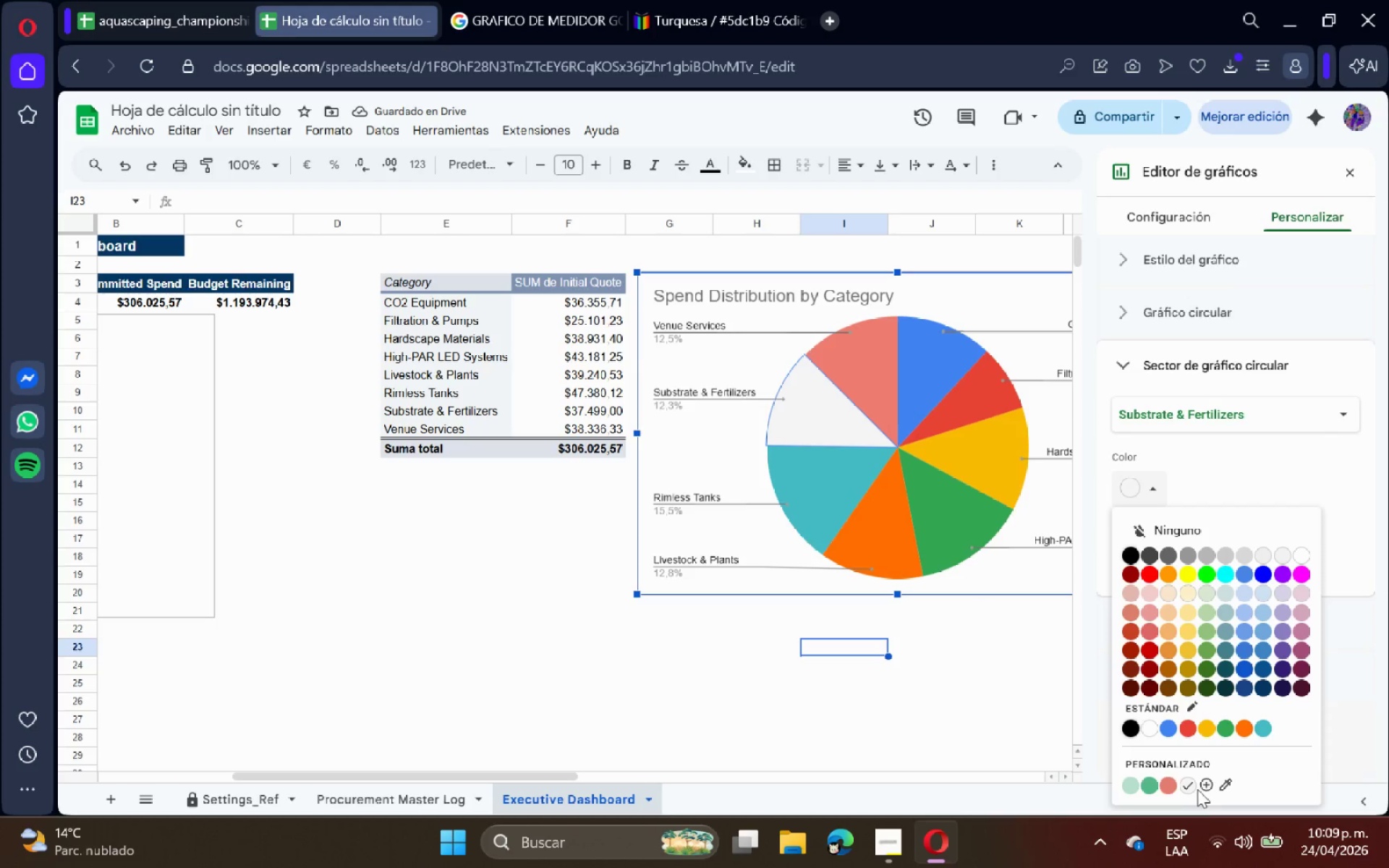 
left_click([1209, 787])
 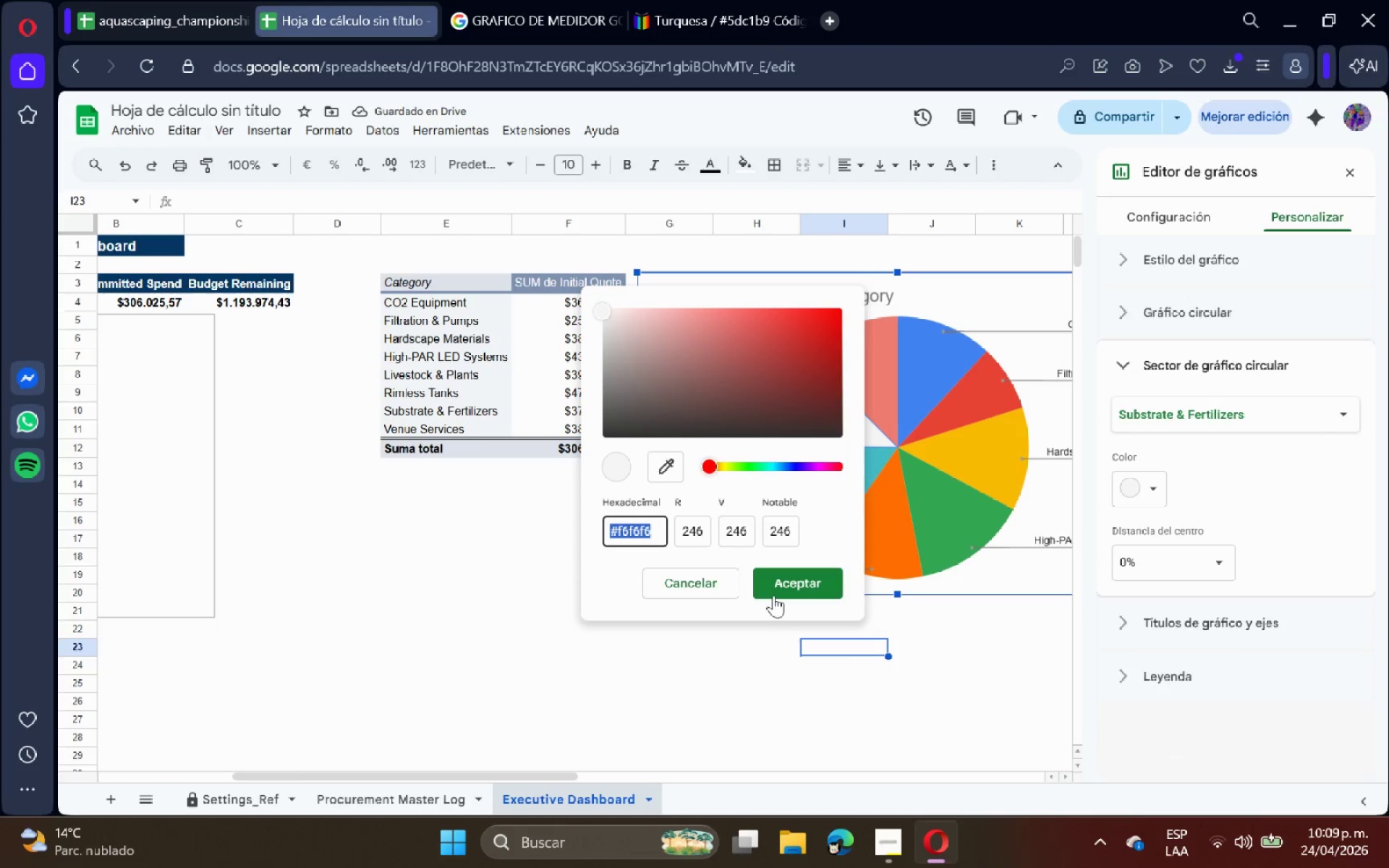 
key(Control+V)
 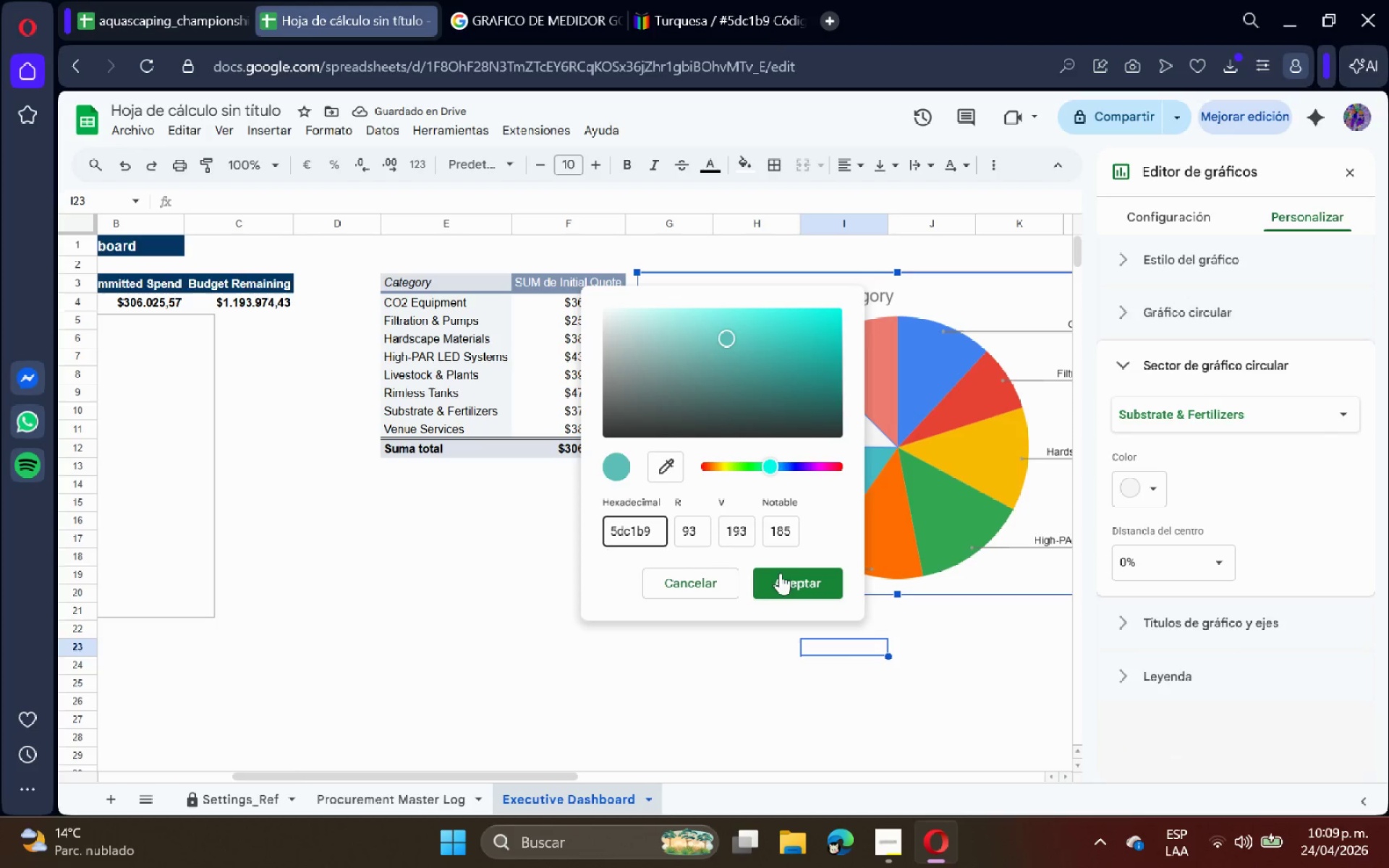 
left_click([796, 584])
 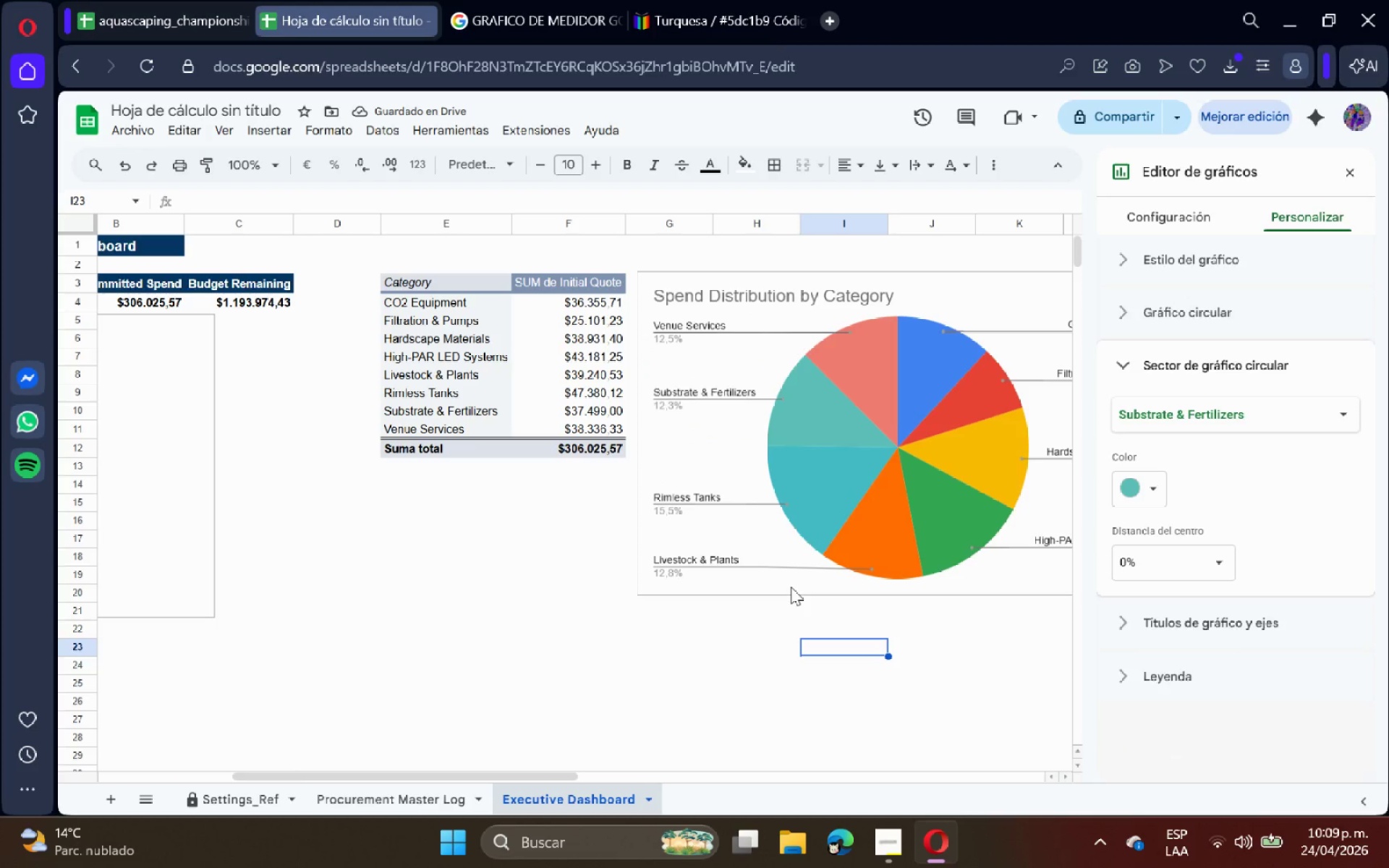 
left_click([682, 0])
 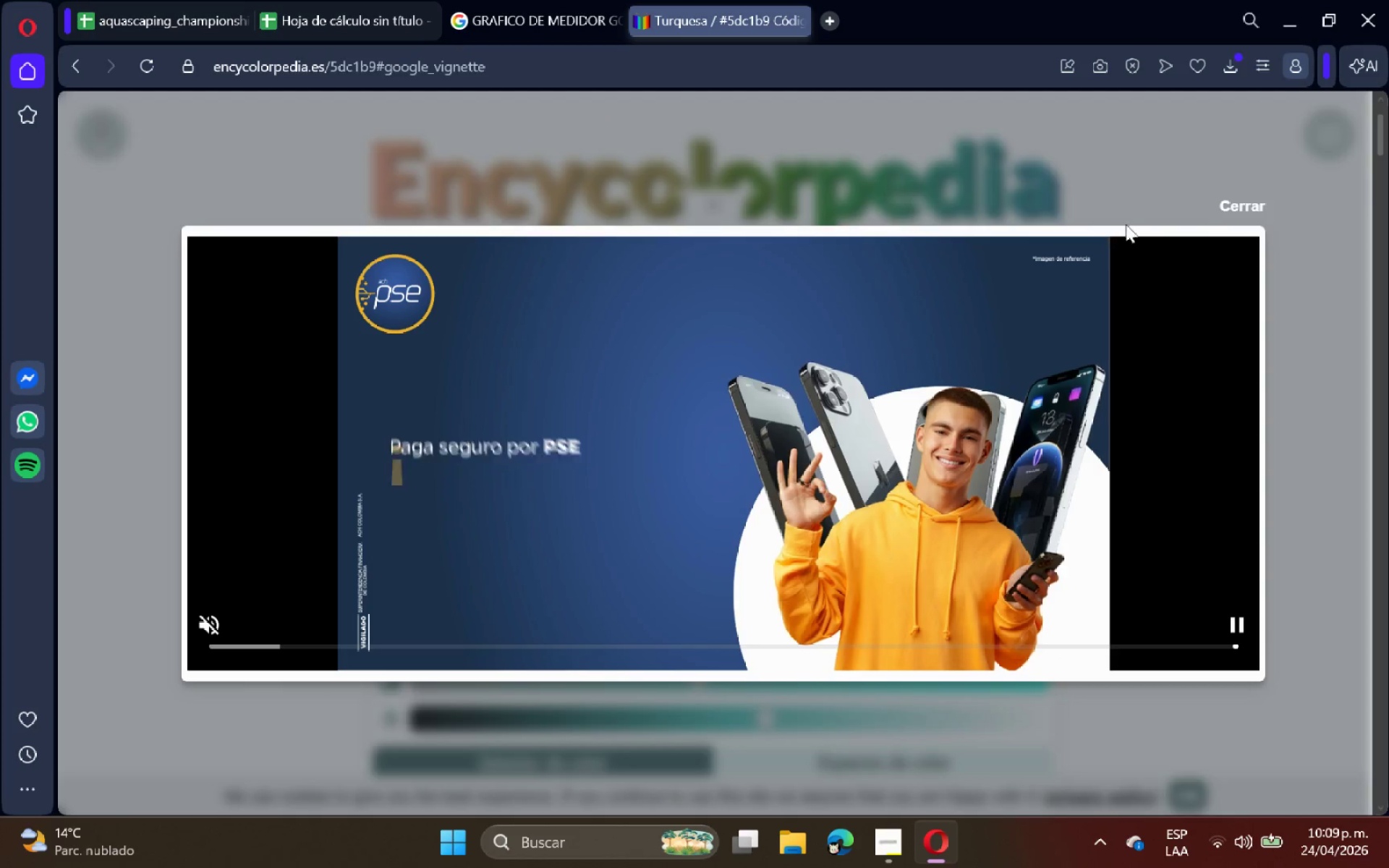 
left_click([1230, 211])
 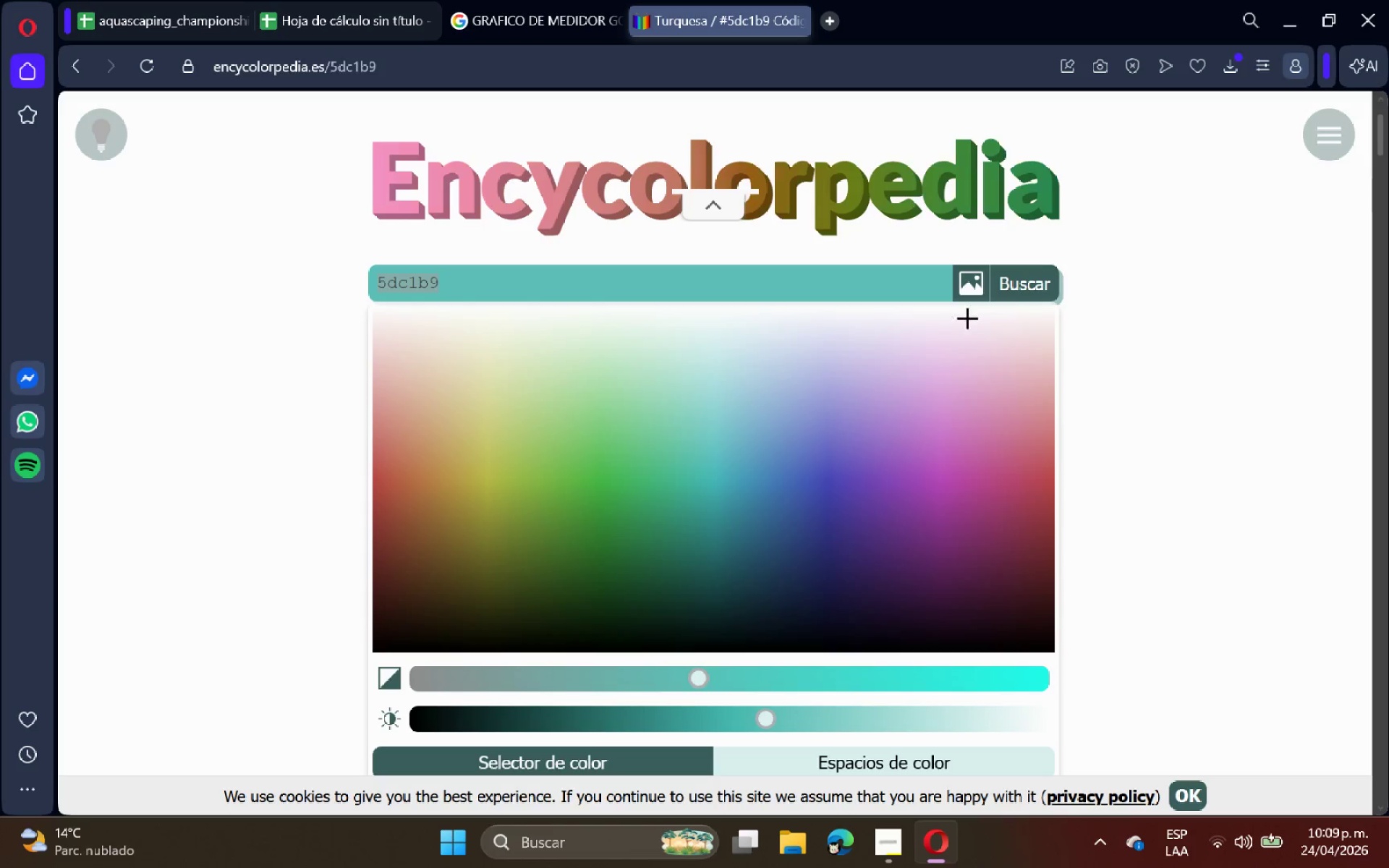 
scroll: coordinate [534, 299], scroll_direction: down, amount: 5.0
 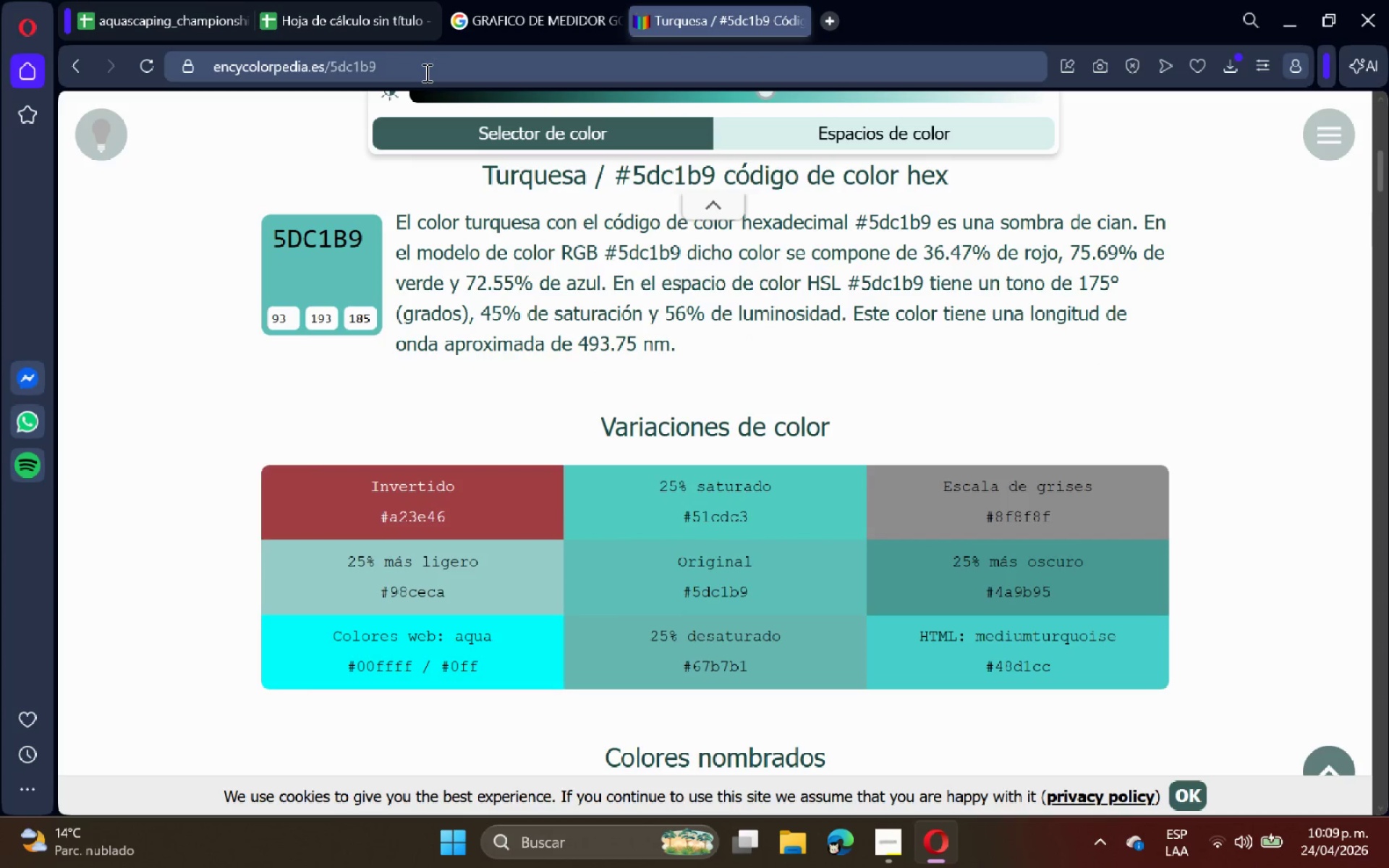 
double_click([425, 72])
 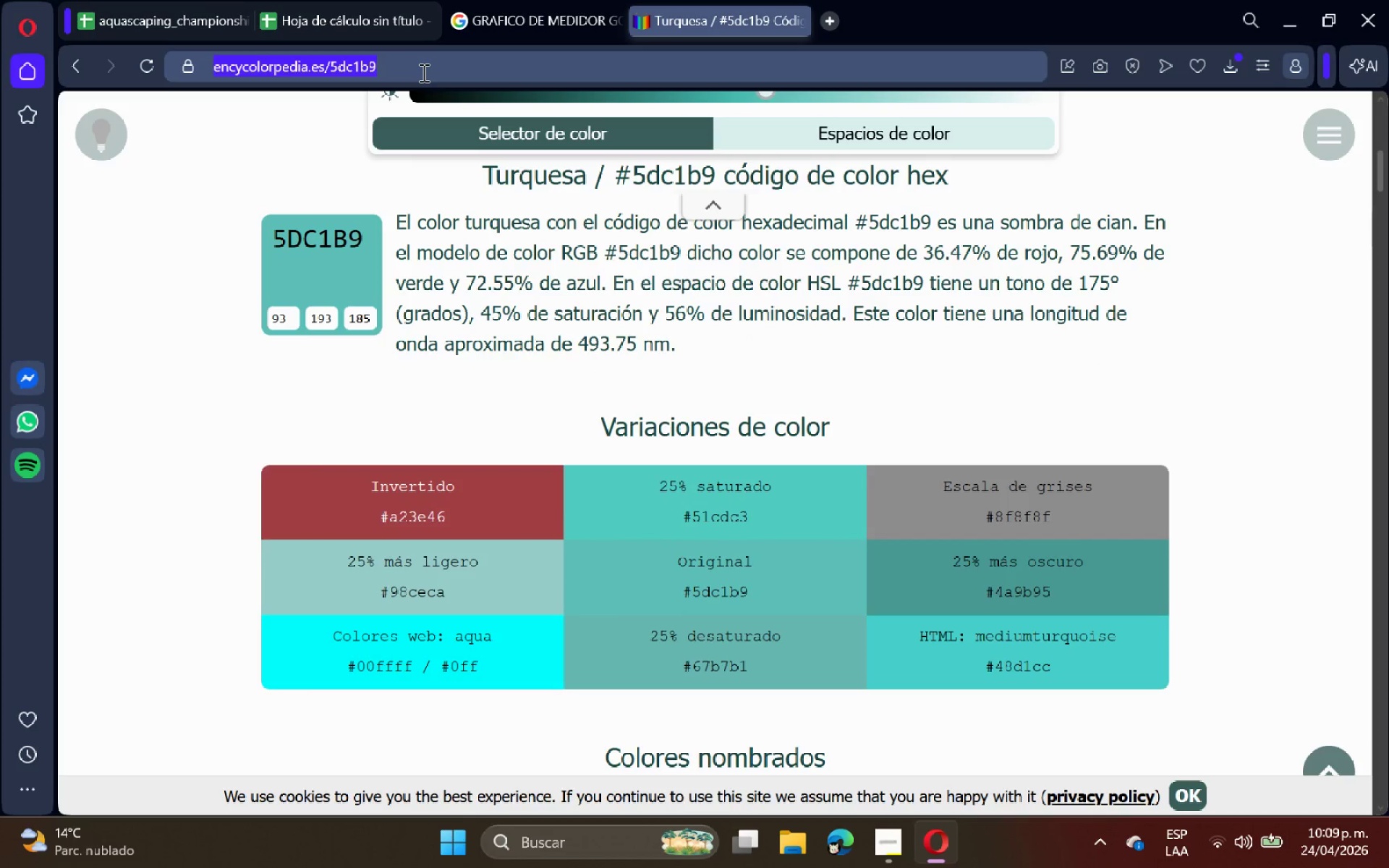 
triple_click([422, 72])
 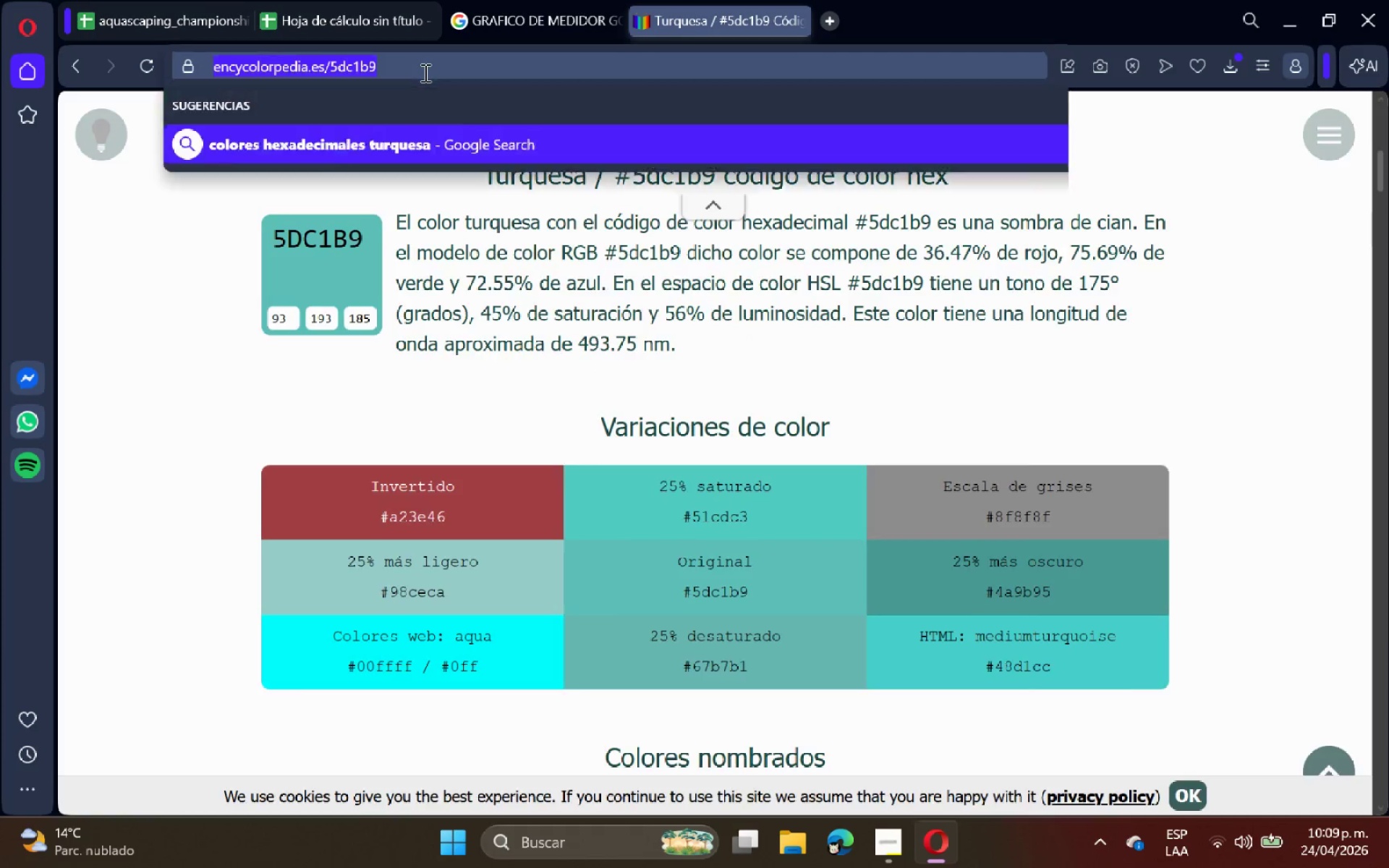 
type(azul marino hexa)
 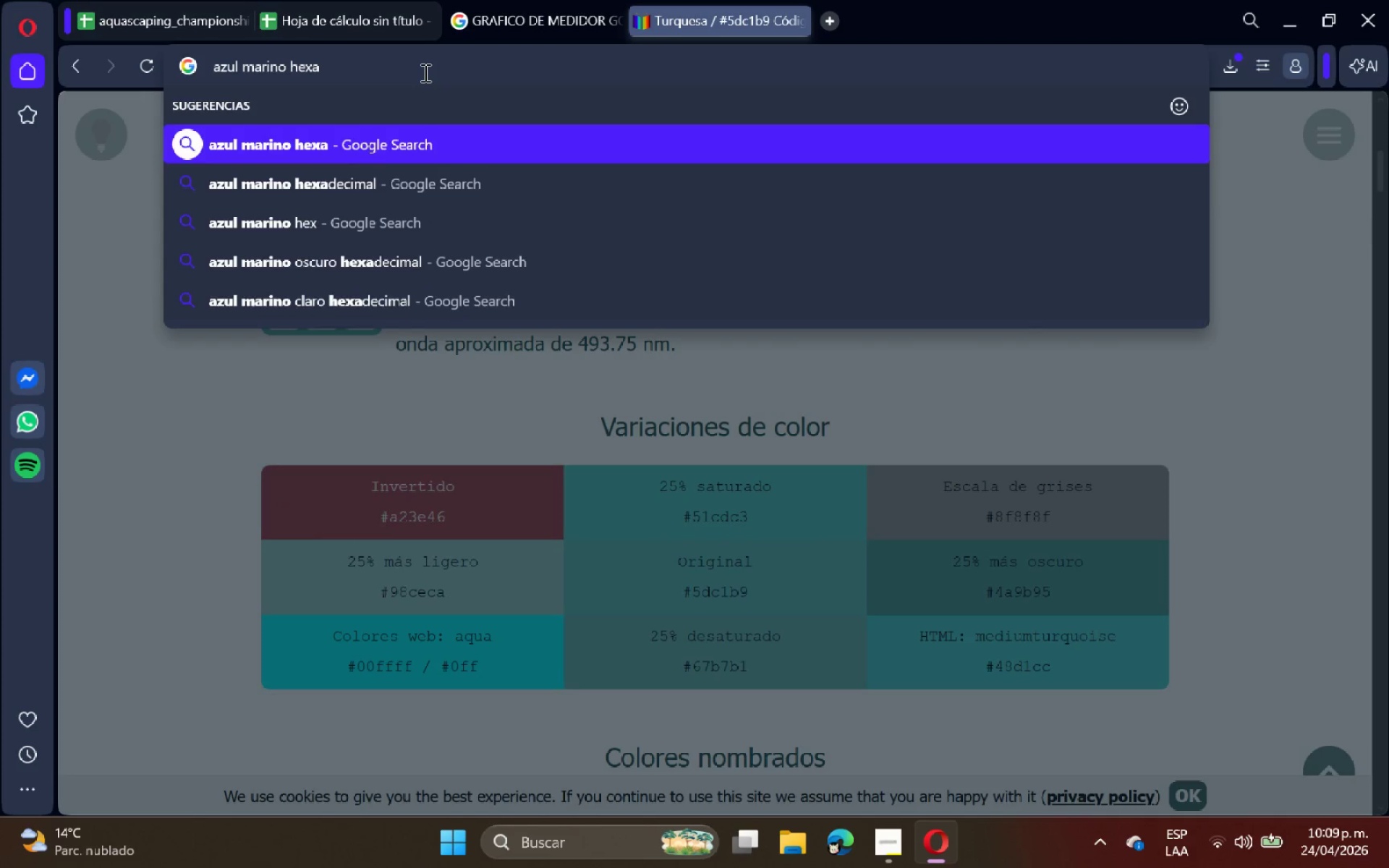 
key(ArrowDown)
 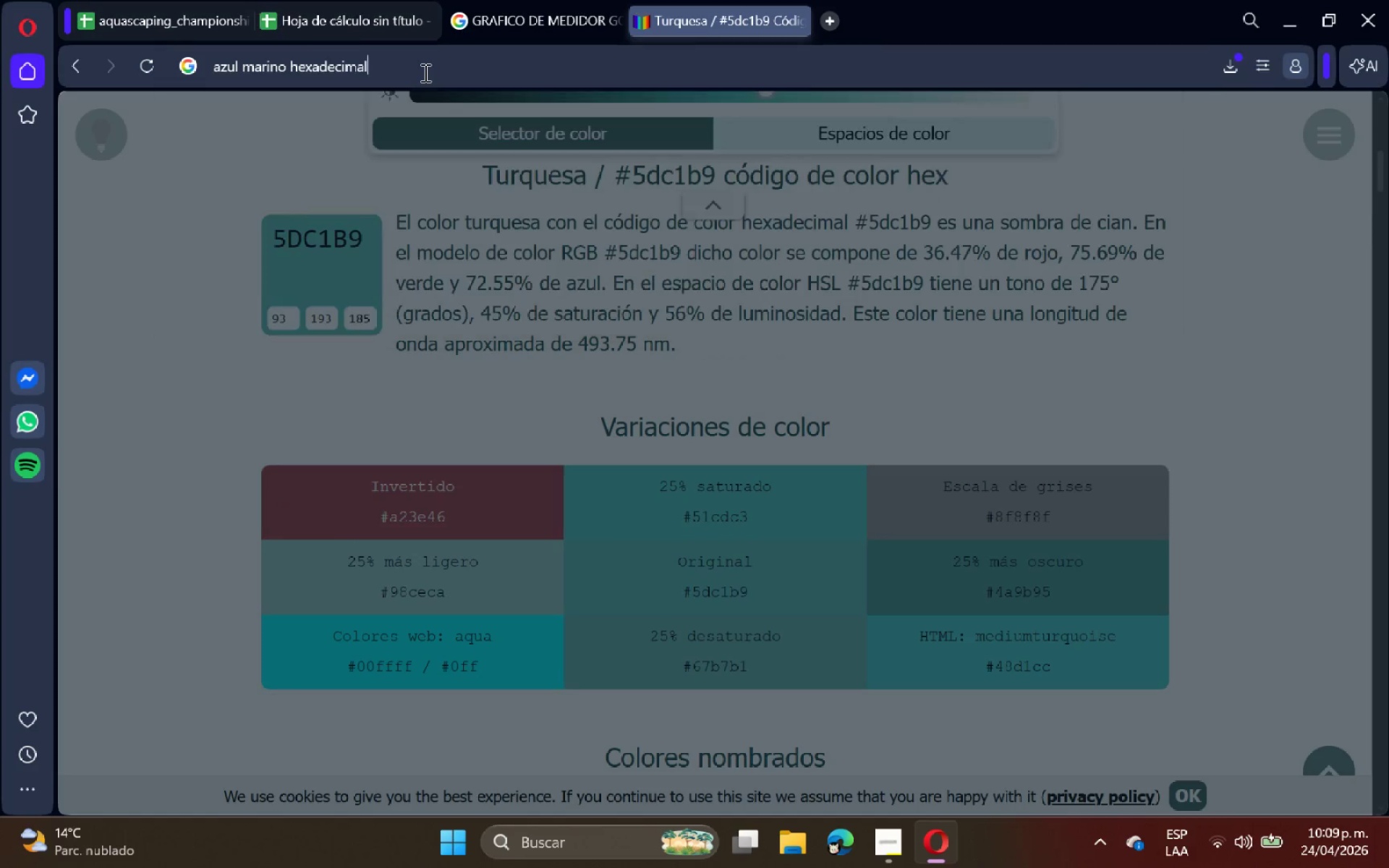 
key(Enter)
 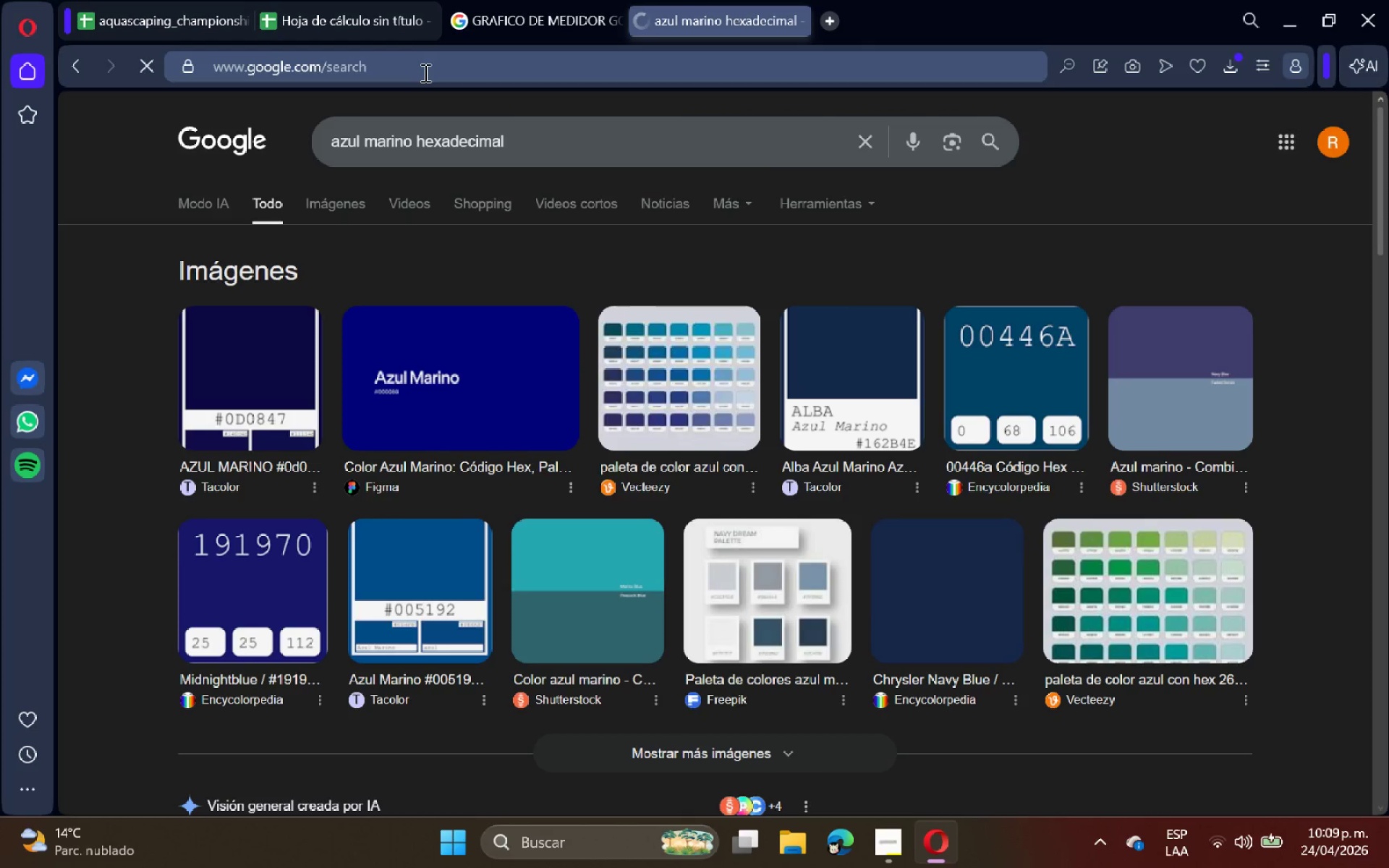 
scroll: coordinate [451, 556], scroll_direction: down, amount: 8.0
 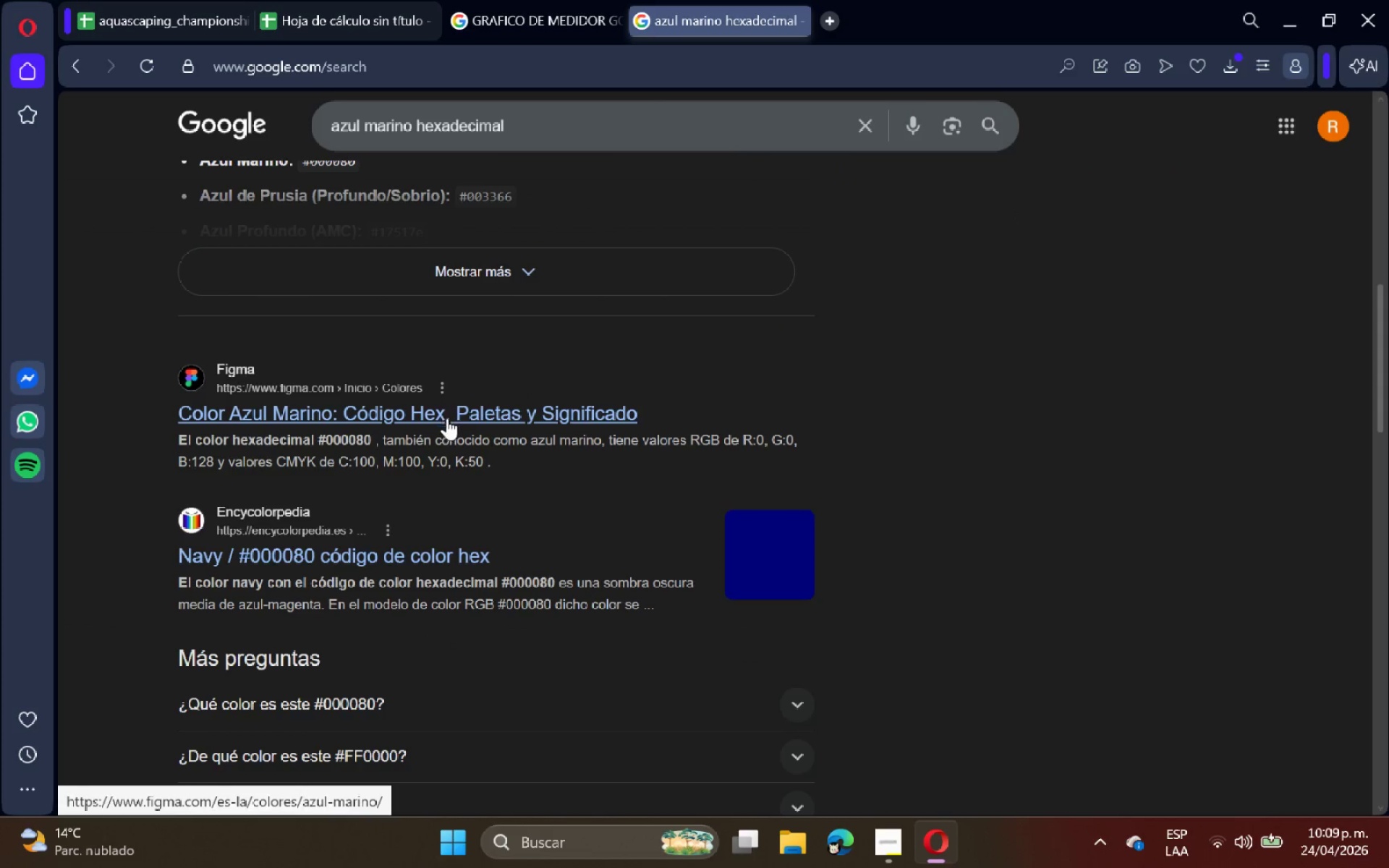 
left_click([381, 552])
 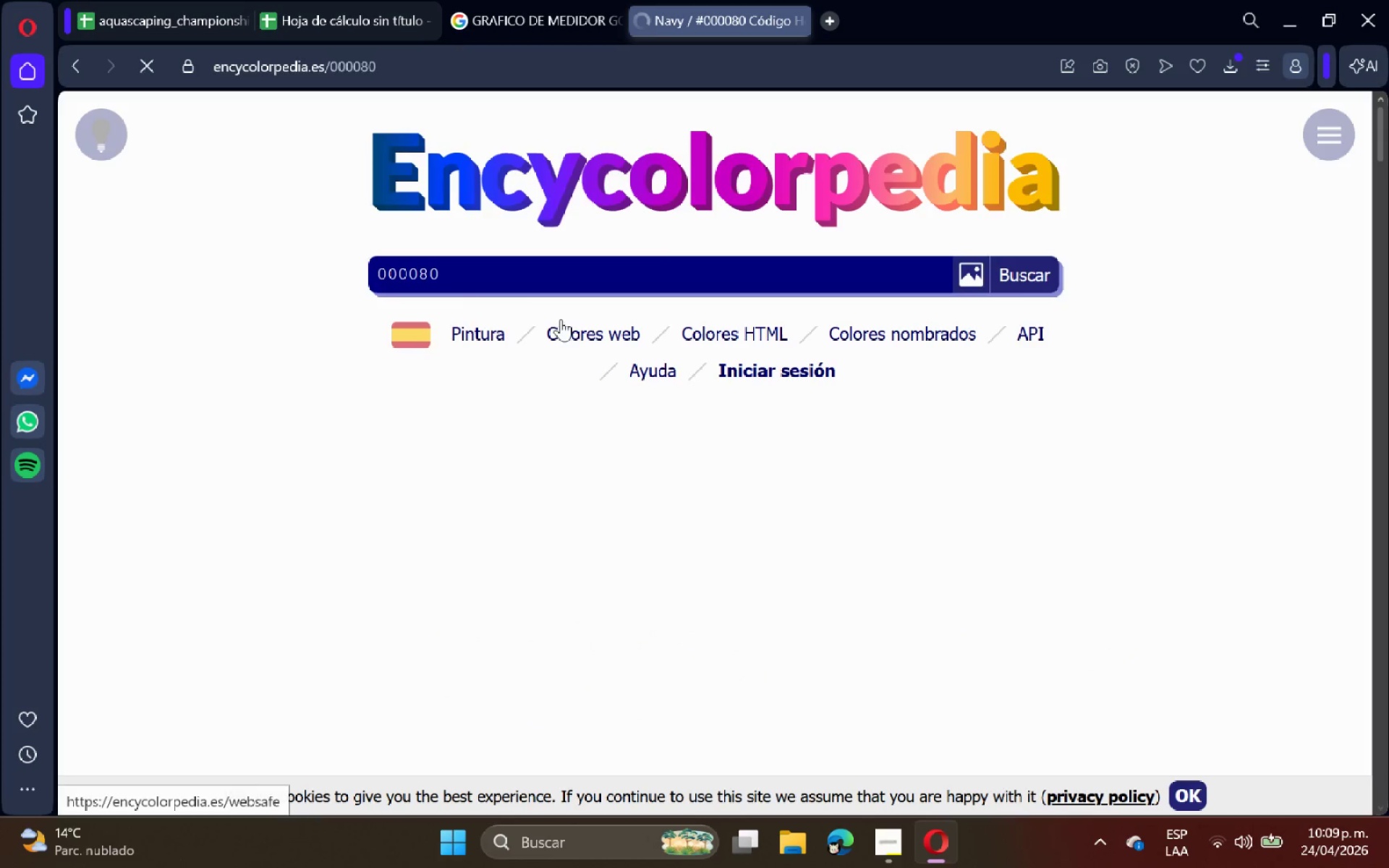 
double_click([479, 285])
 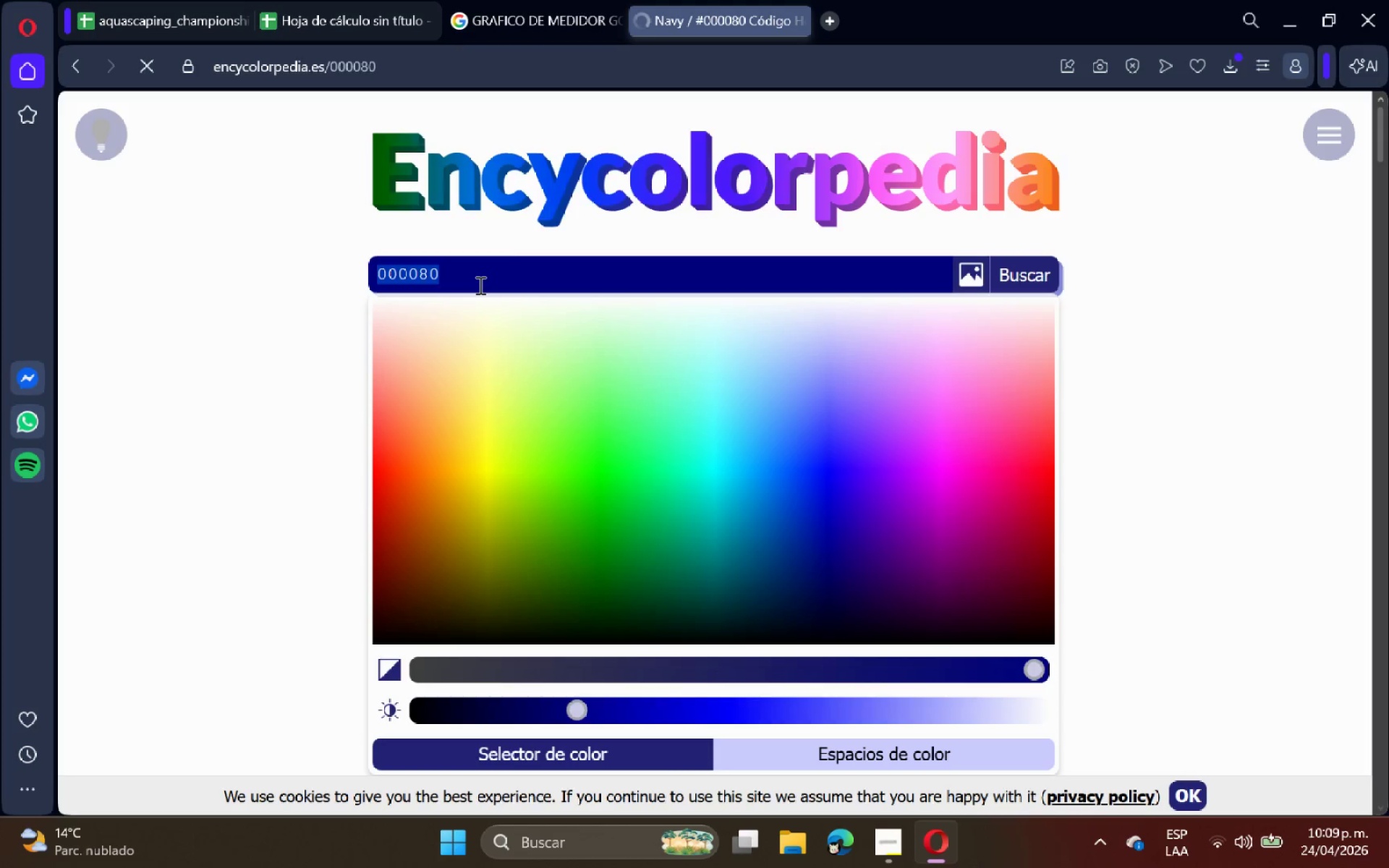 
triple_click([479, 285])
 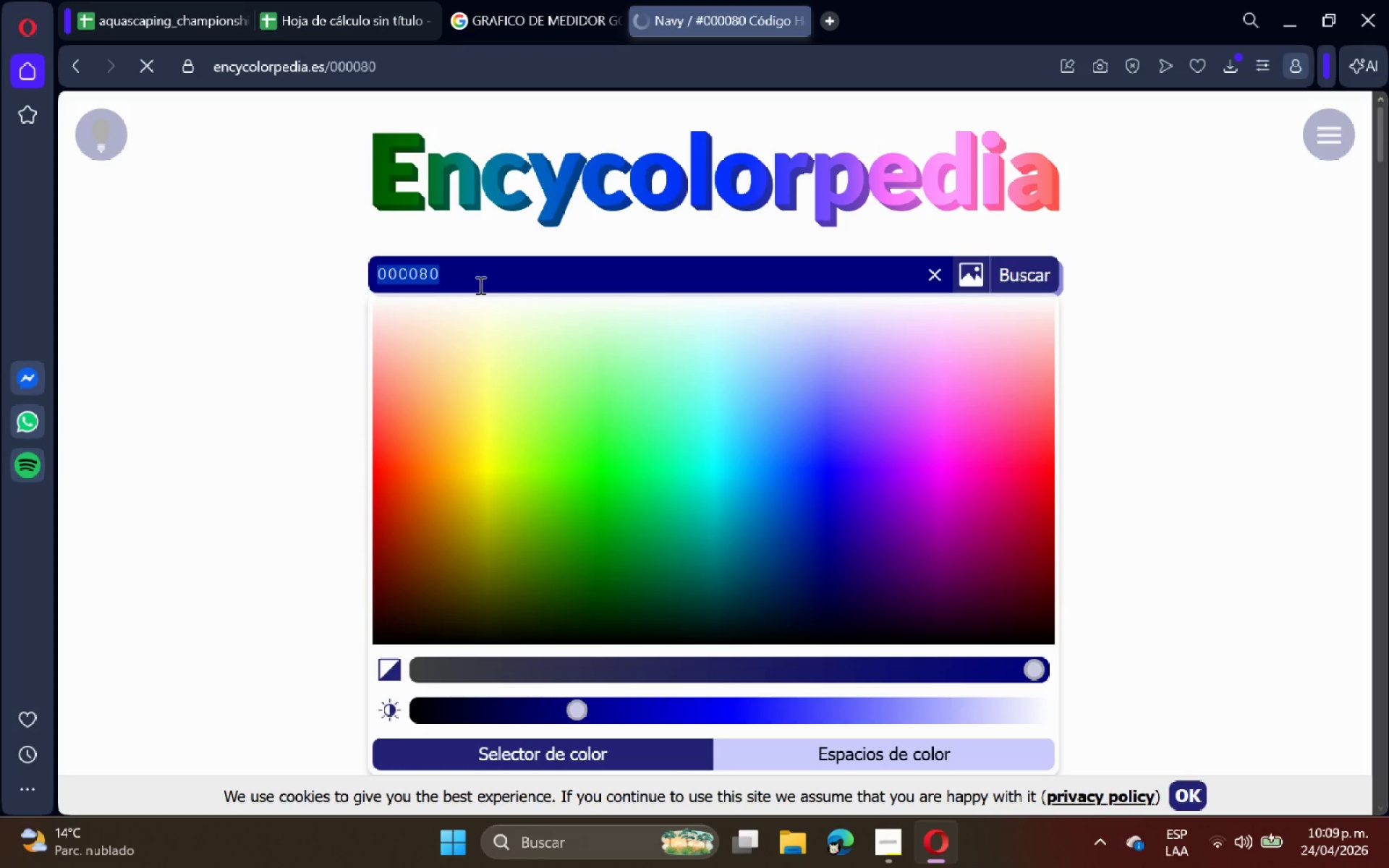 
key(Control+C)
 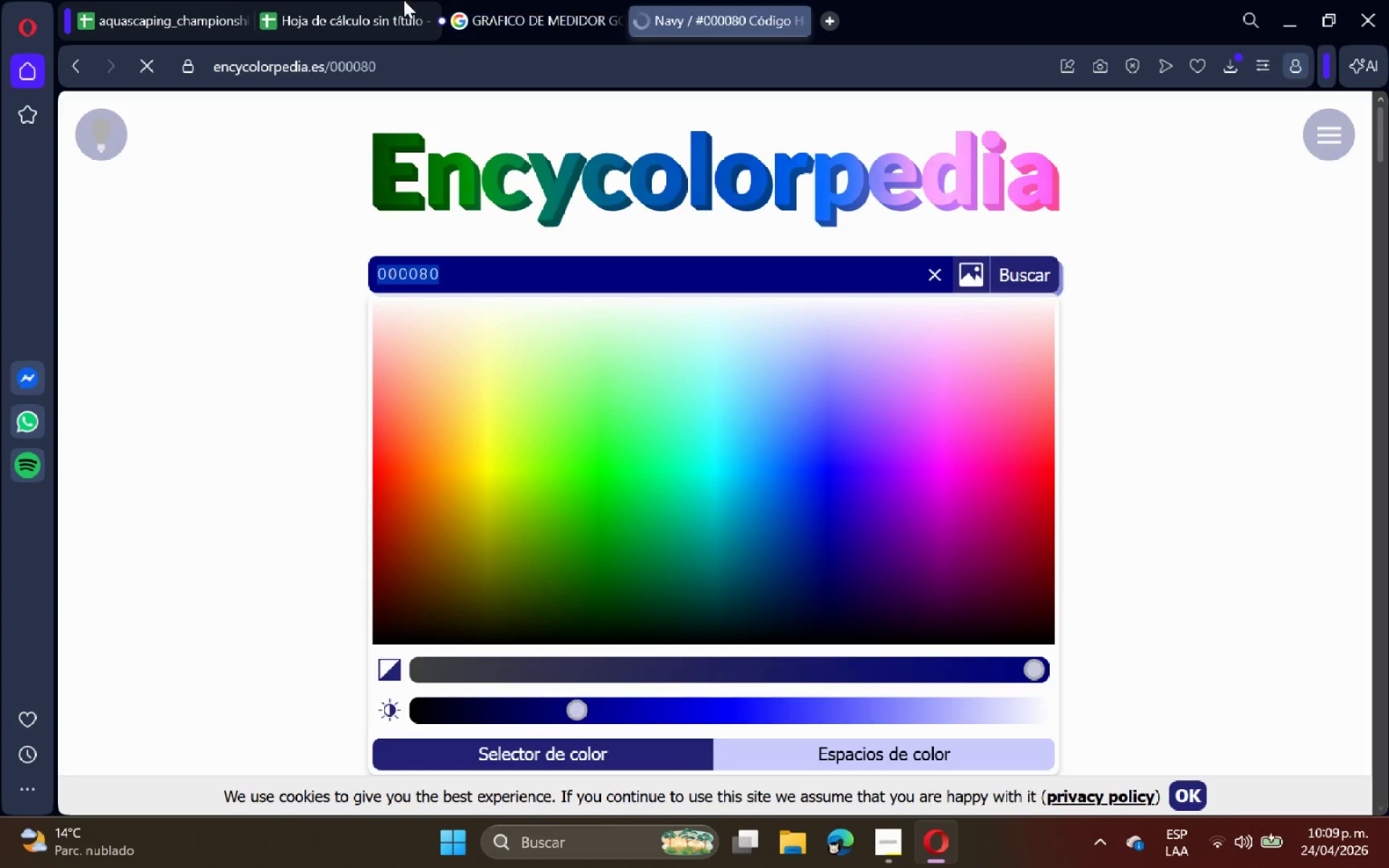 
left_click([398, 0])
 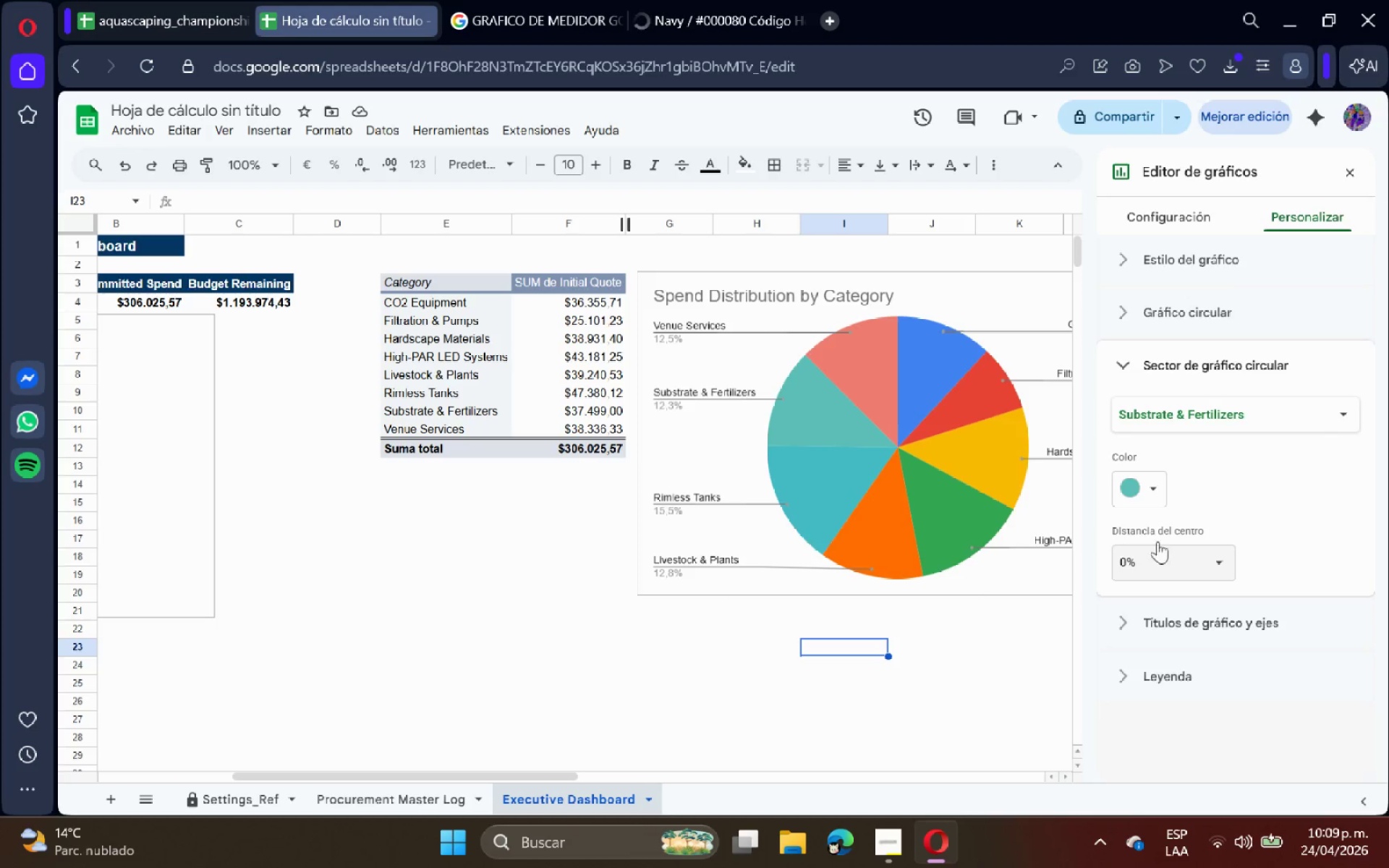 
left_click([1137, 492])
 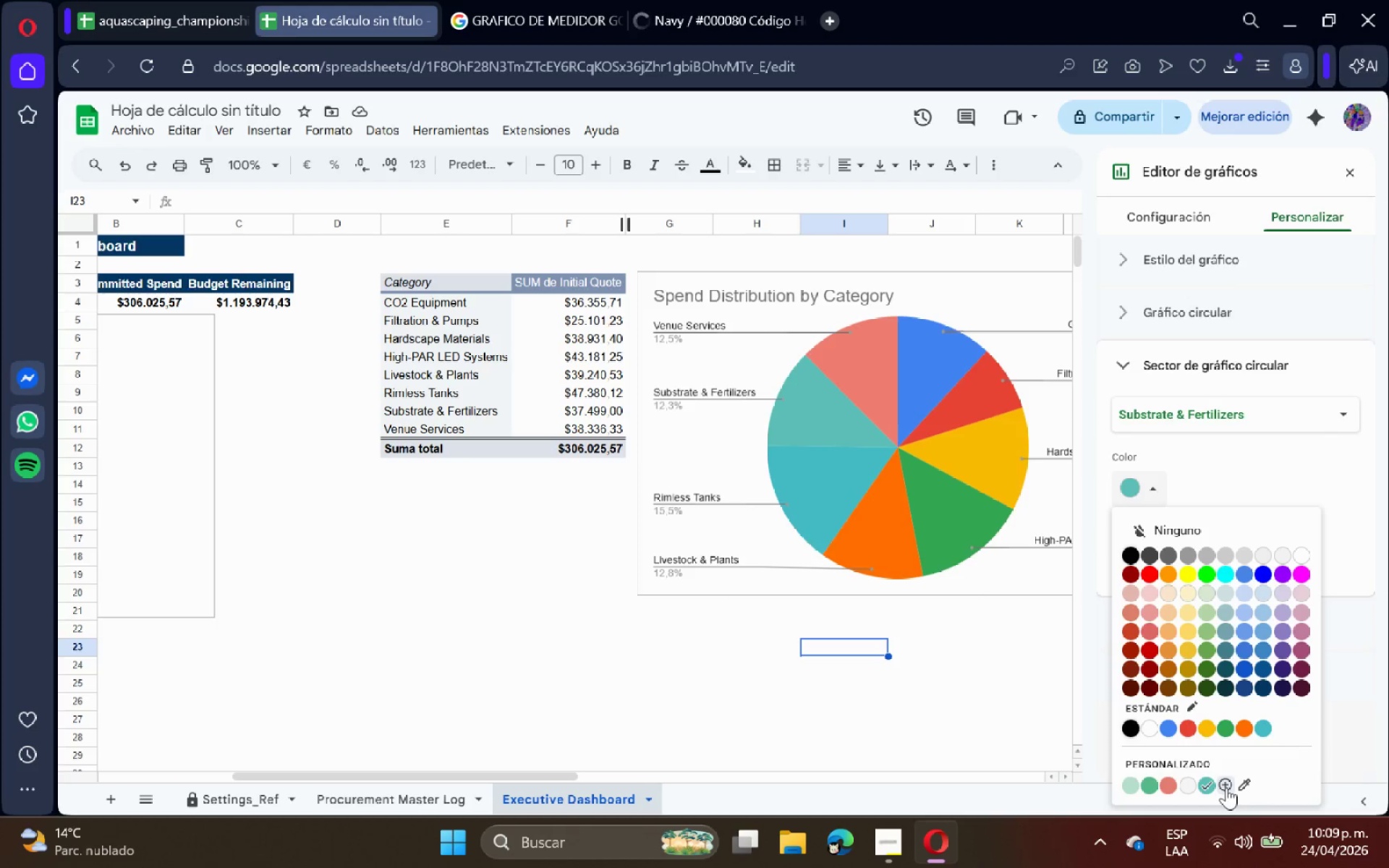 
left_click([1226, 787])
 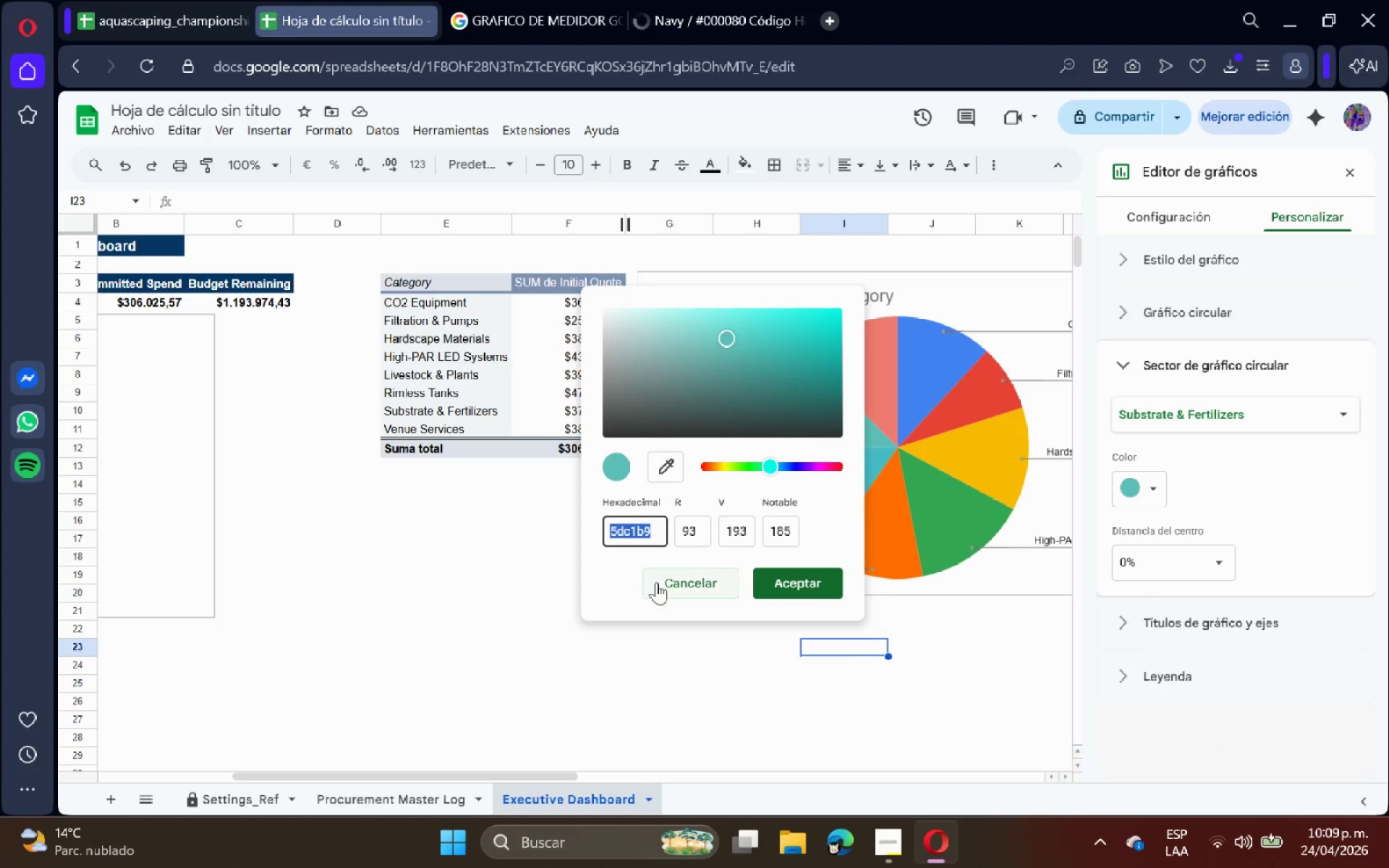 
key(Control+ControlLeft)
 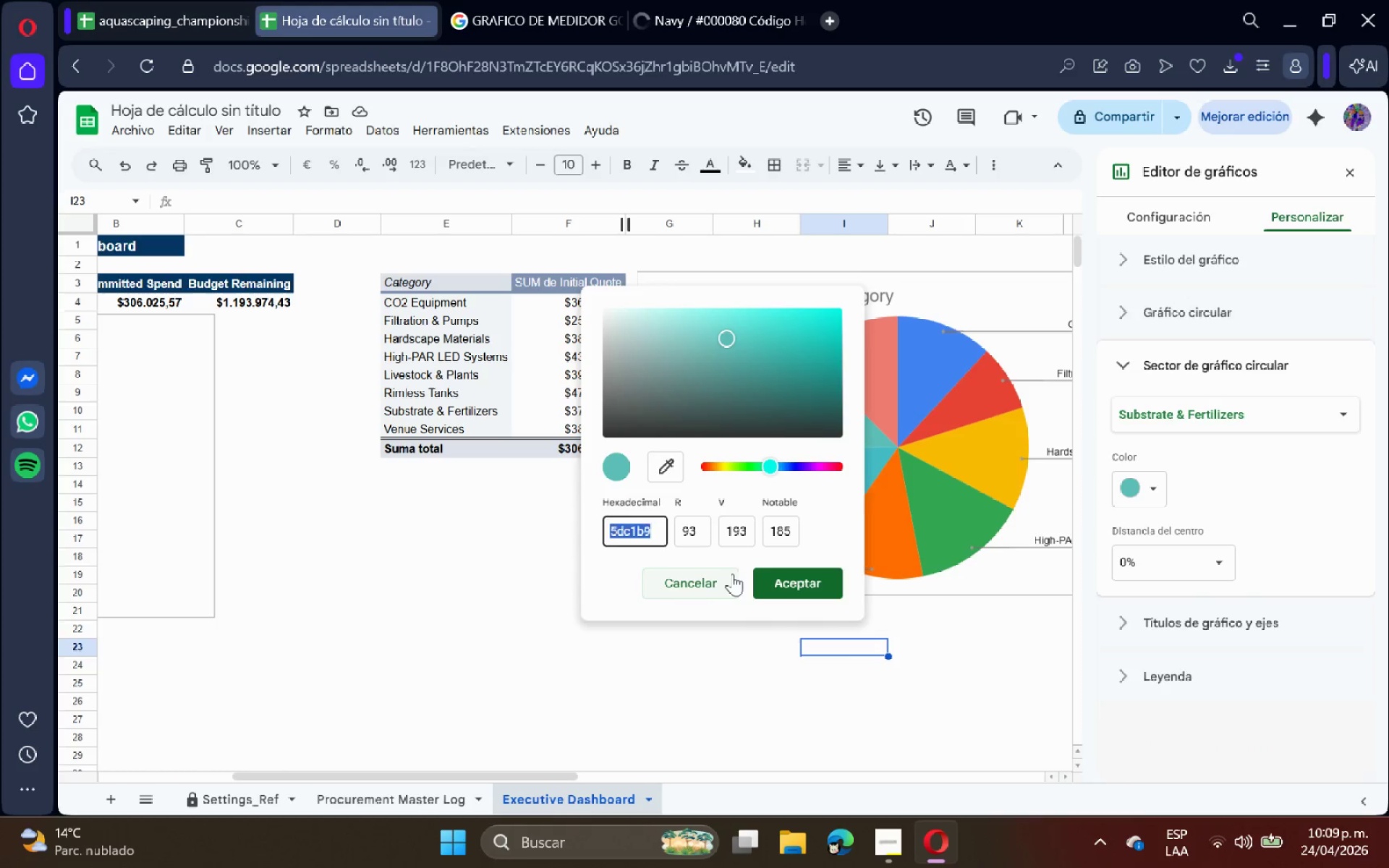 
key(Control+V)
 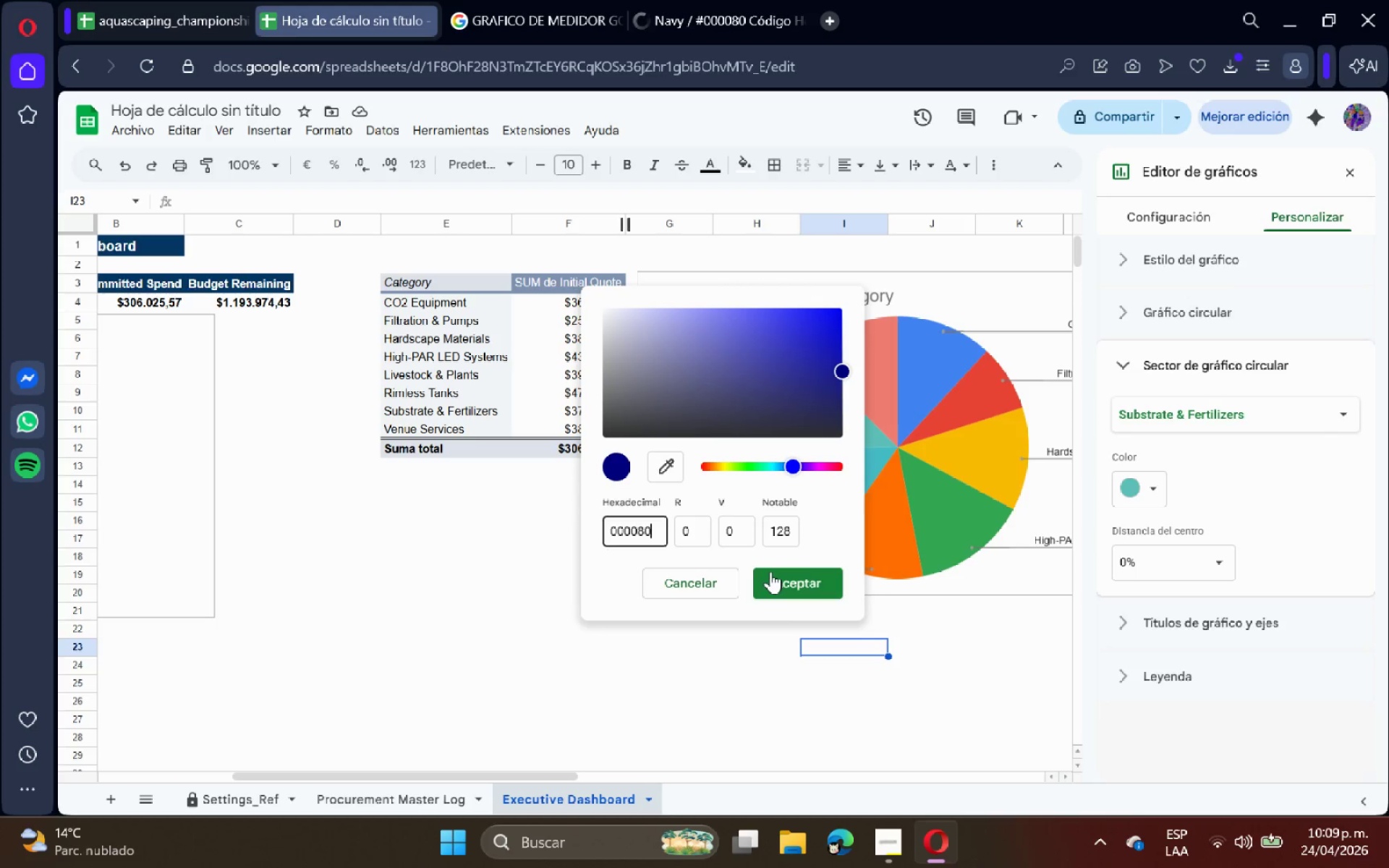 
left_click([770, 571])
 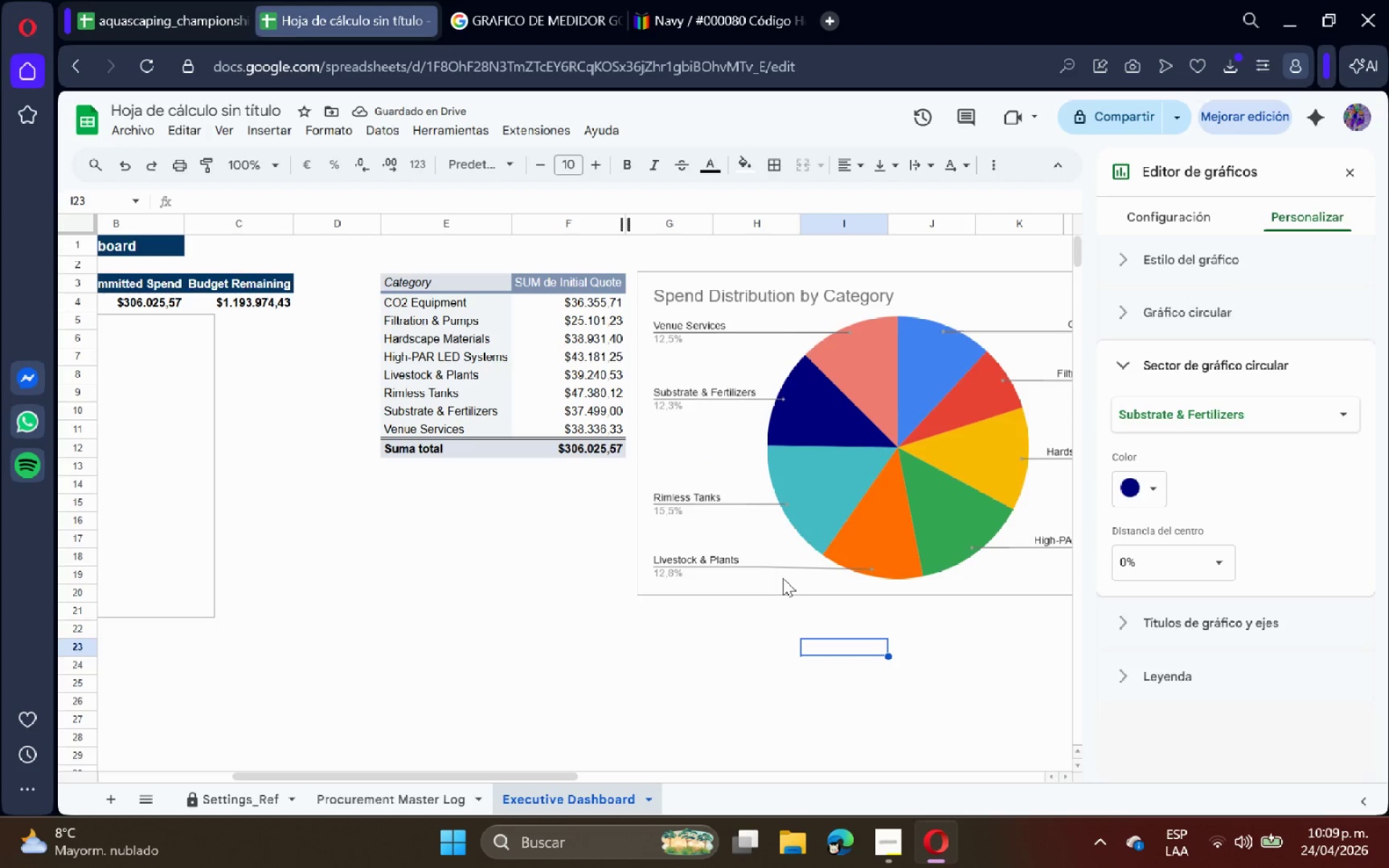 
left_click([645, 0])
 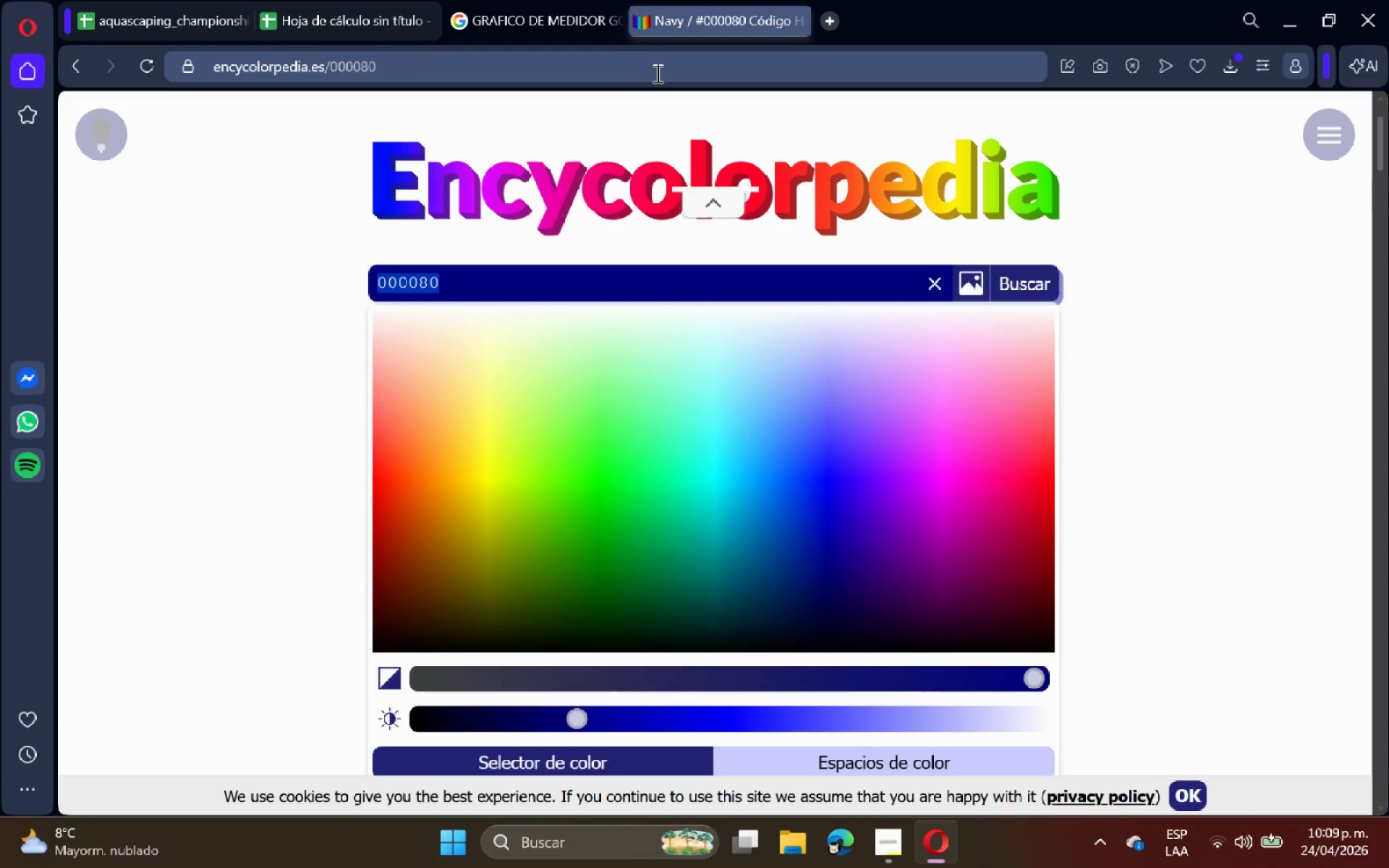 
double_click([656, 73])
 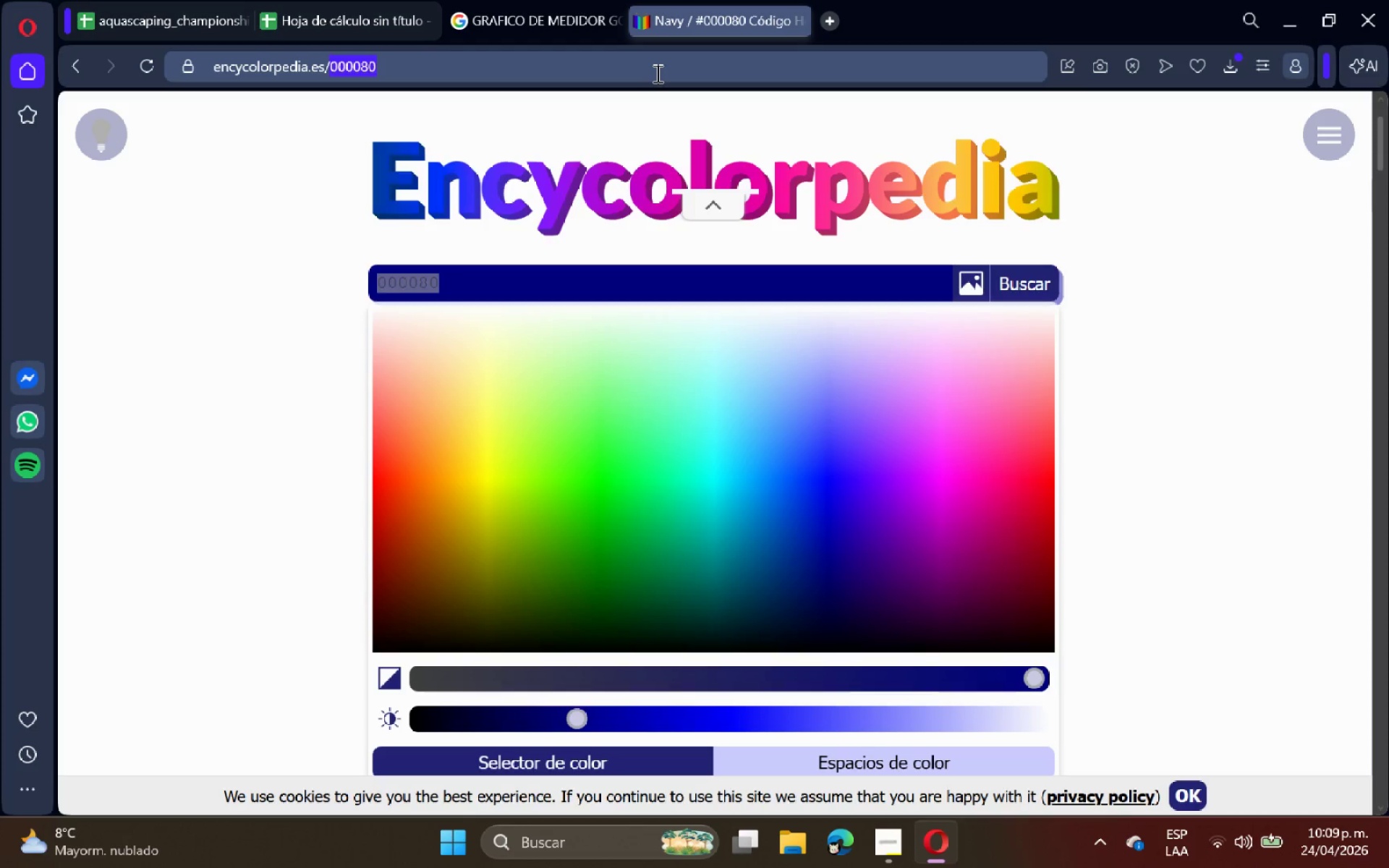 
triple_click([656, 73])
 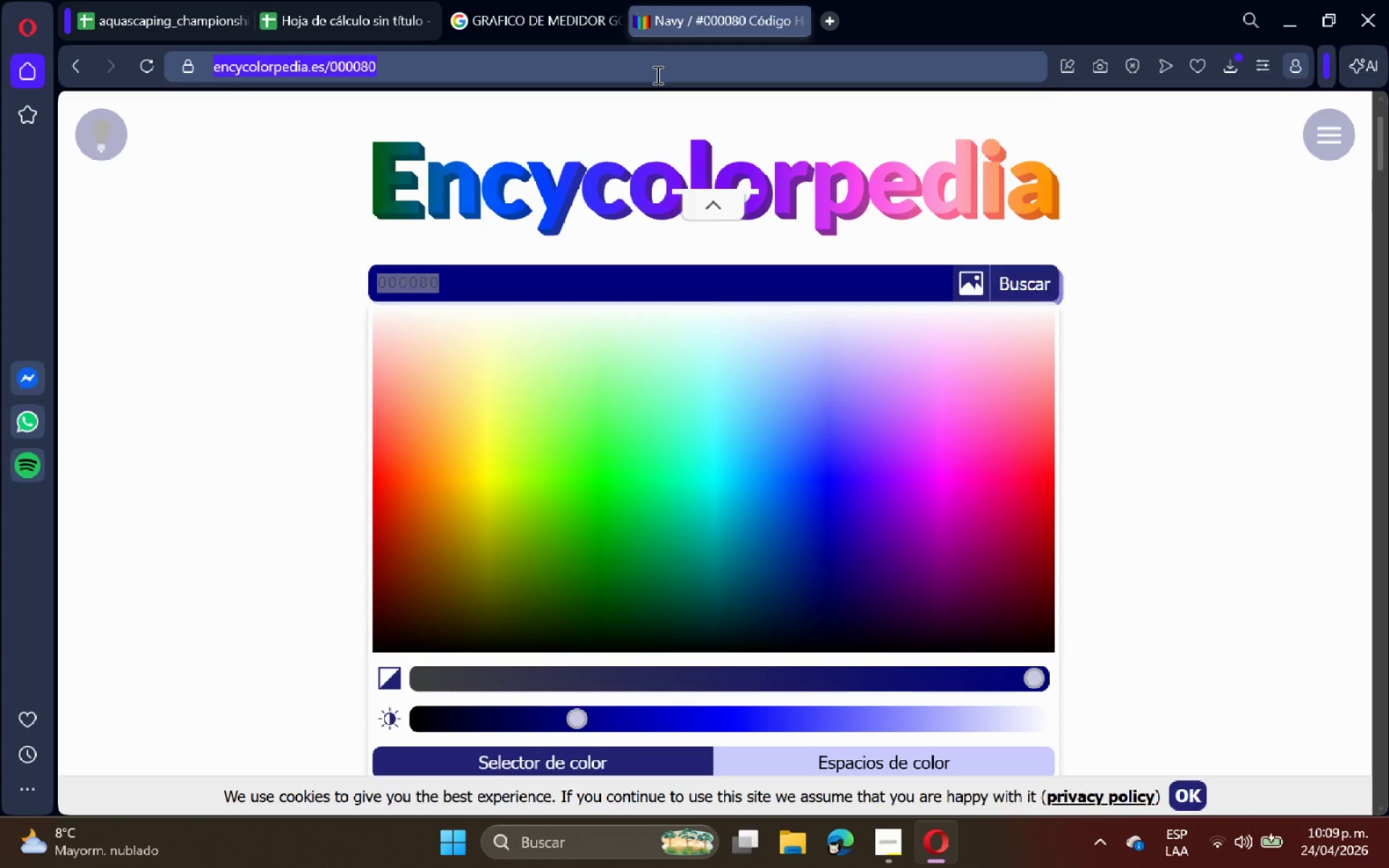 
type(celeste )
 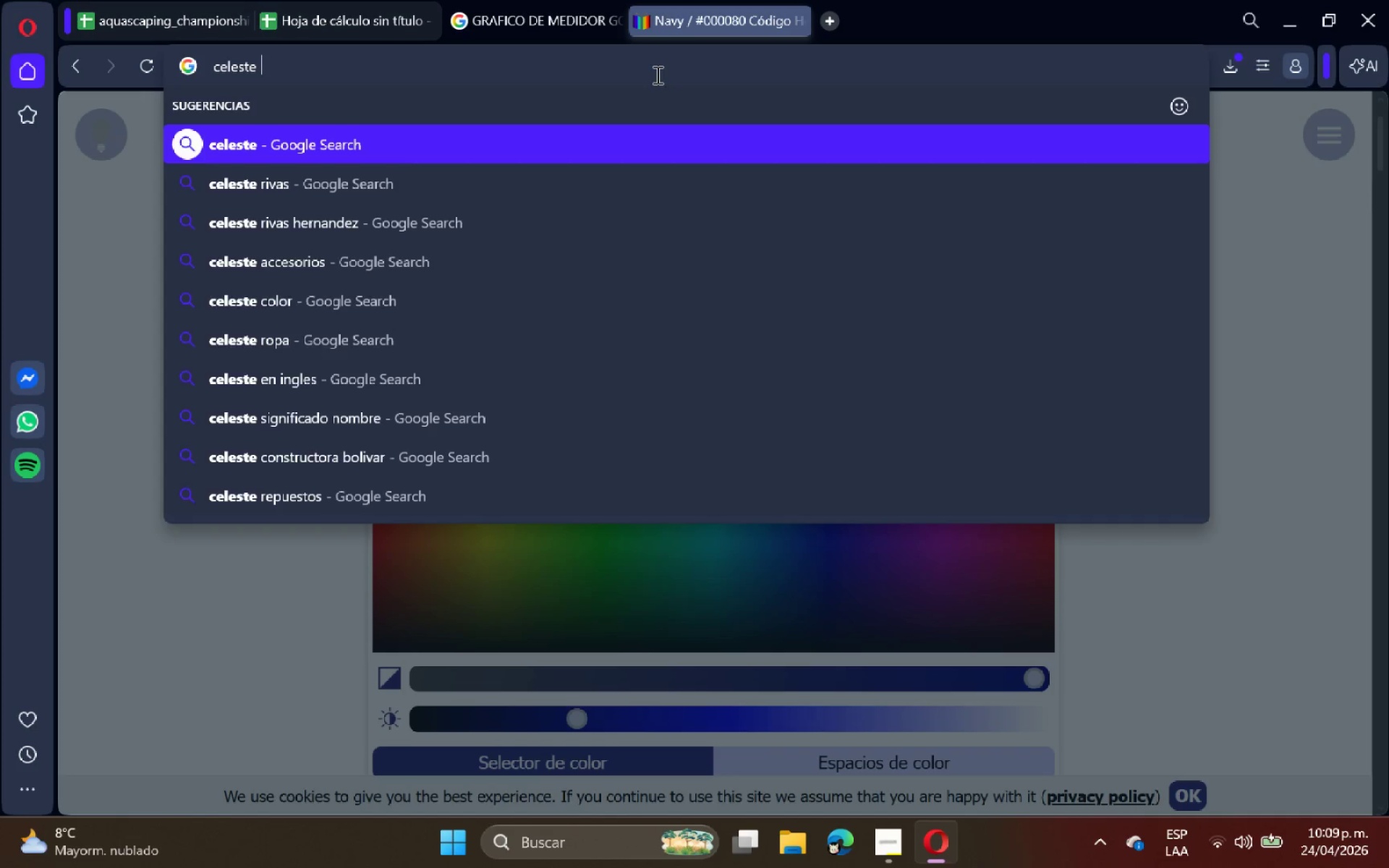 
wait(8.42)
 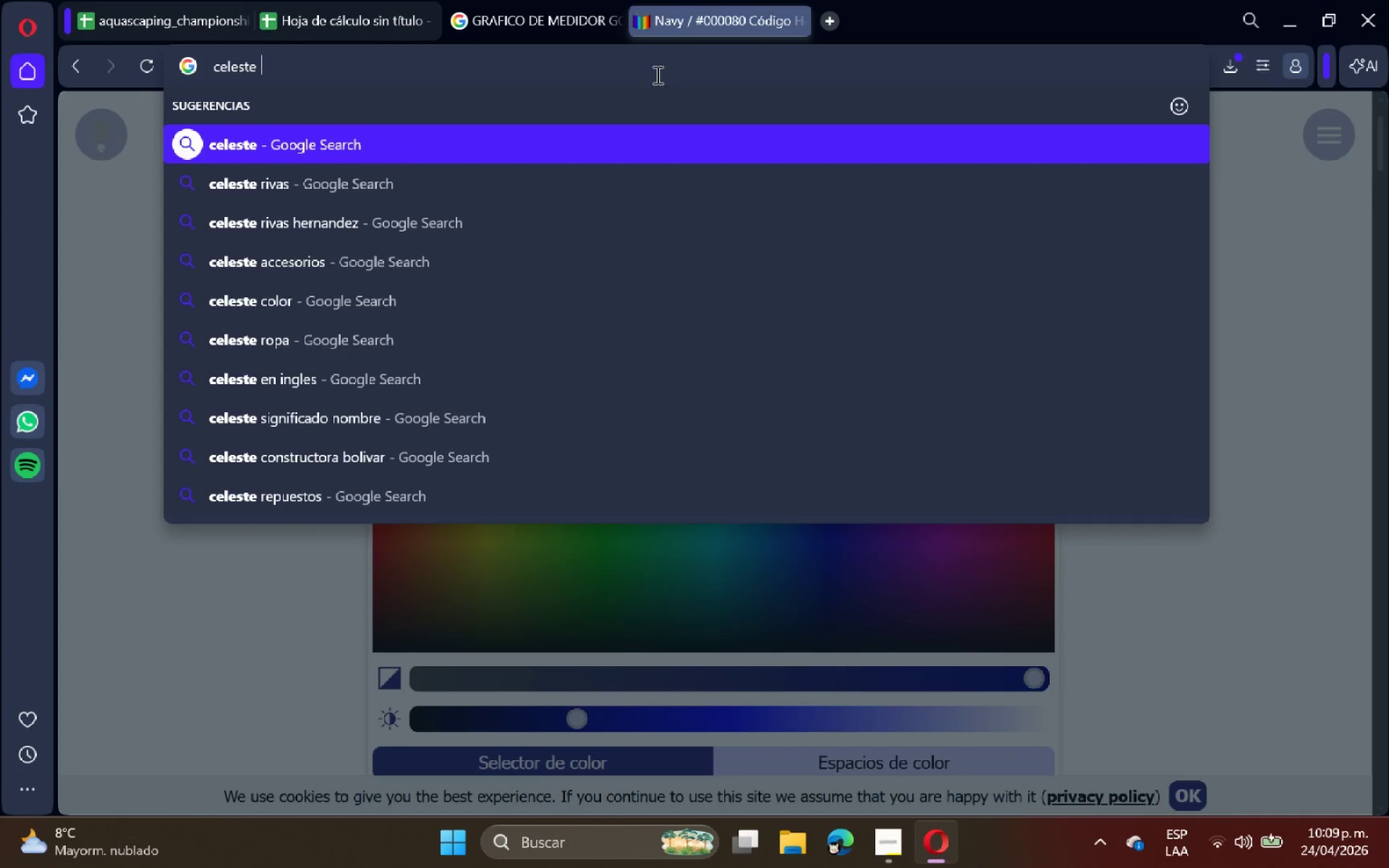 
key(Backspace)
type( )
key(Backspace)
type( )
key(Backspace)
type( )
key(Backspace)
type( hexa)
 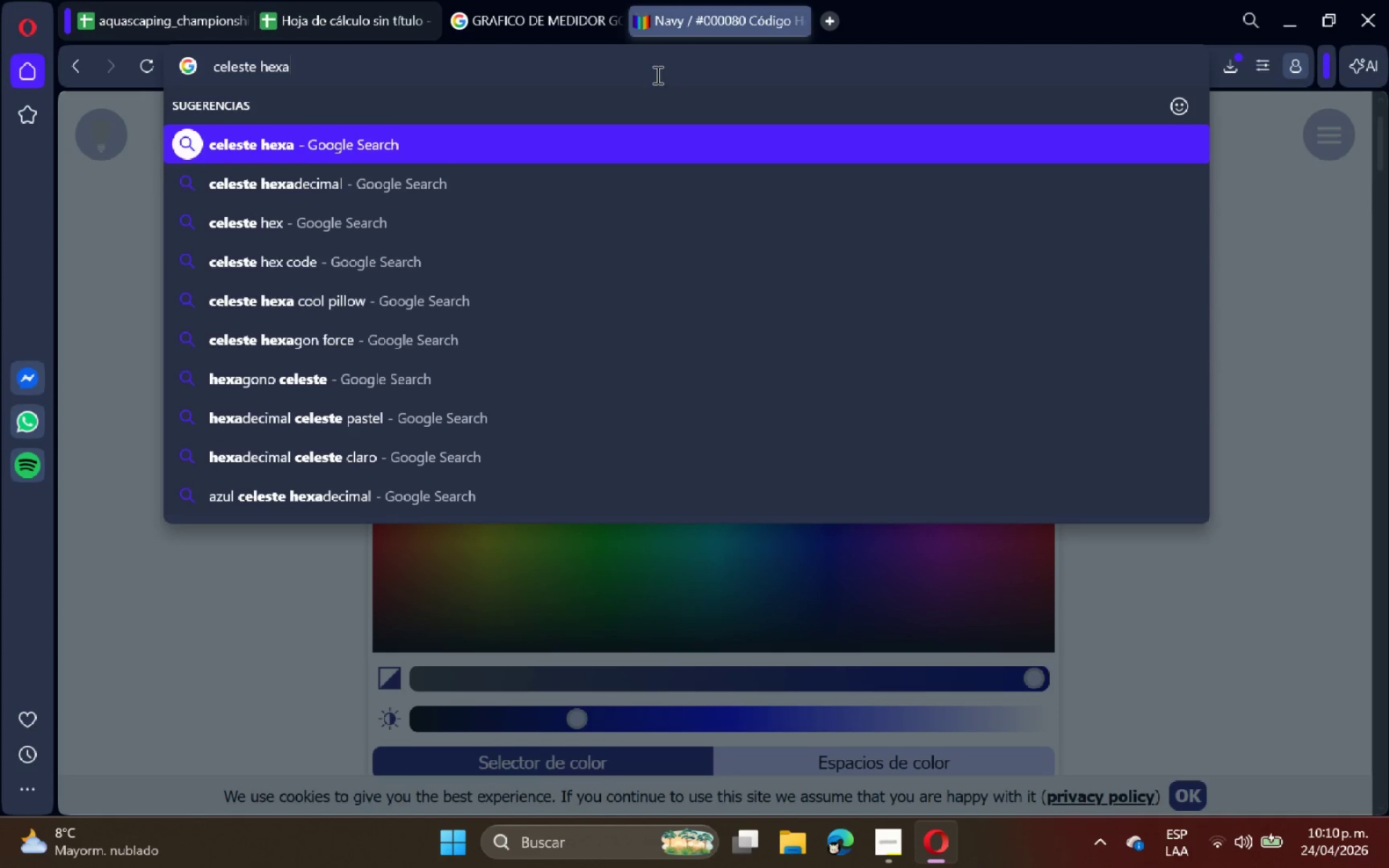 
key(ArrowDown)
 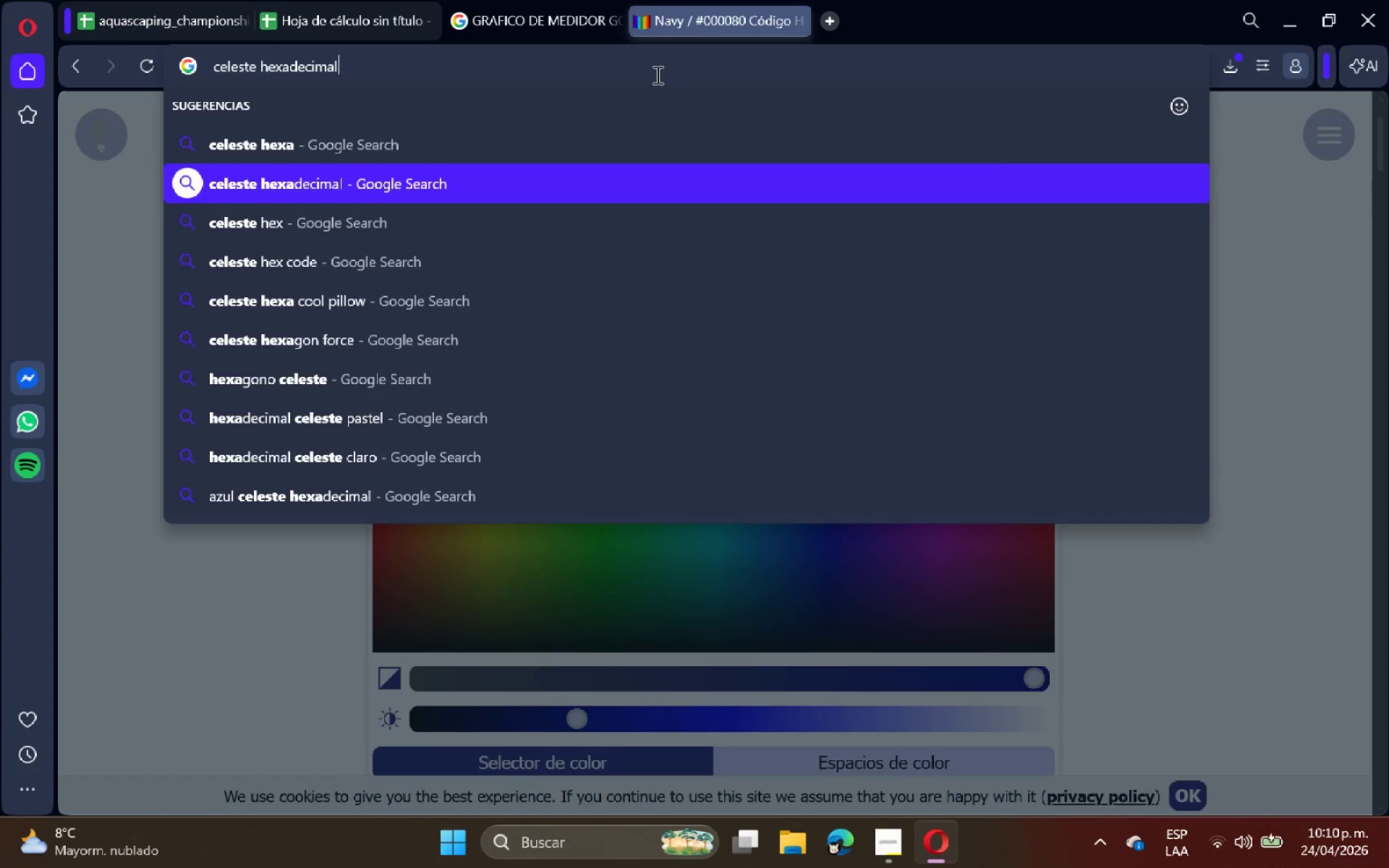 
key(Enter)
 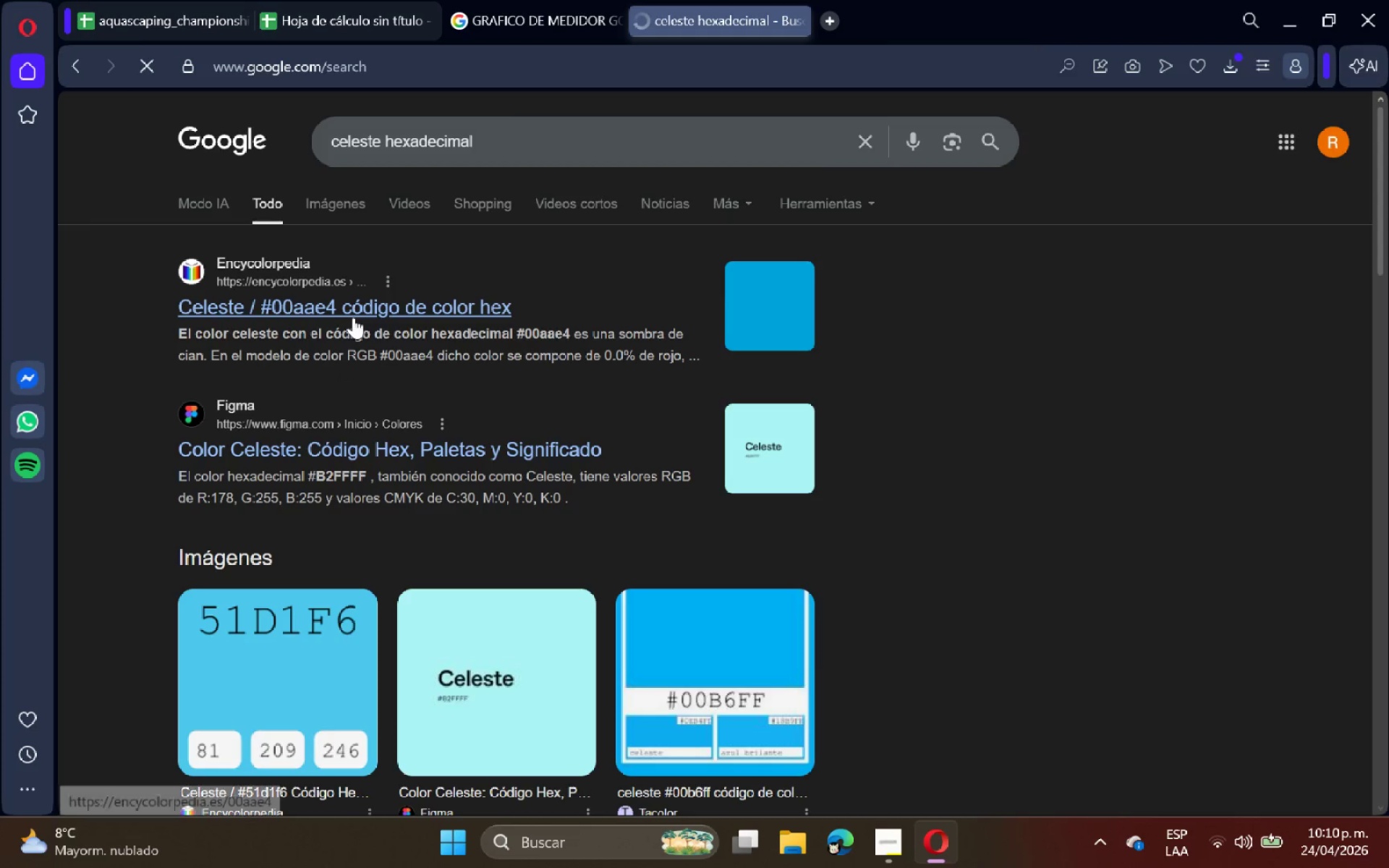 
left_click_drag(start_coordinate=[337, 308], to_coordinate=[263, 306])
 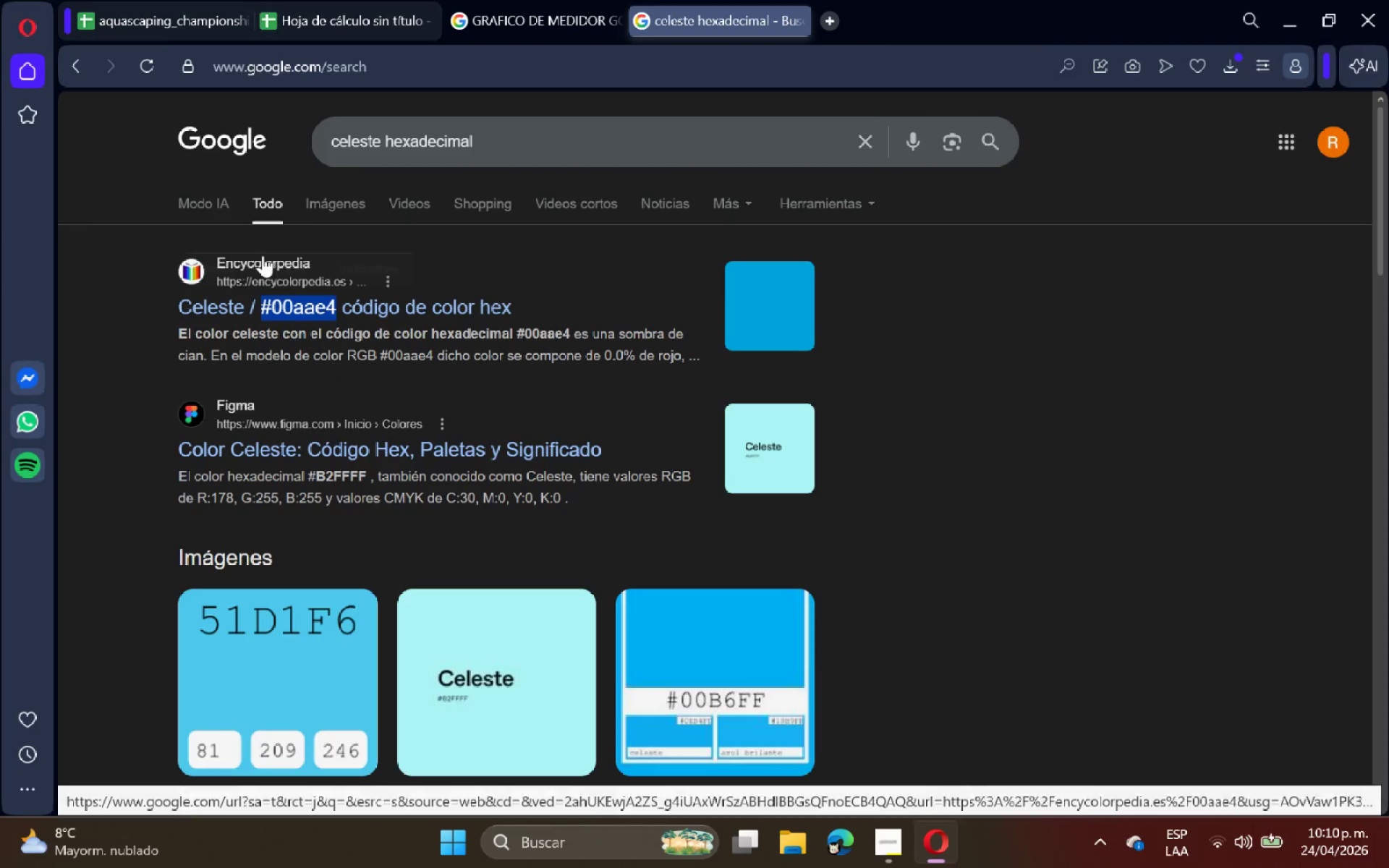 
key(Control+C)
 